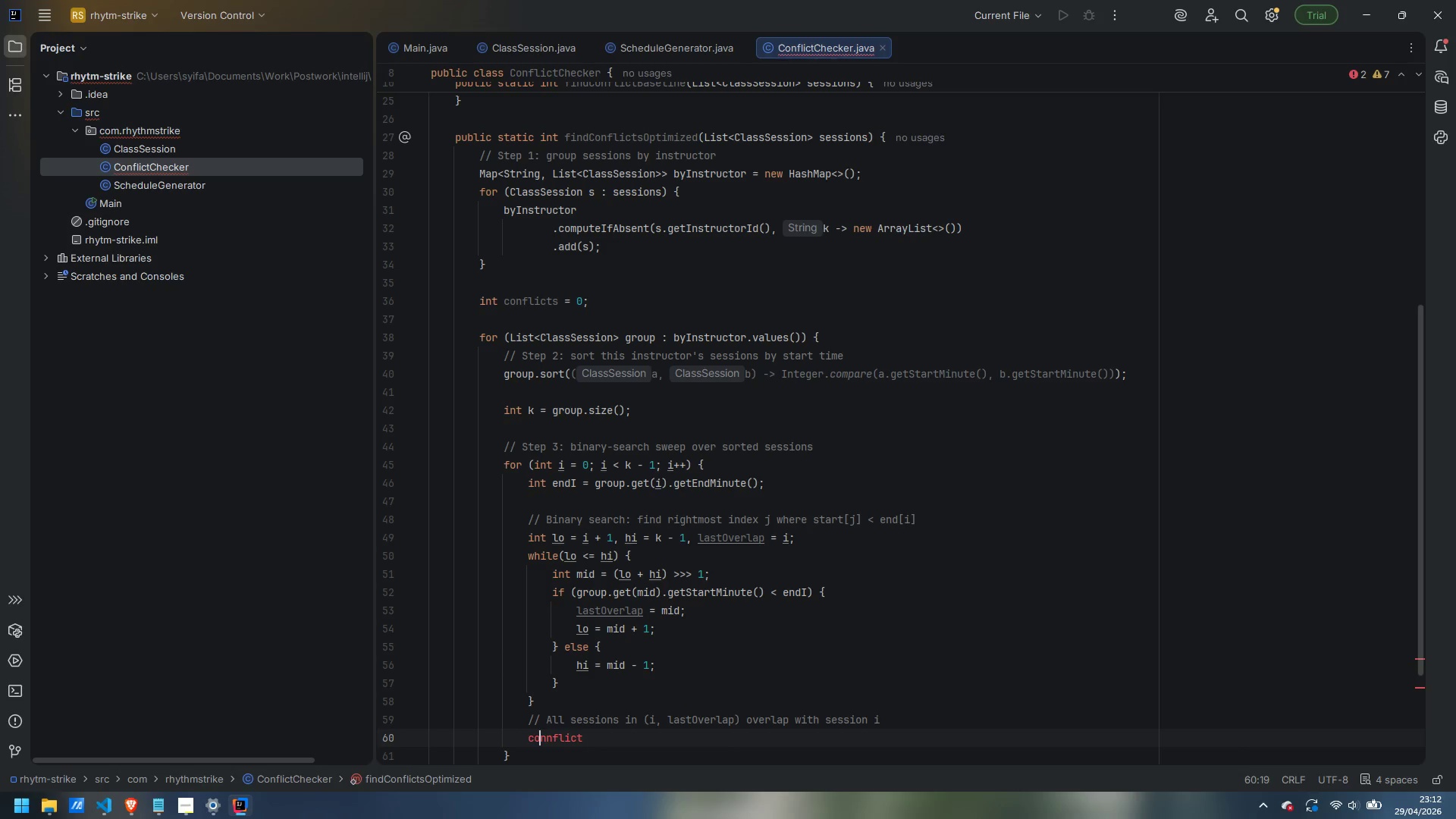 
key(ArrowRight)
 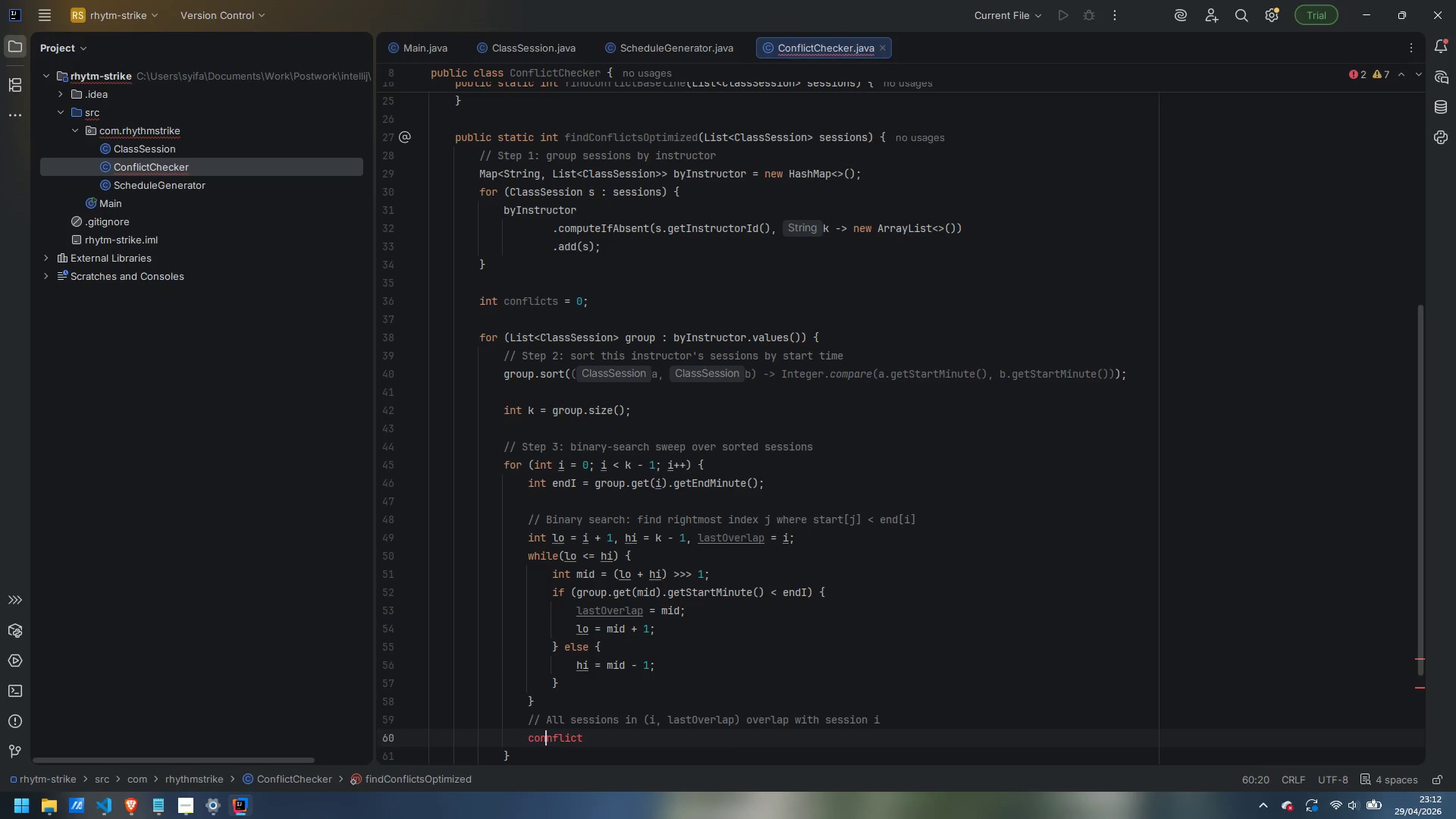 
key(Backspace)
 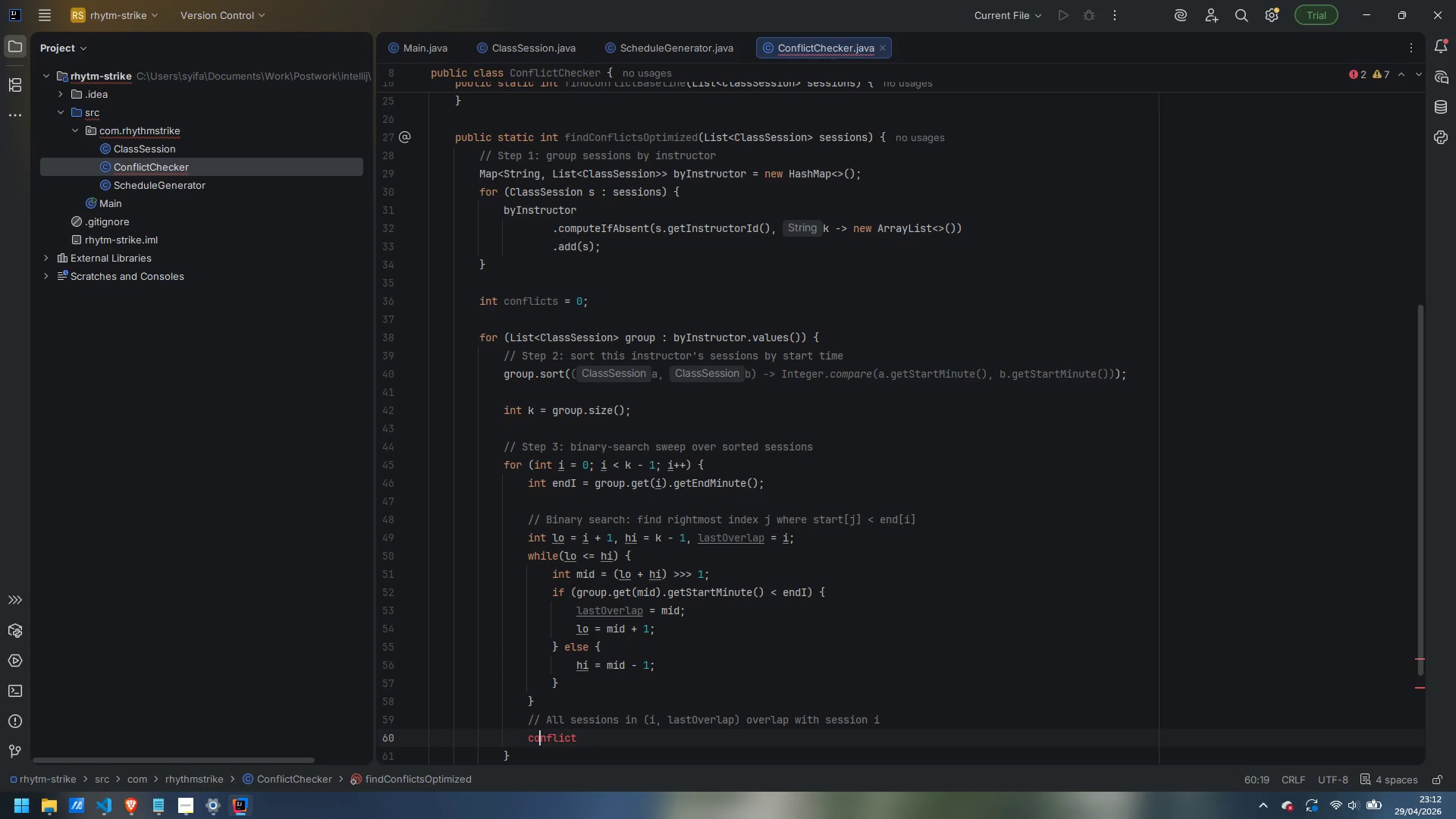 
key(Control+ArrowRight)
 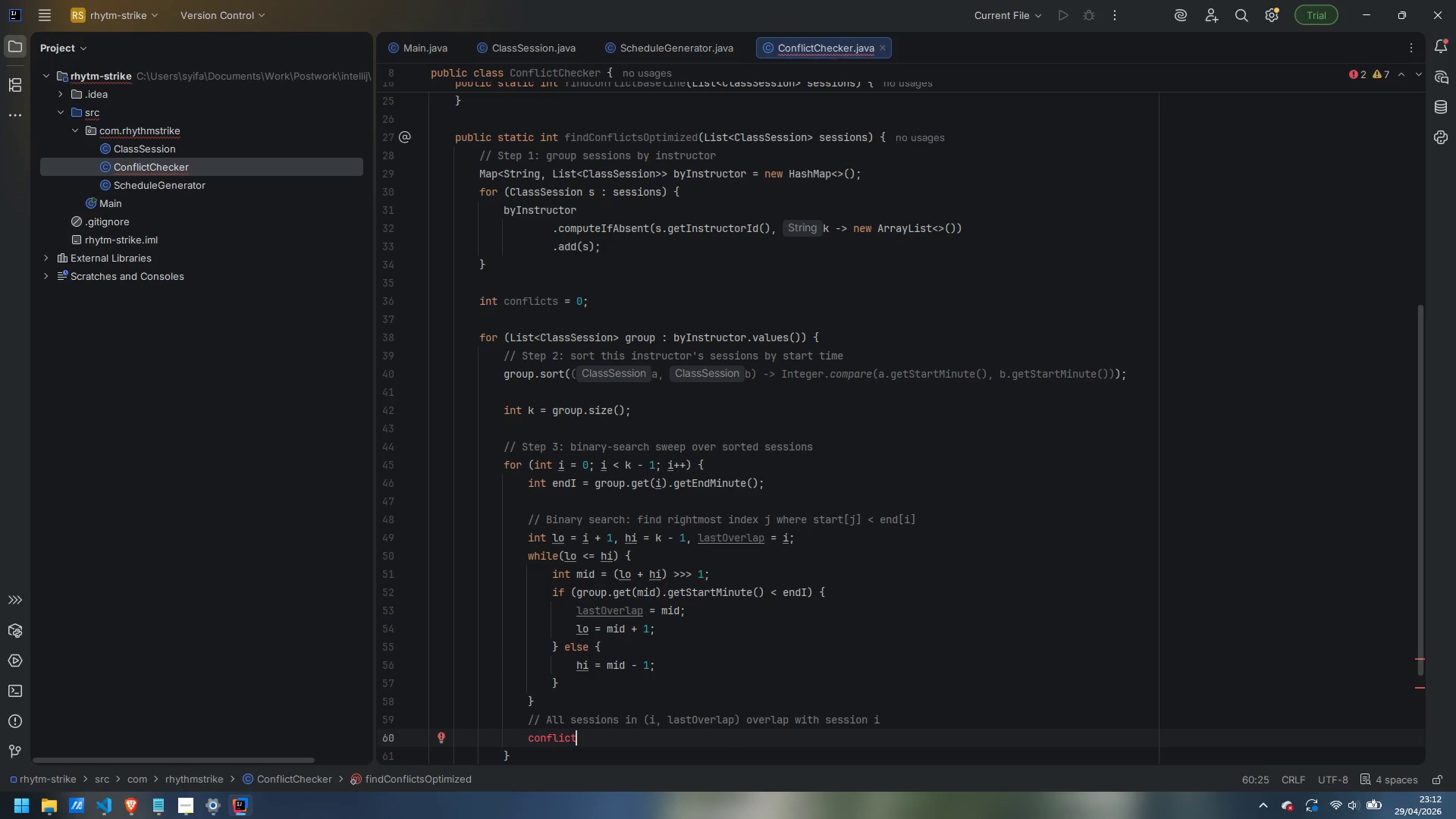 
type(s += (lastOverlap - i)
 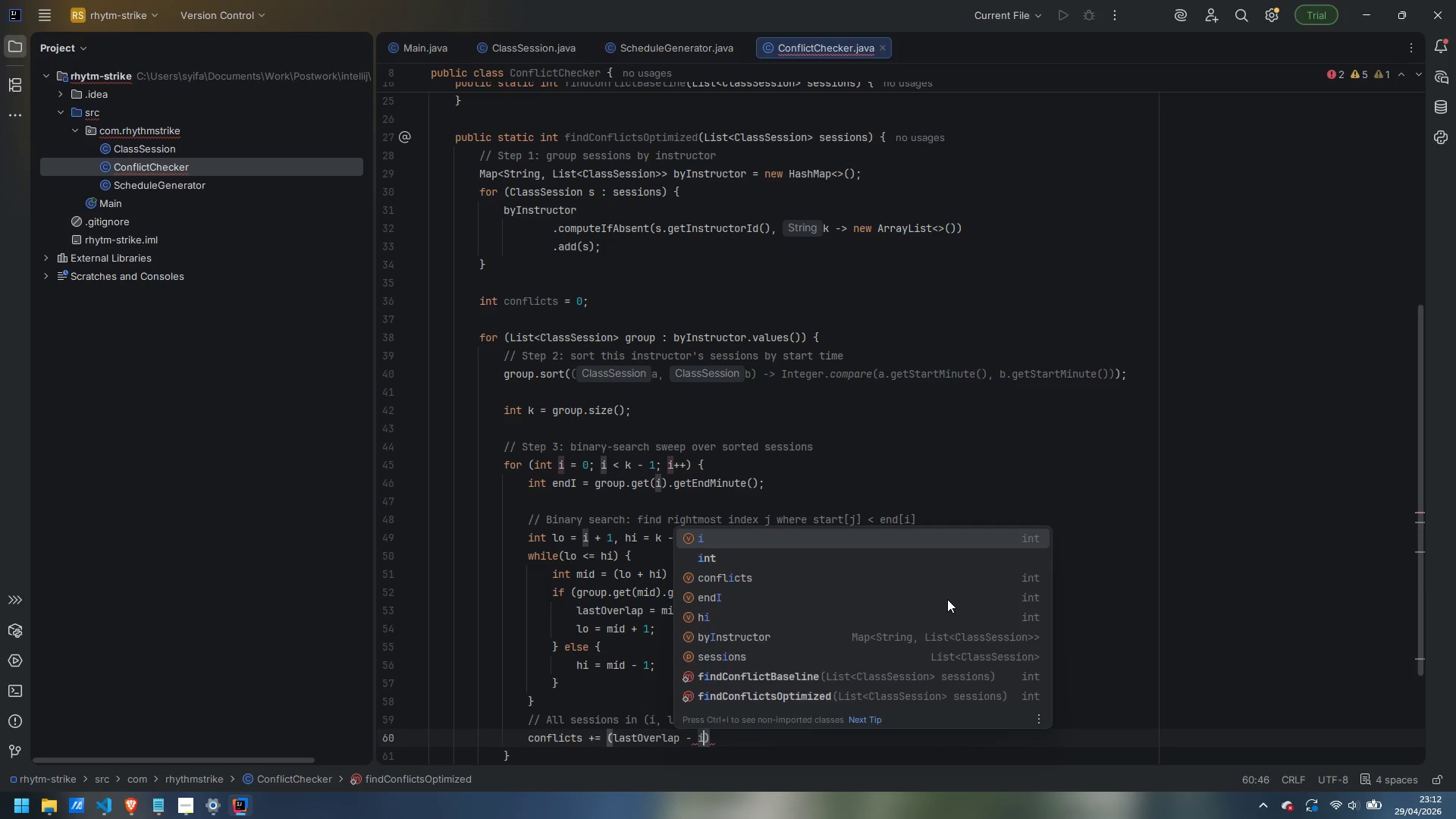 
key(ArrowRight)
 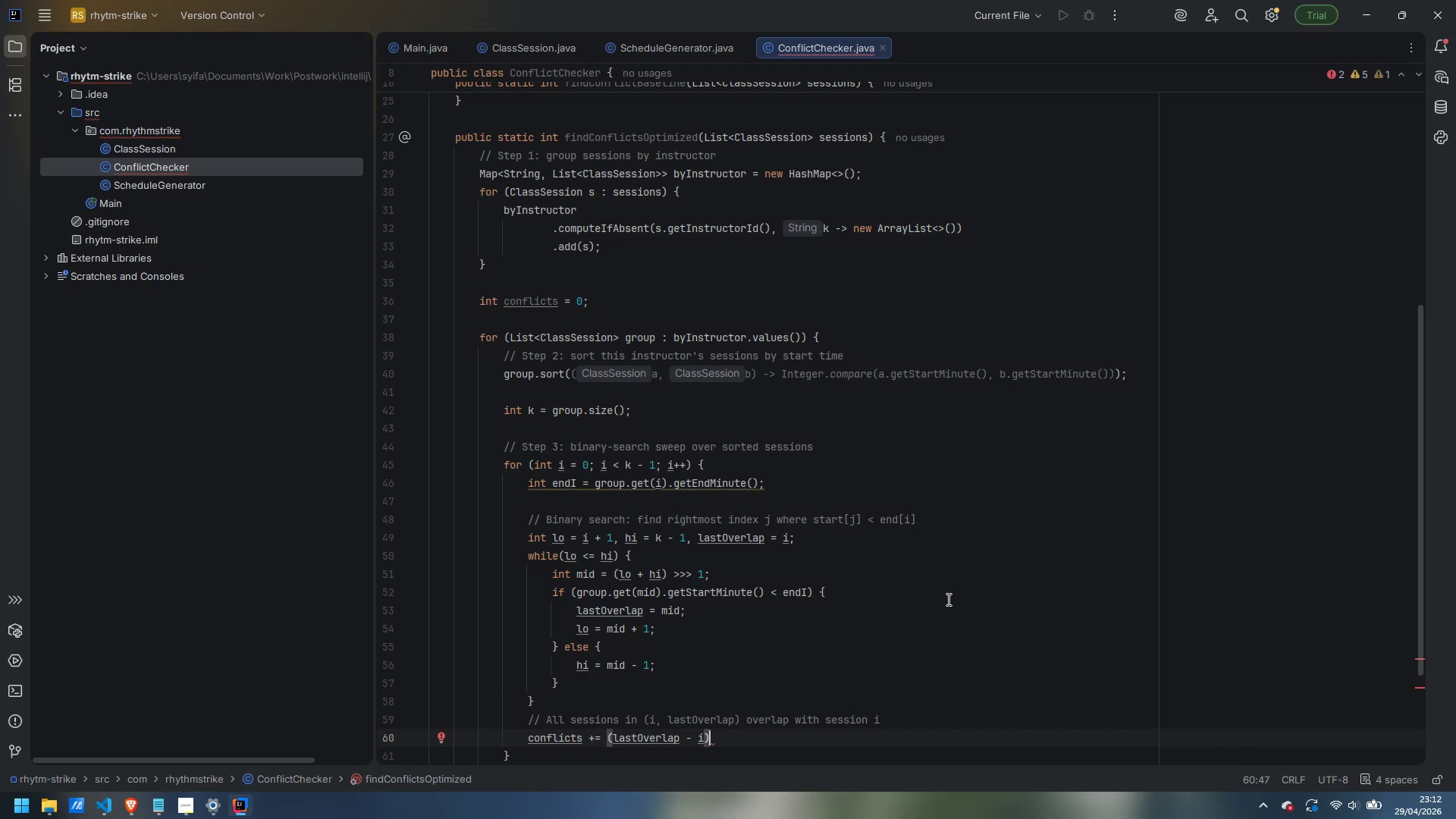 
key(Semicolon)
 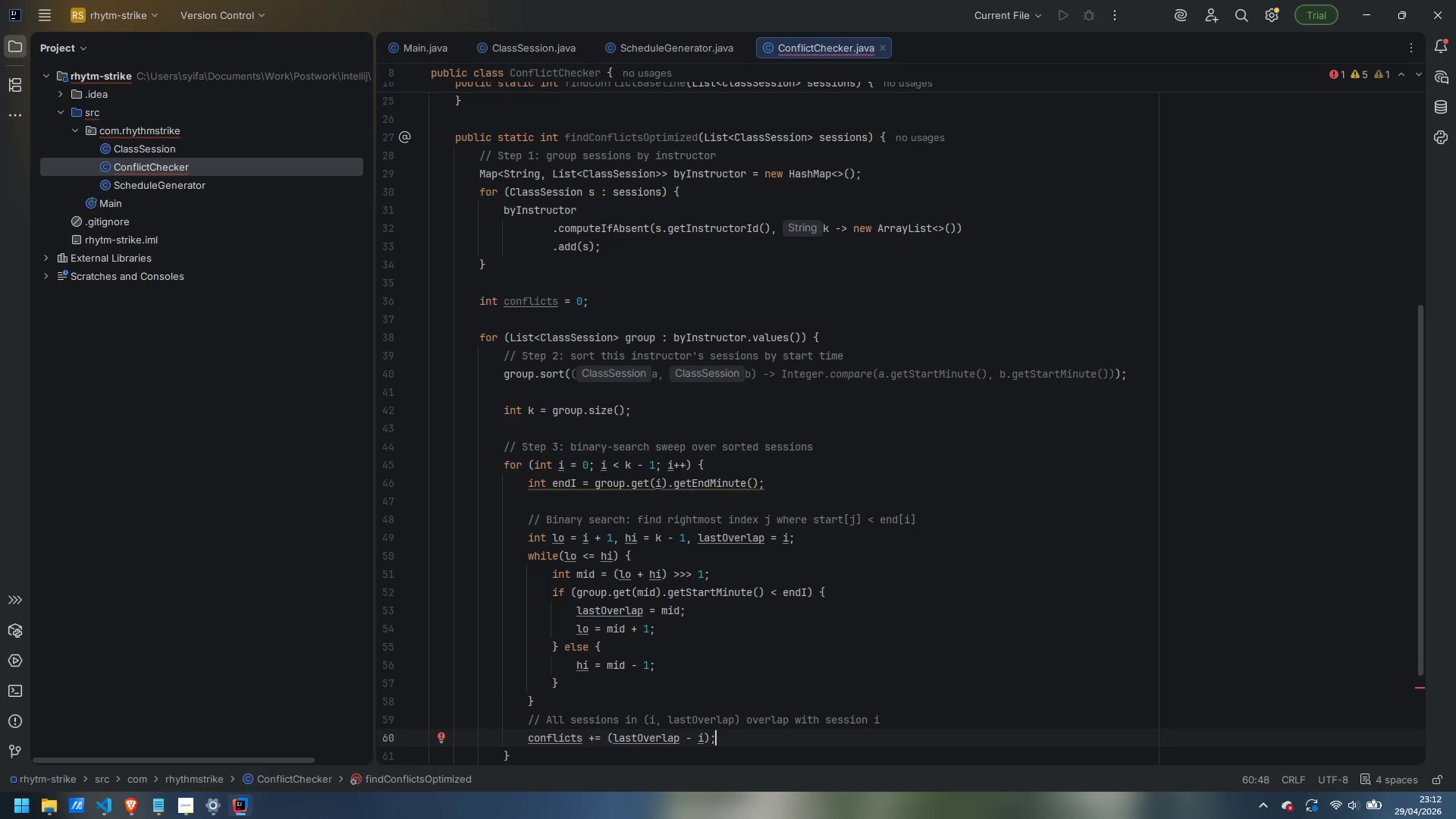 
key(ArrowDown)
 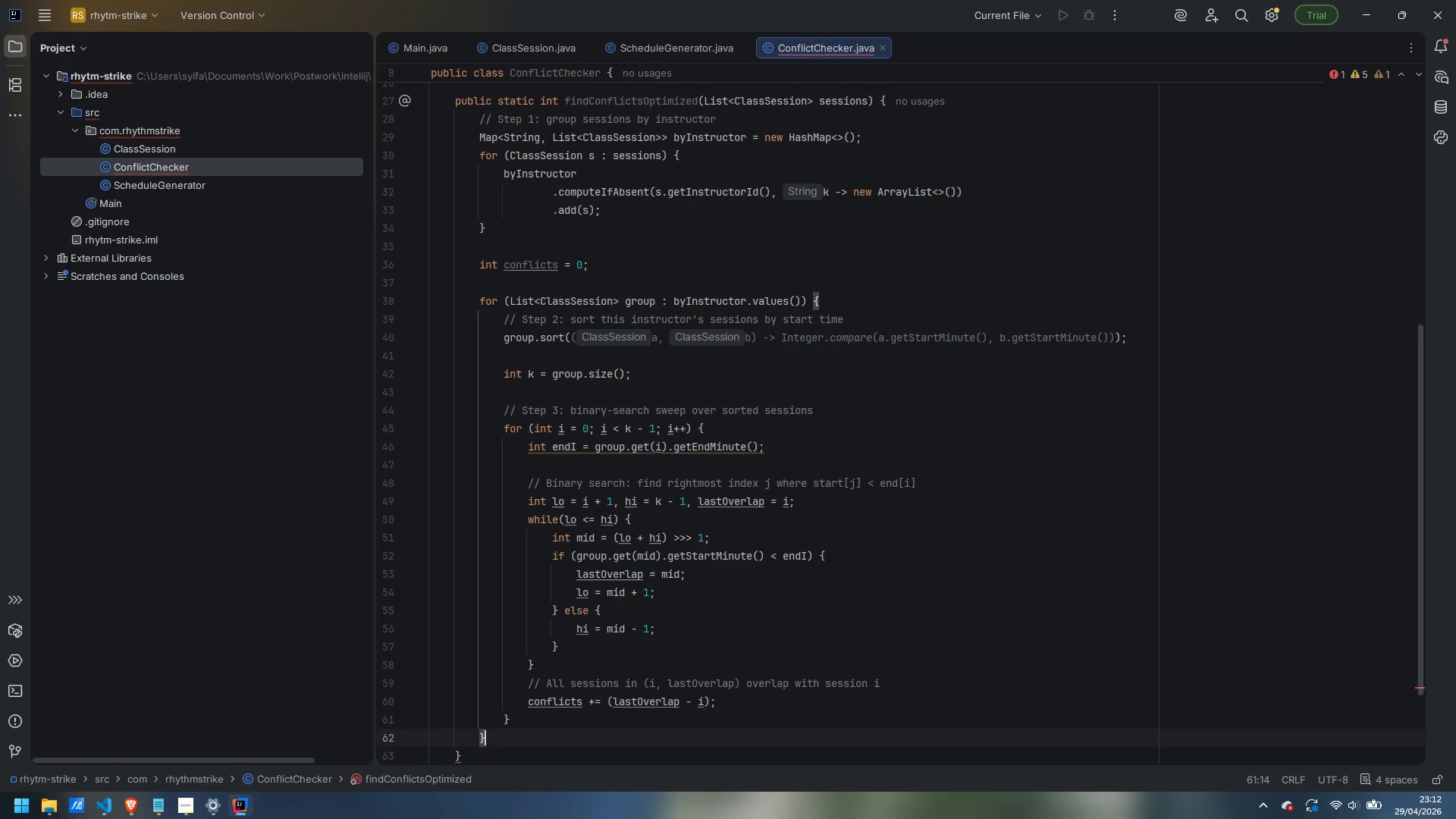 
key(ArrowDown)
 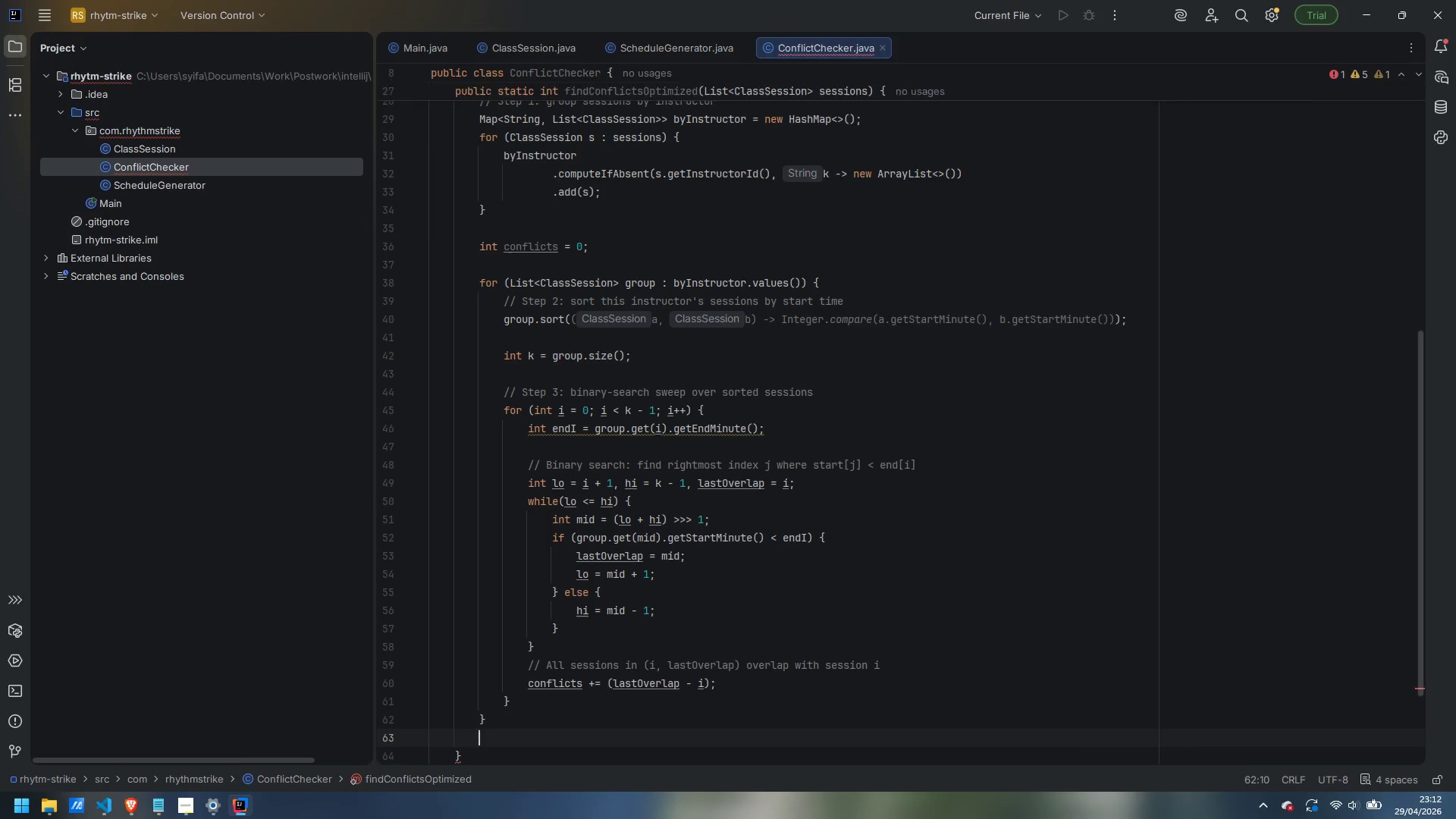 
key(Enter)
 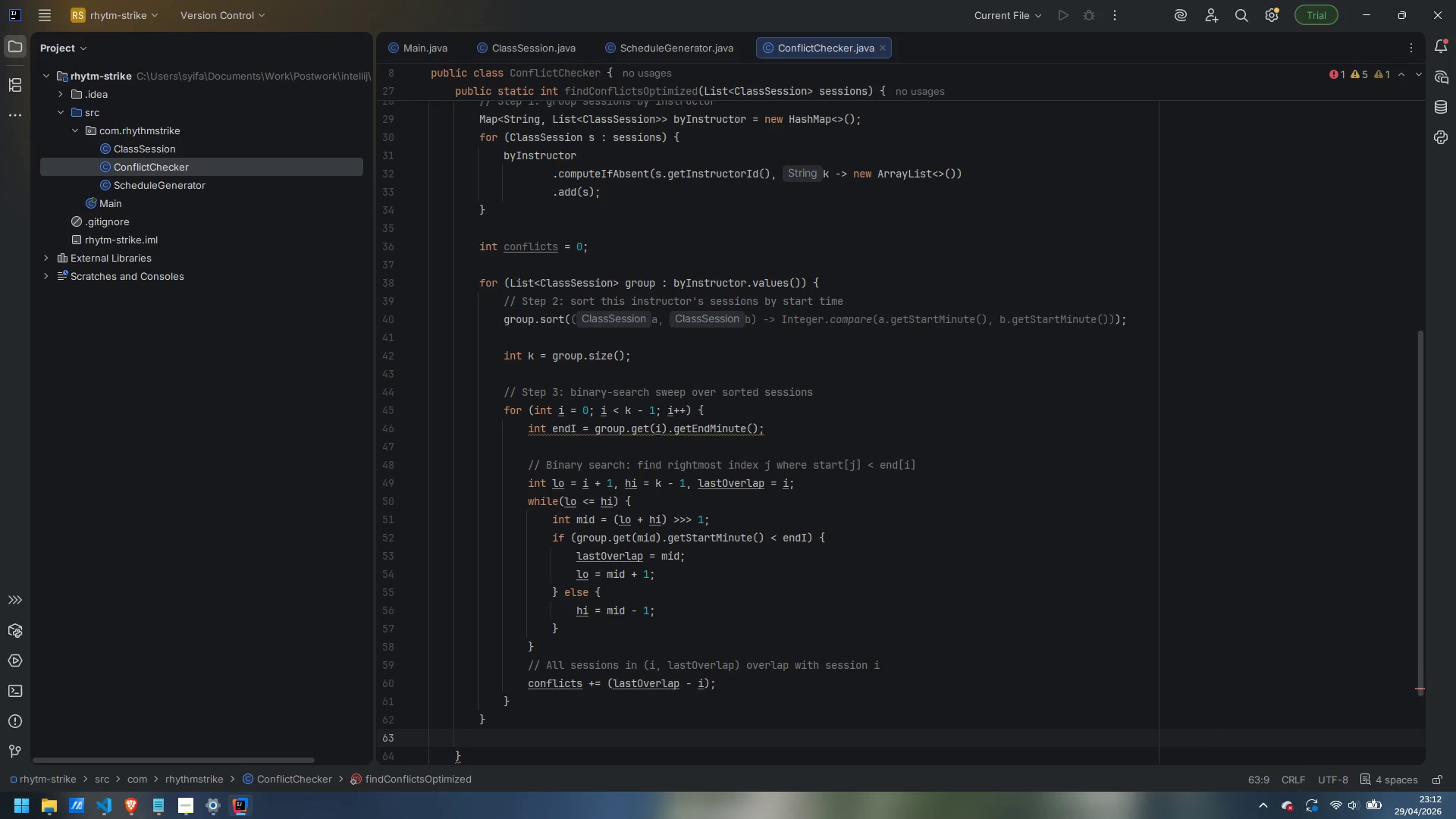 
type(return conflicts;)
 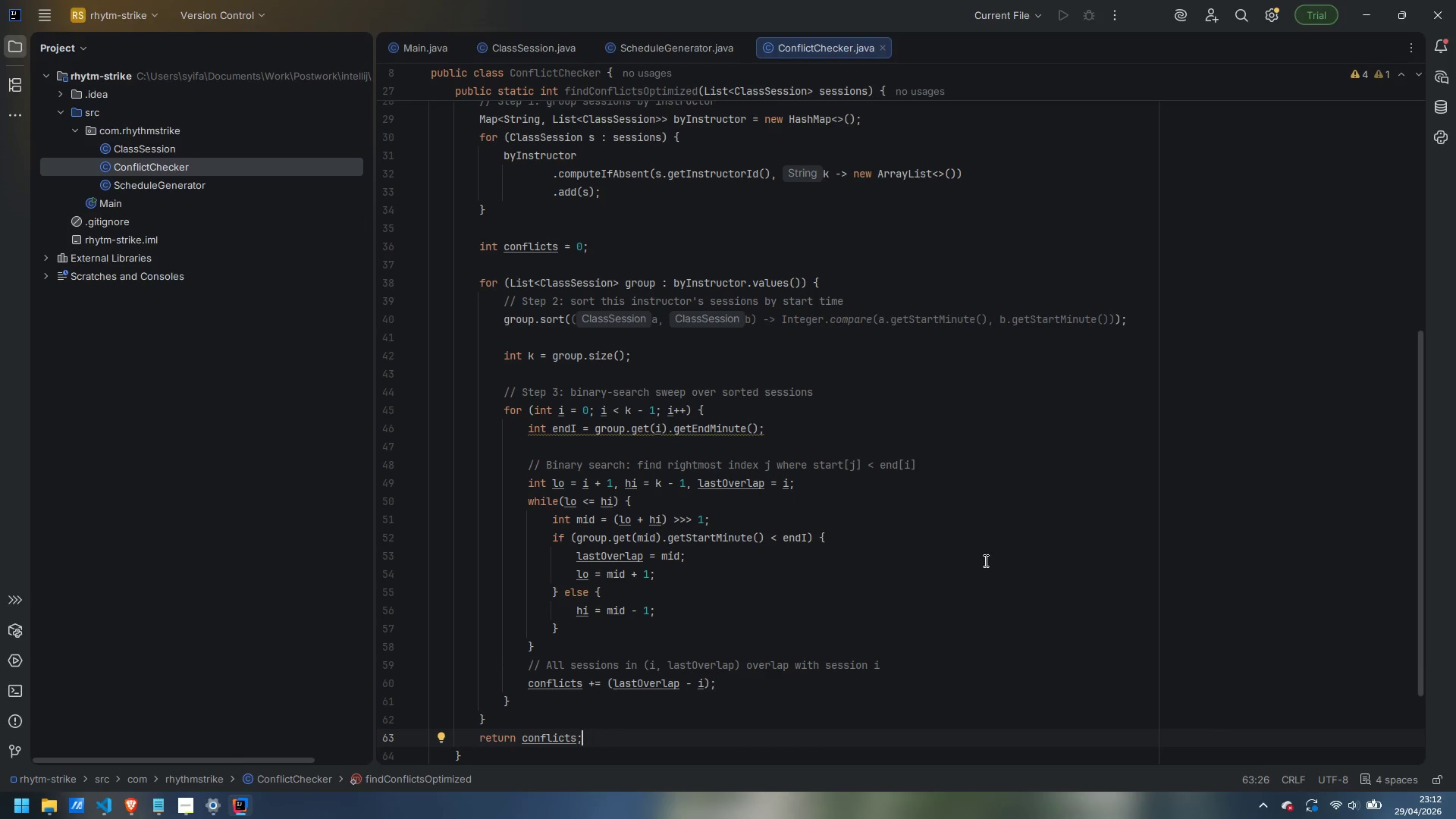 
wait(5.19)
 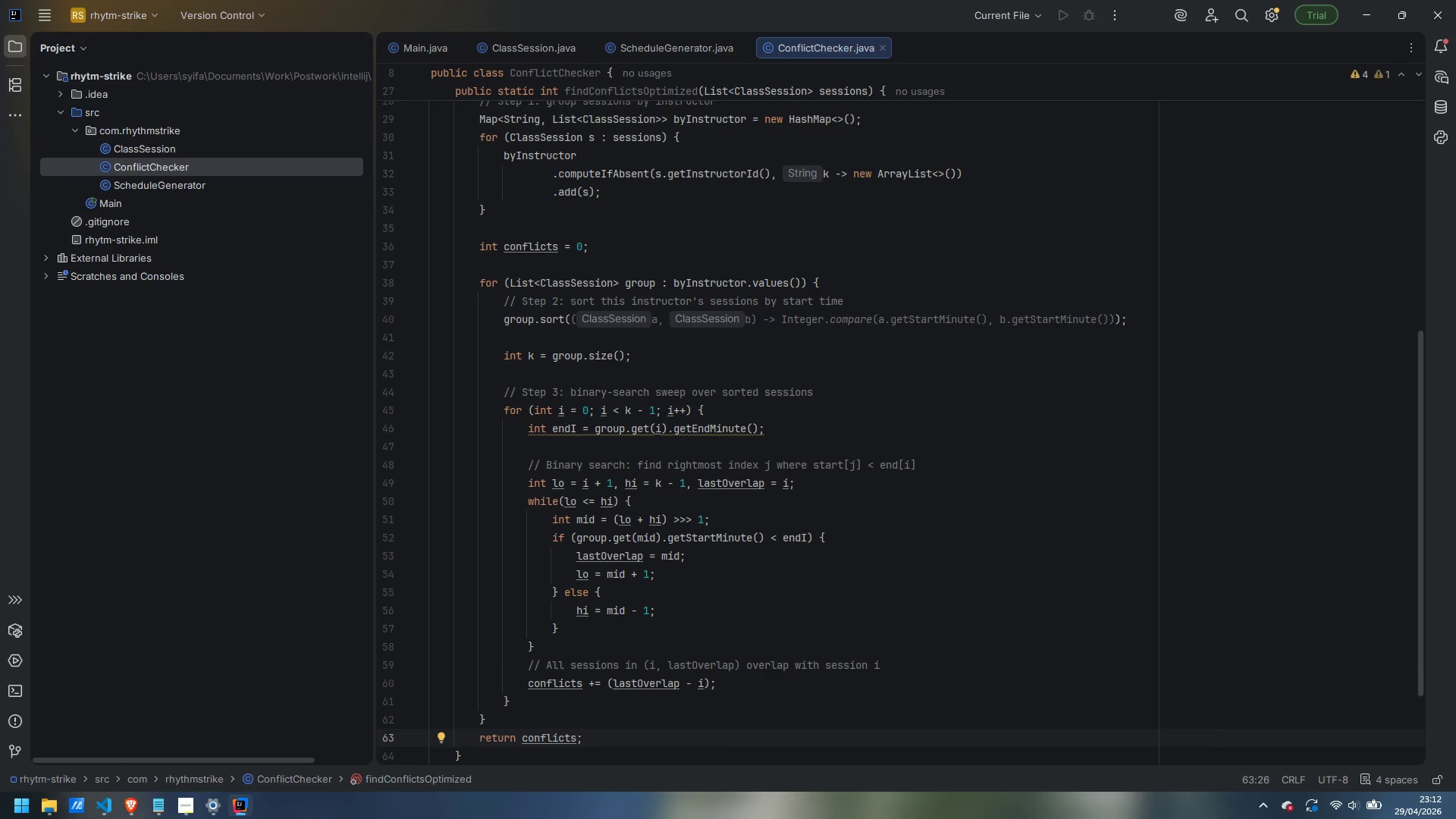 
mouse_move([736, 450])
 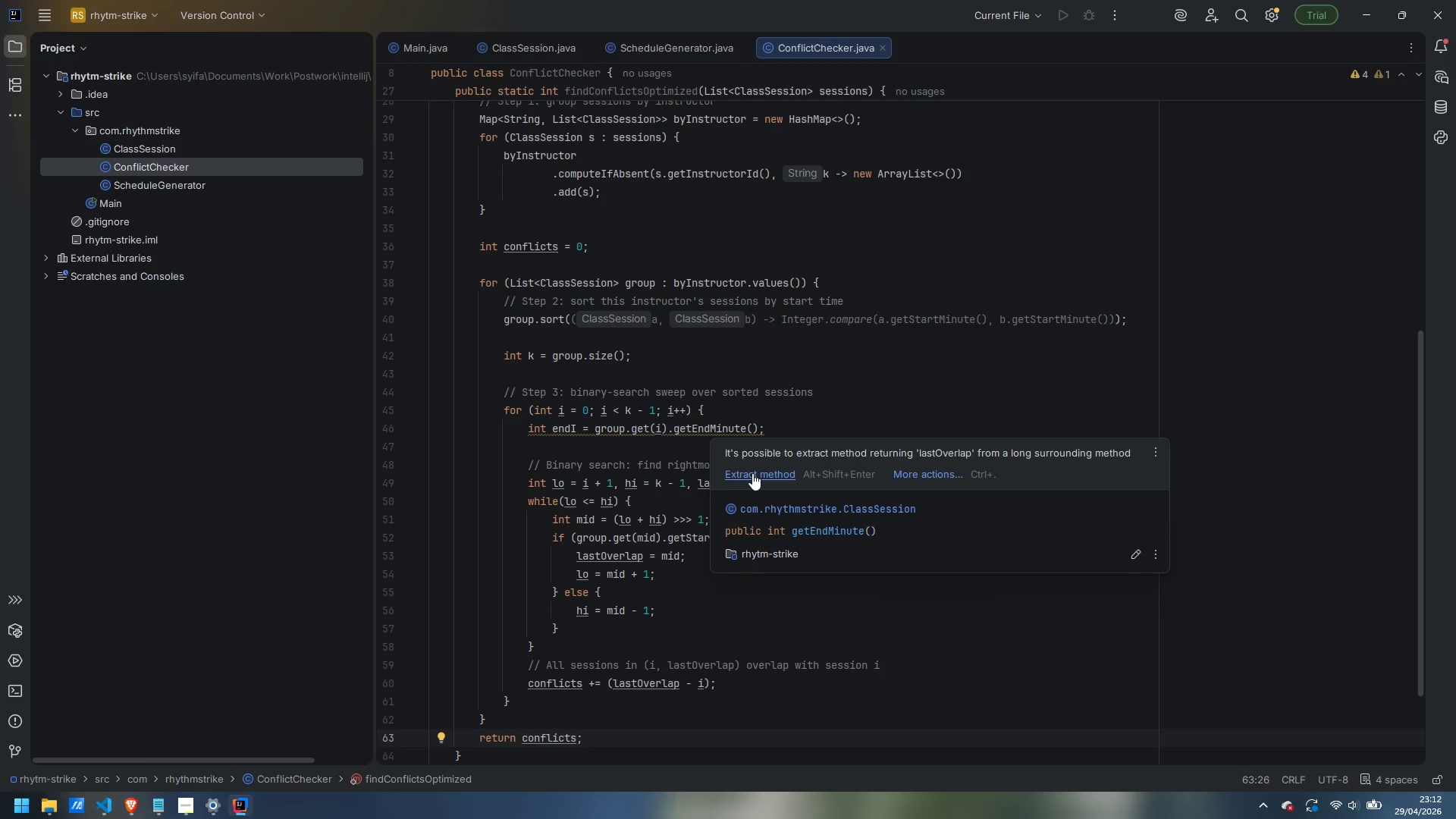 
left_click([752, 473])
 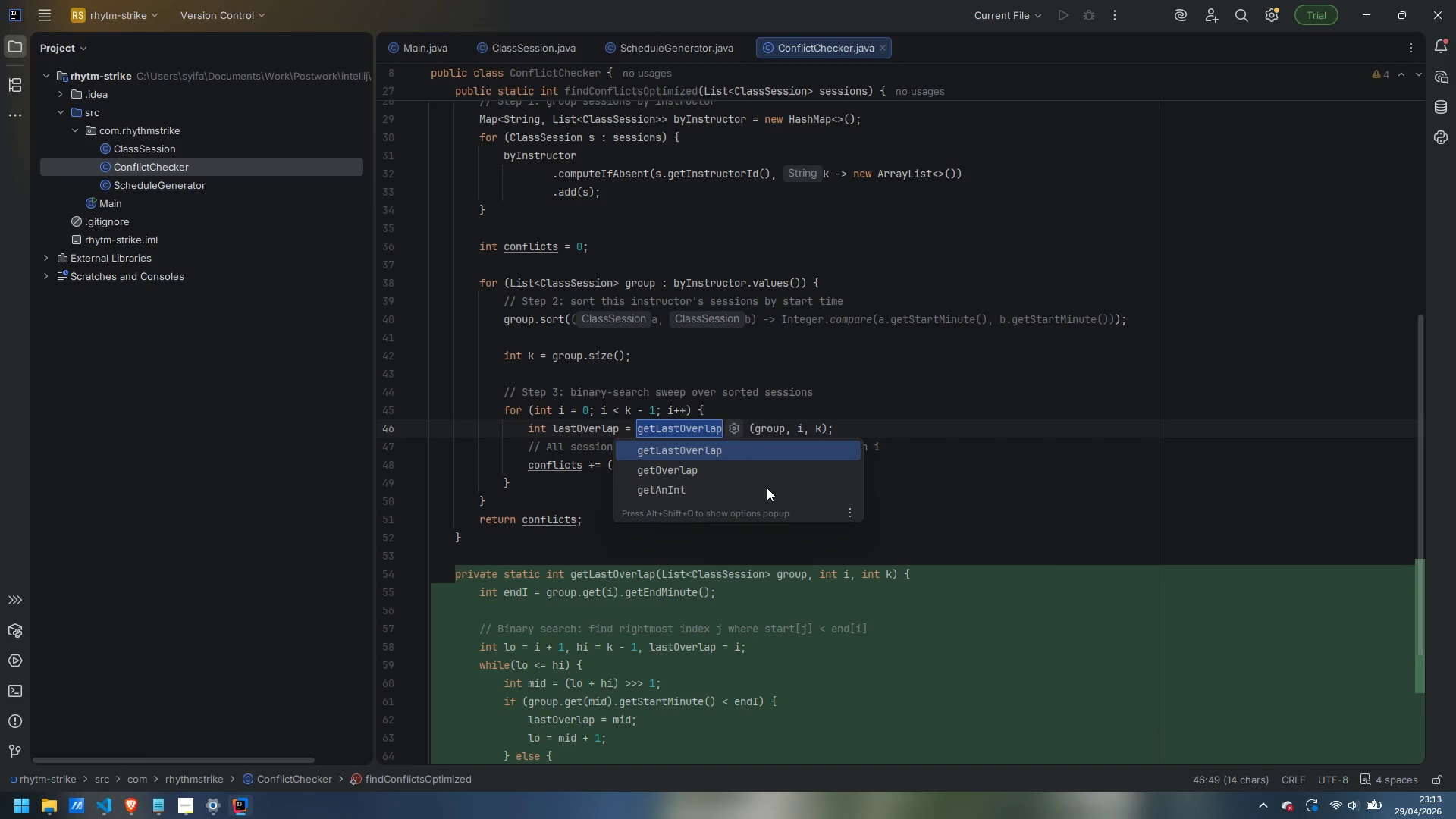 
scroll: coordinate [771, 487], scroll_direction: down, amount: 3.0
 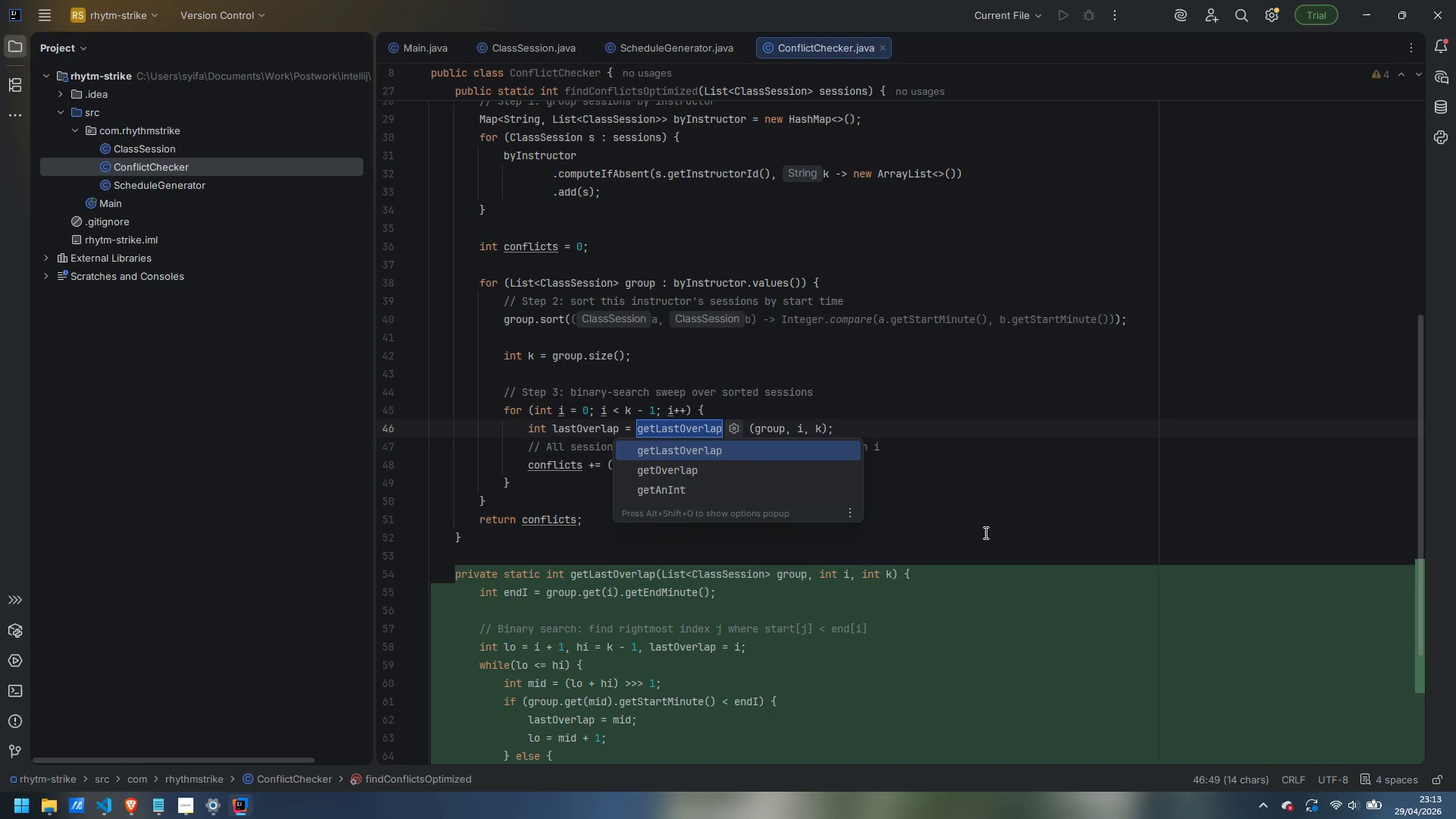 
left_click([984, 532])
 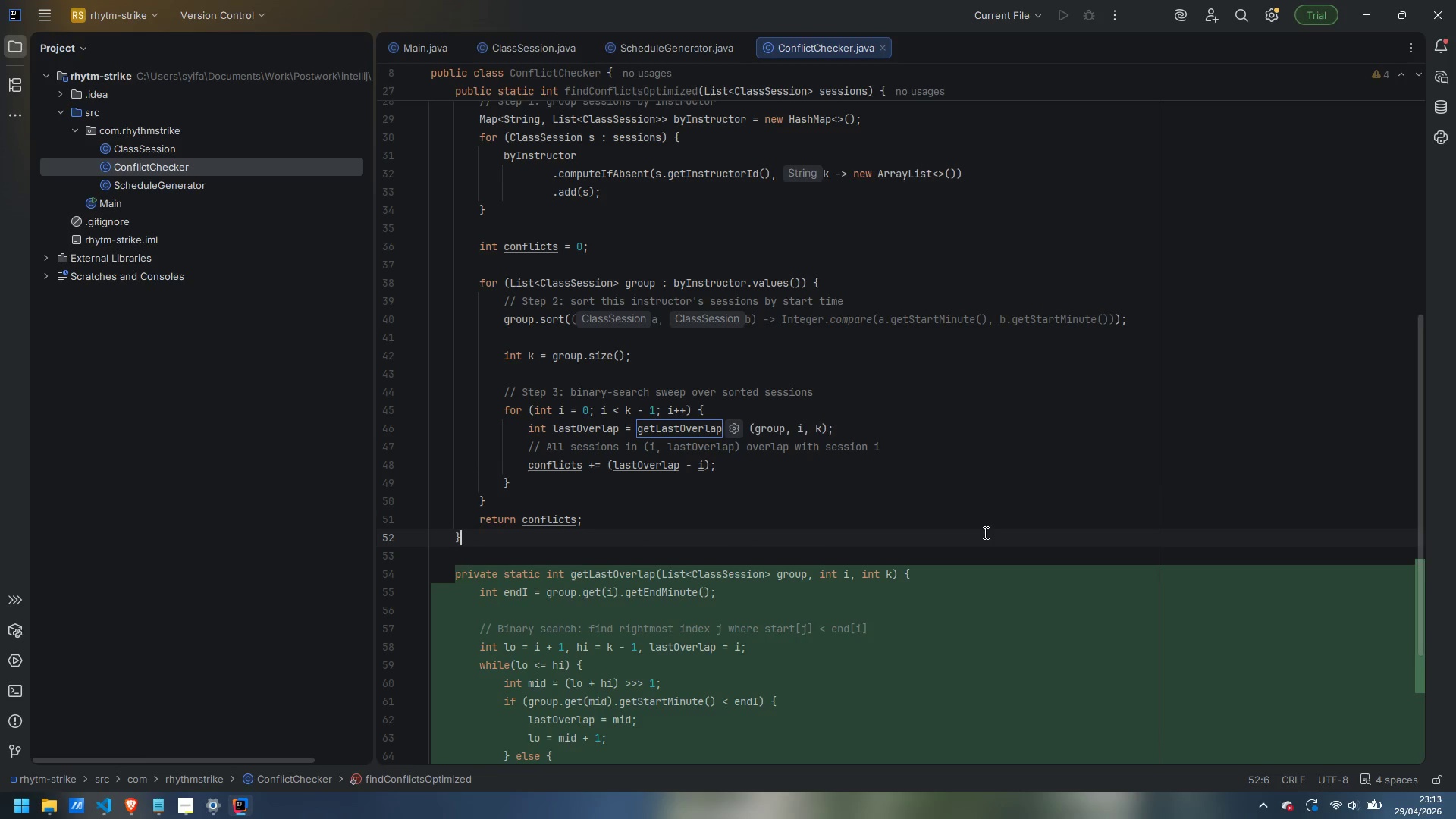 
scroll: coordinate [984, 532], scroll_direction: down, amount: 4.0
 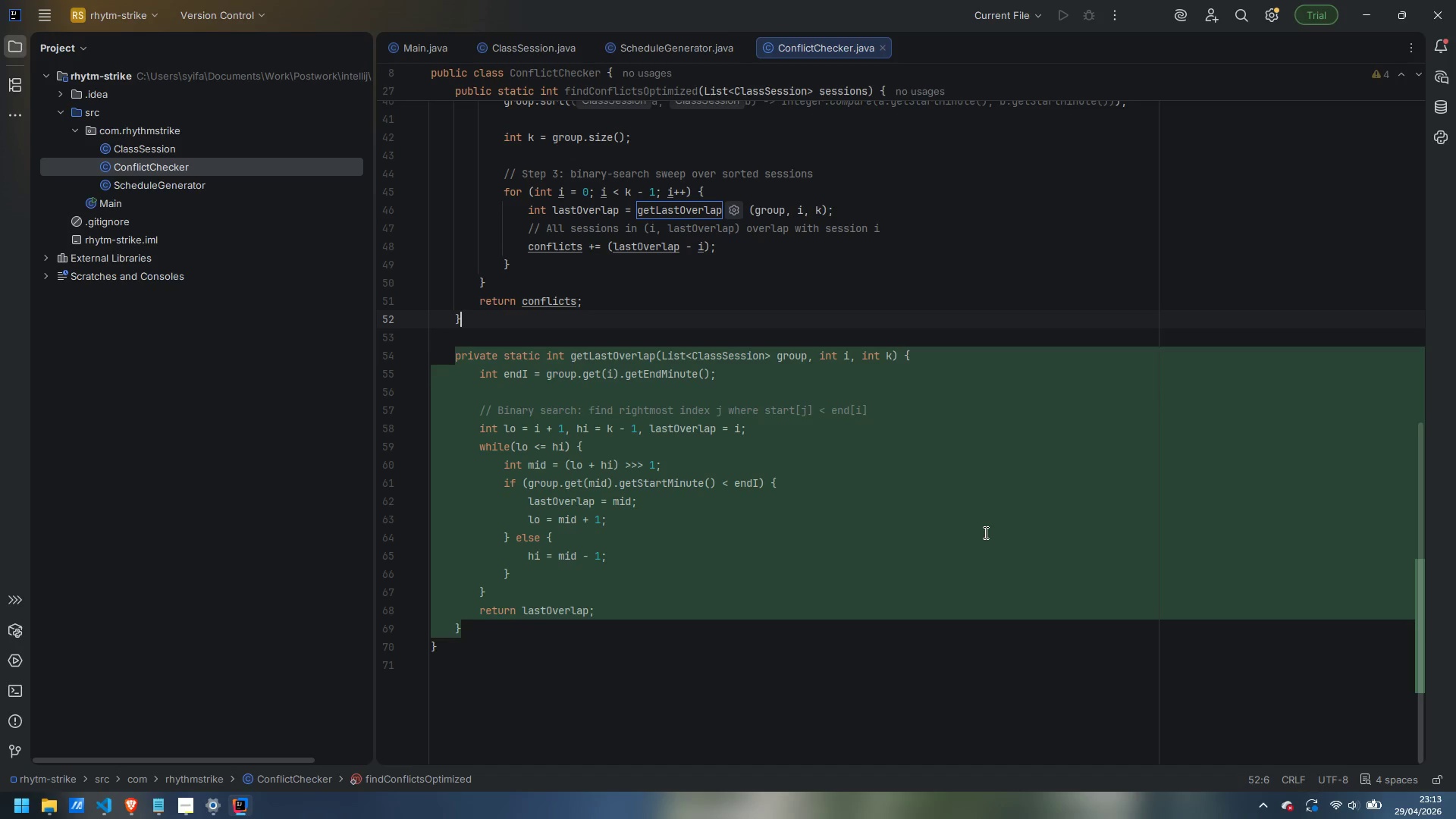 
scroll: coordinate [984, 532], scroll_direction: up, amount: 2.0
 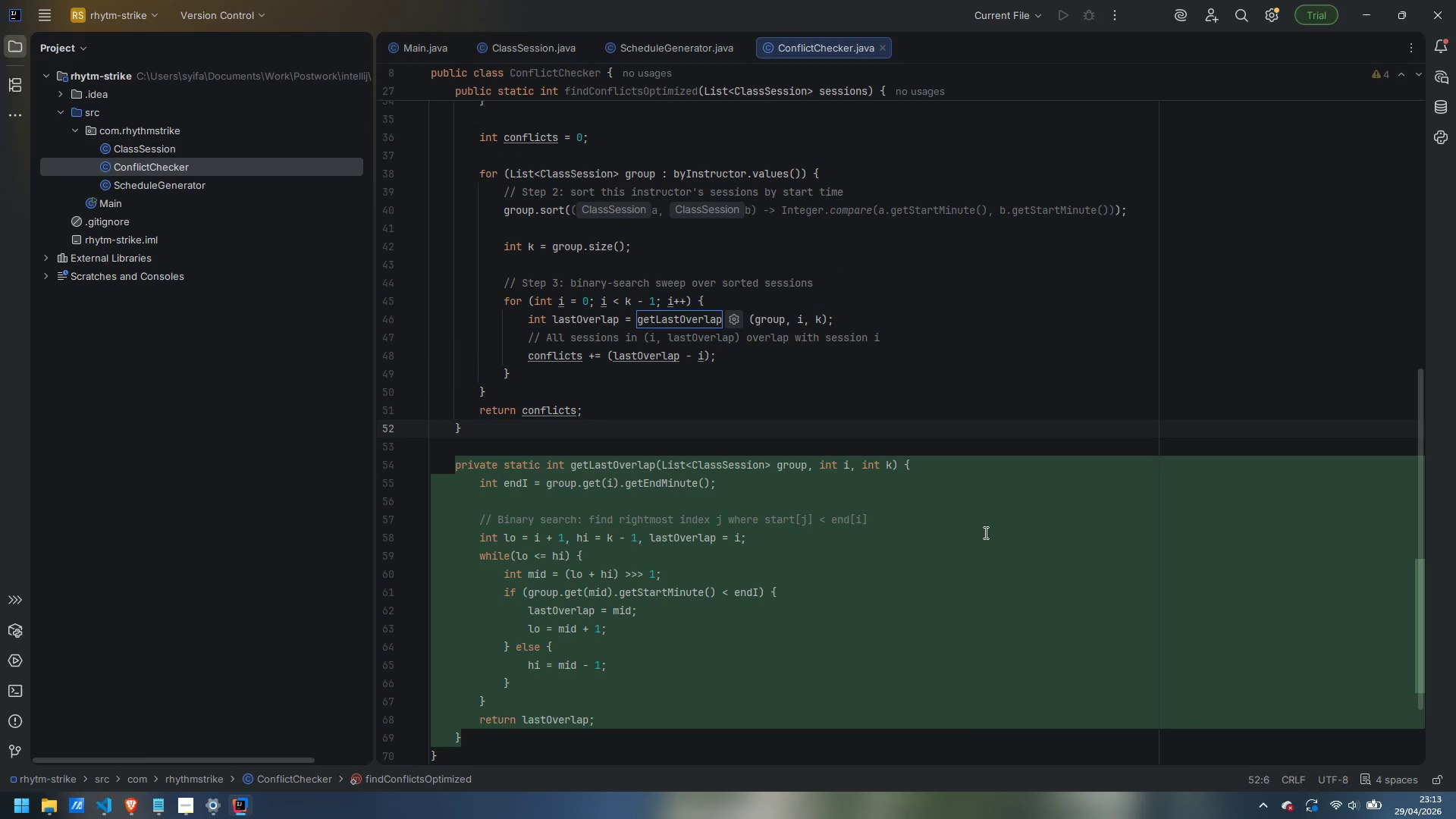 
wait(6.47)
 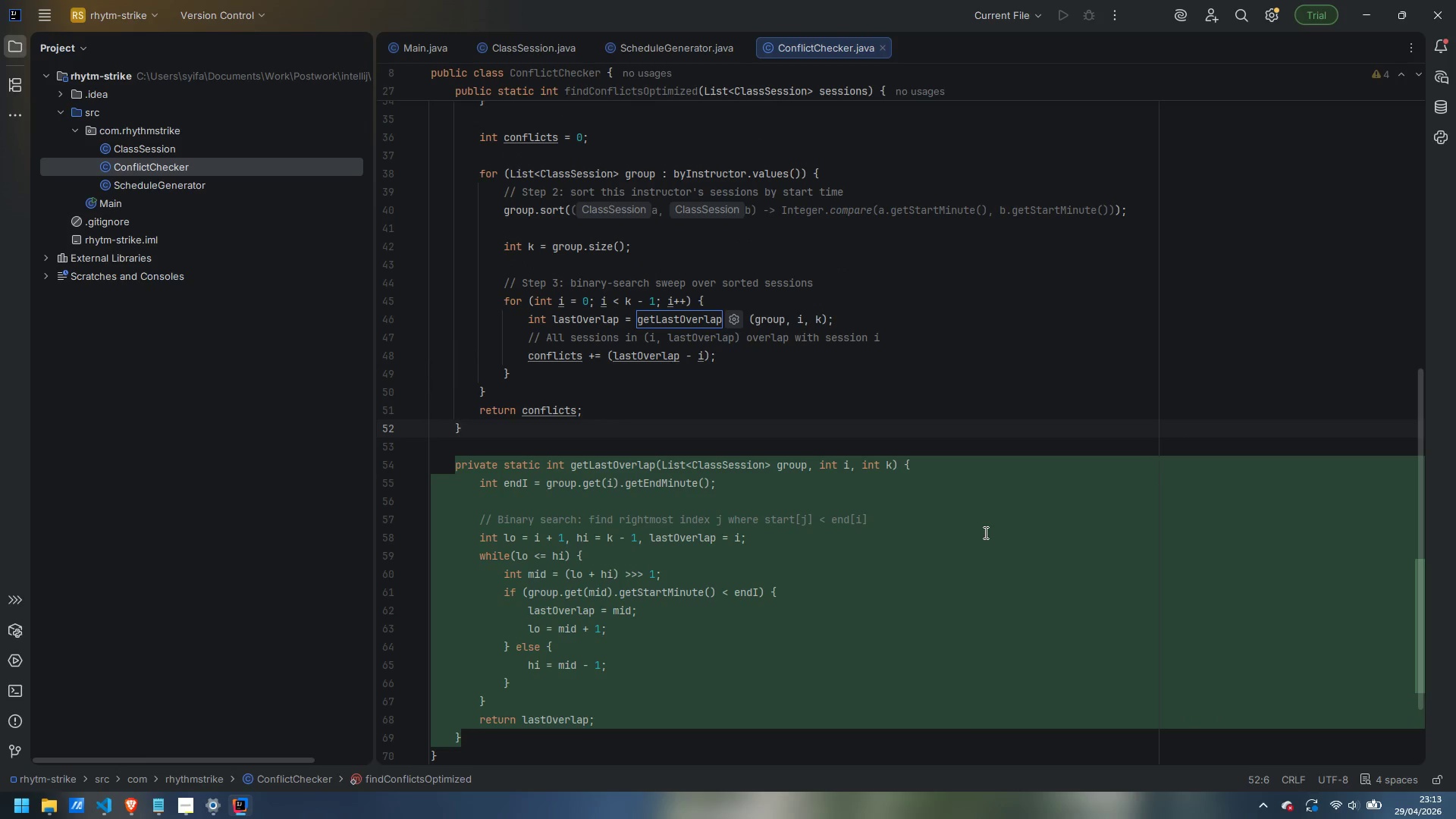 
key(Control+ControlLeft)
 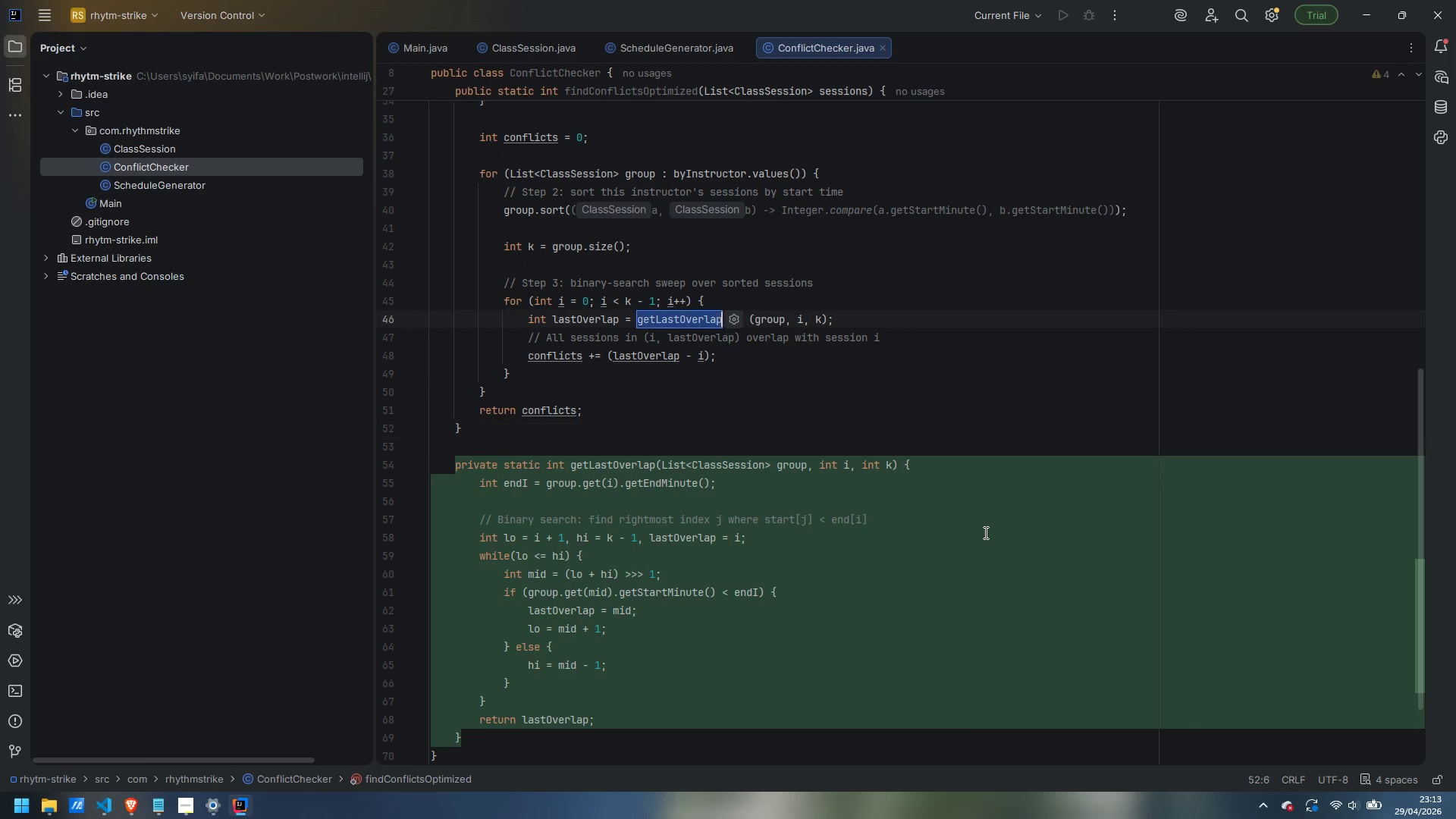 
key(Control+Z)
 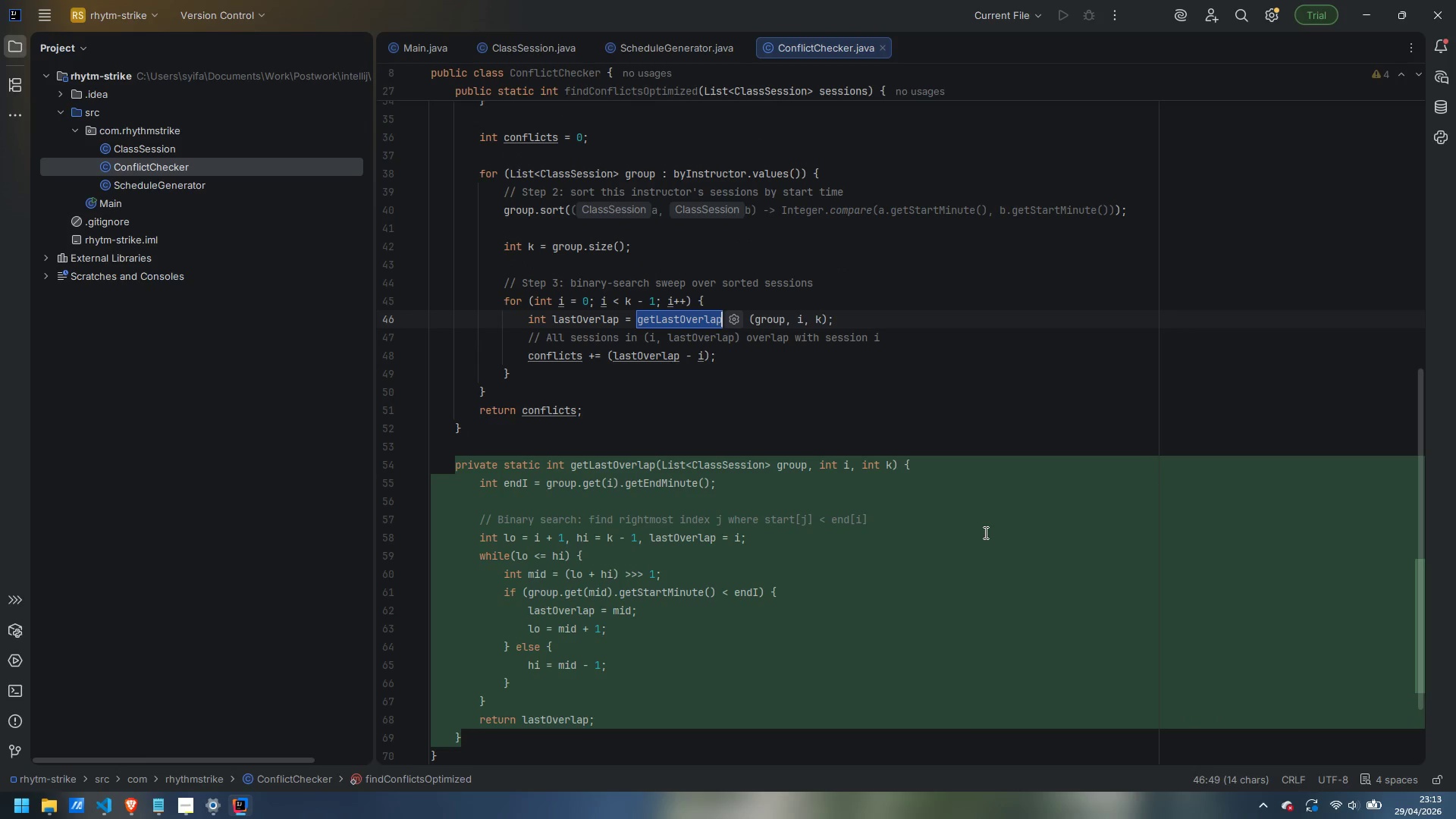 
key(Control+Z)
 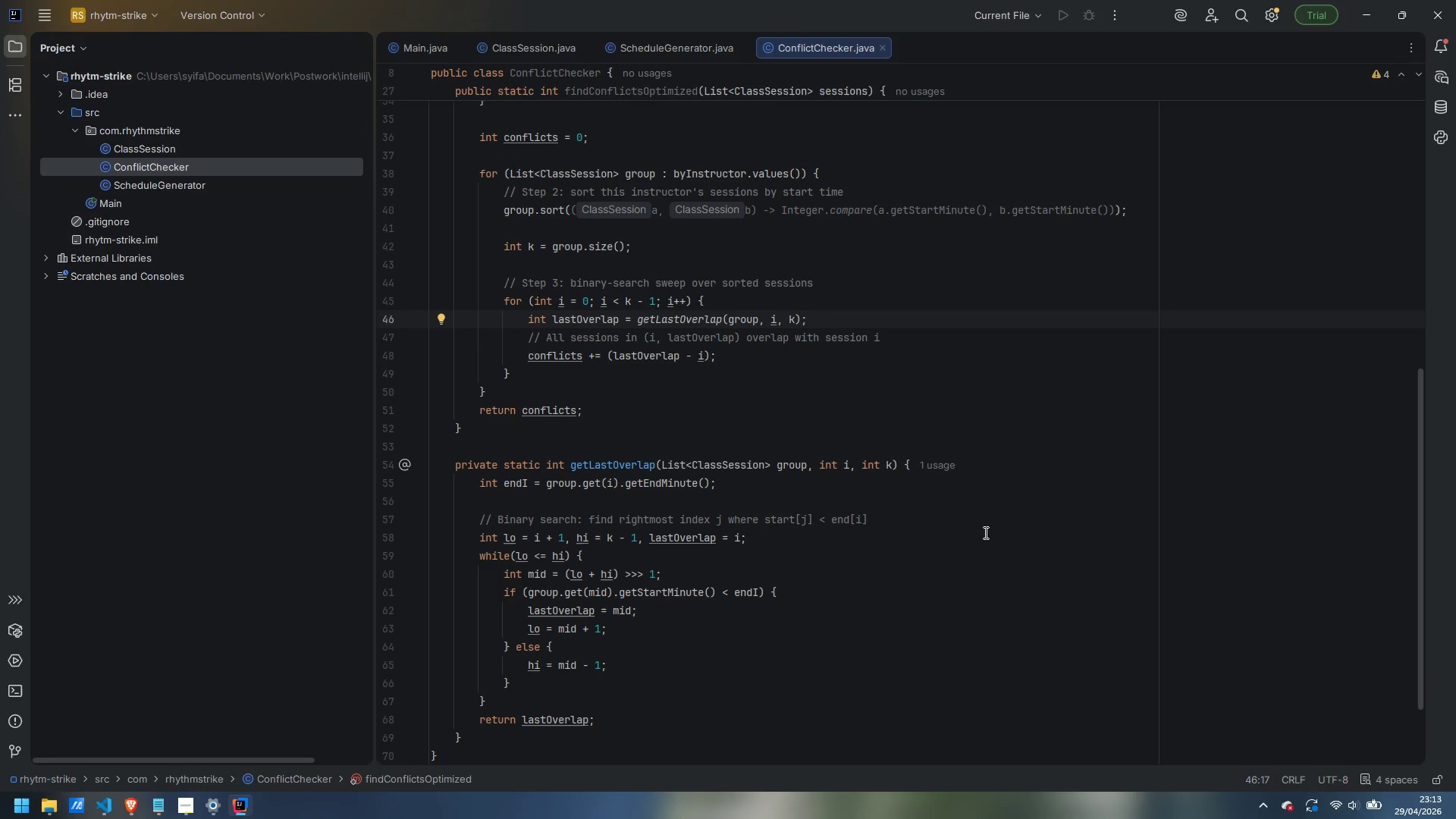 
key(Control+Z)
 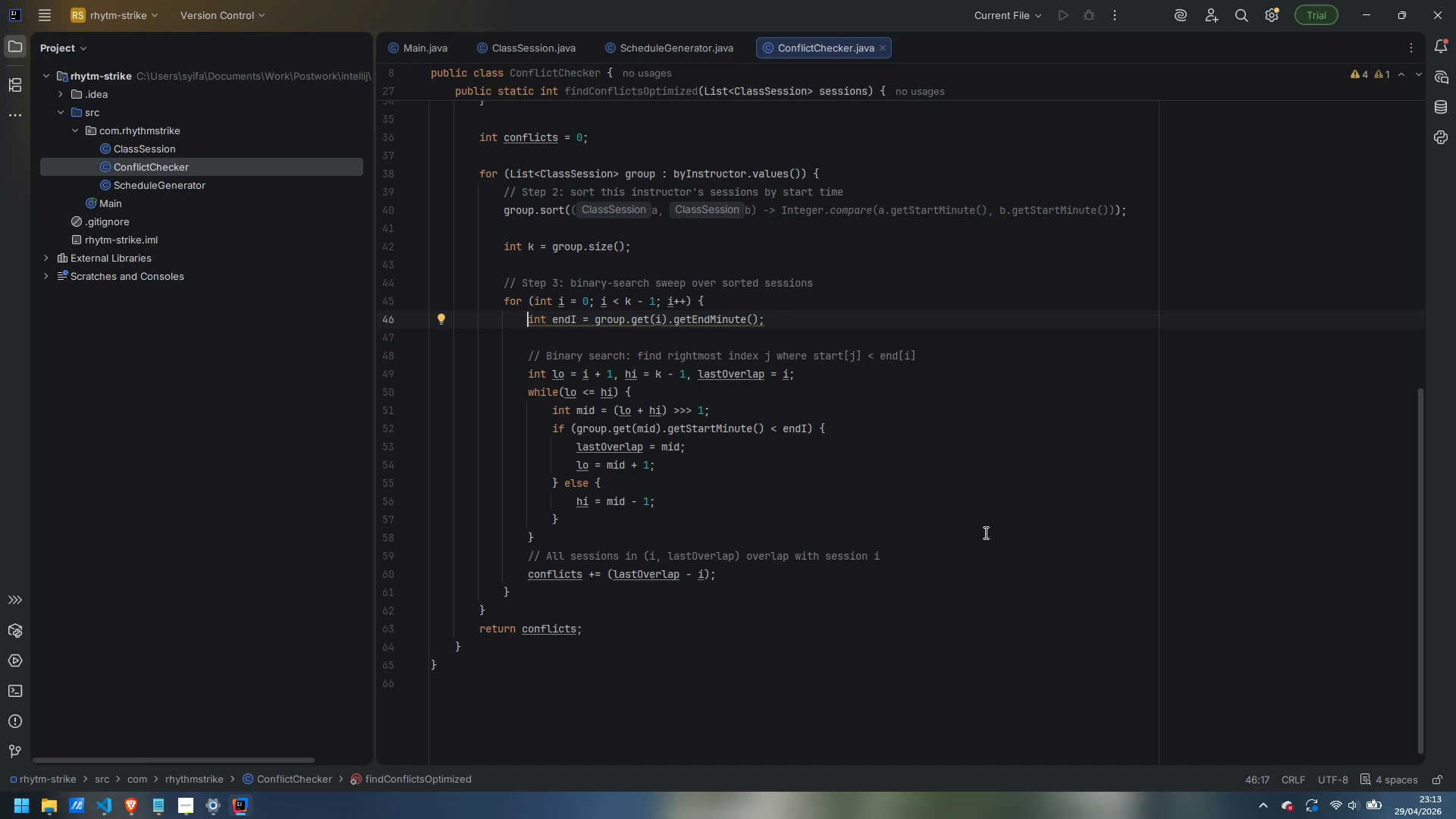 
wait(7.17)
 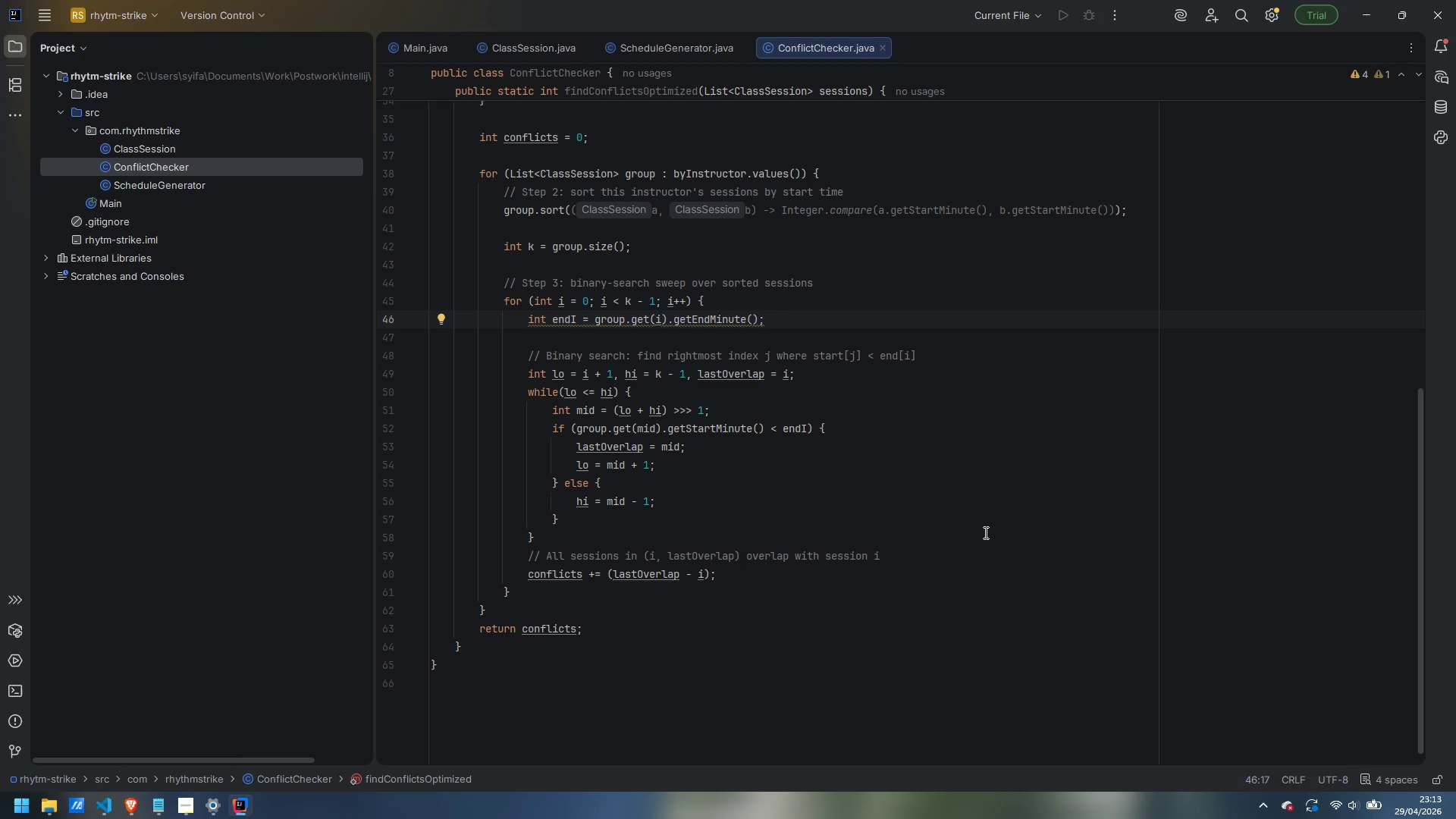 
scroll: coordinate [988, 509], scroll_direction: up, amount: 13.0
 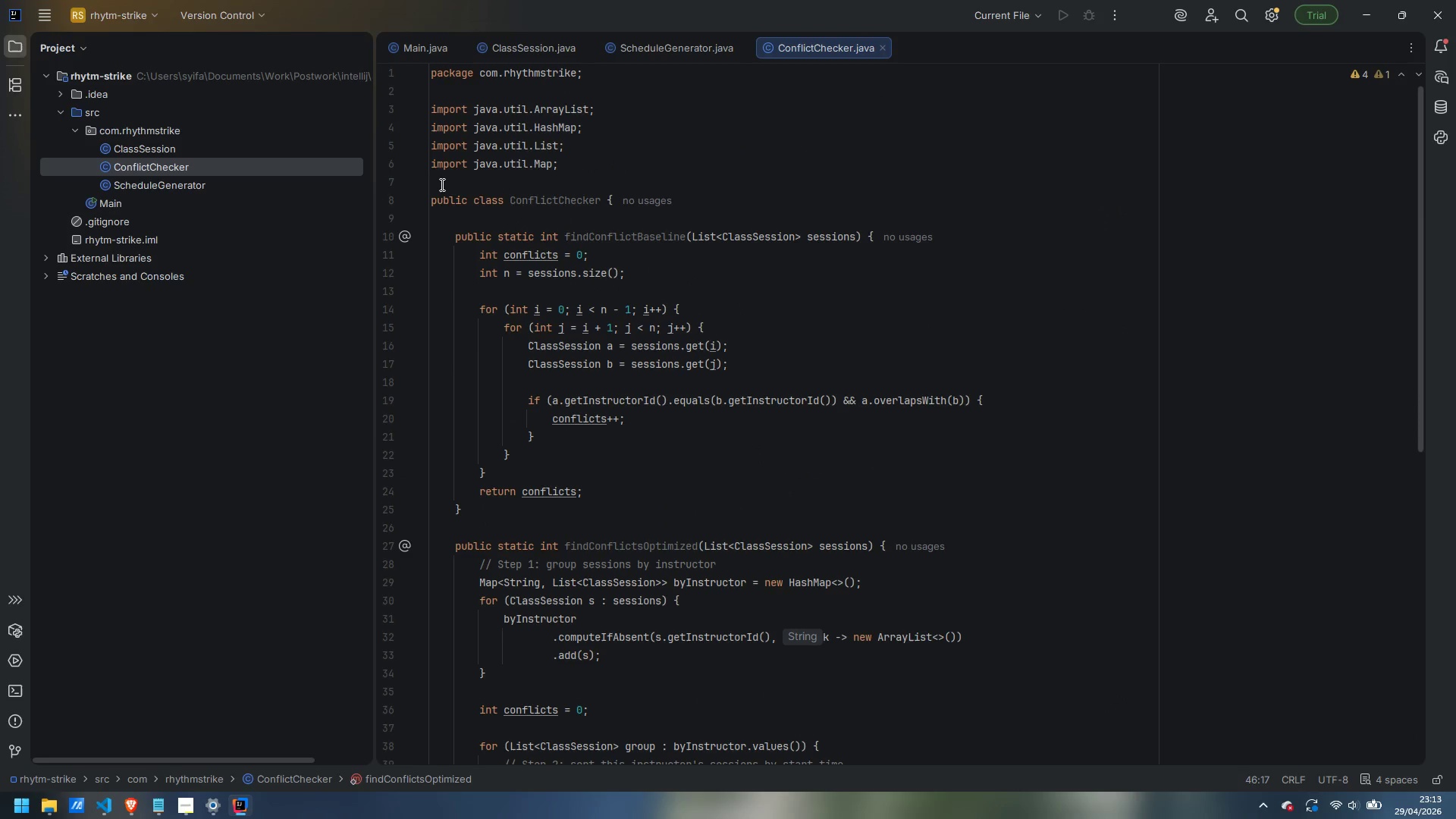 
left_click([443, 183])
 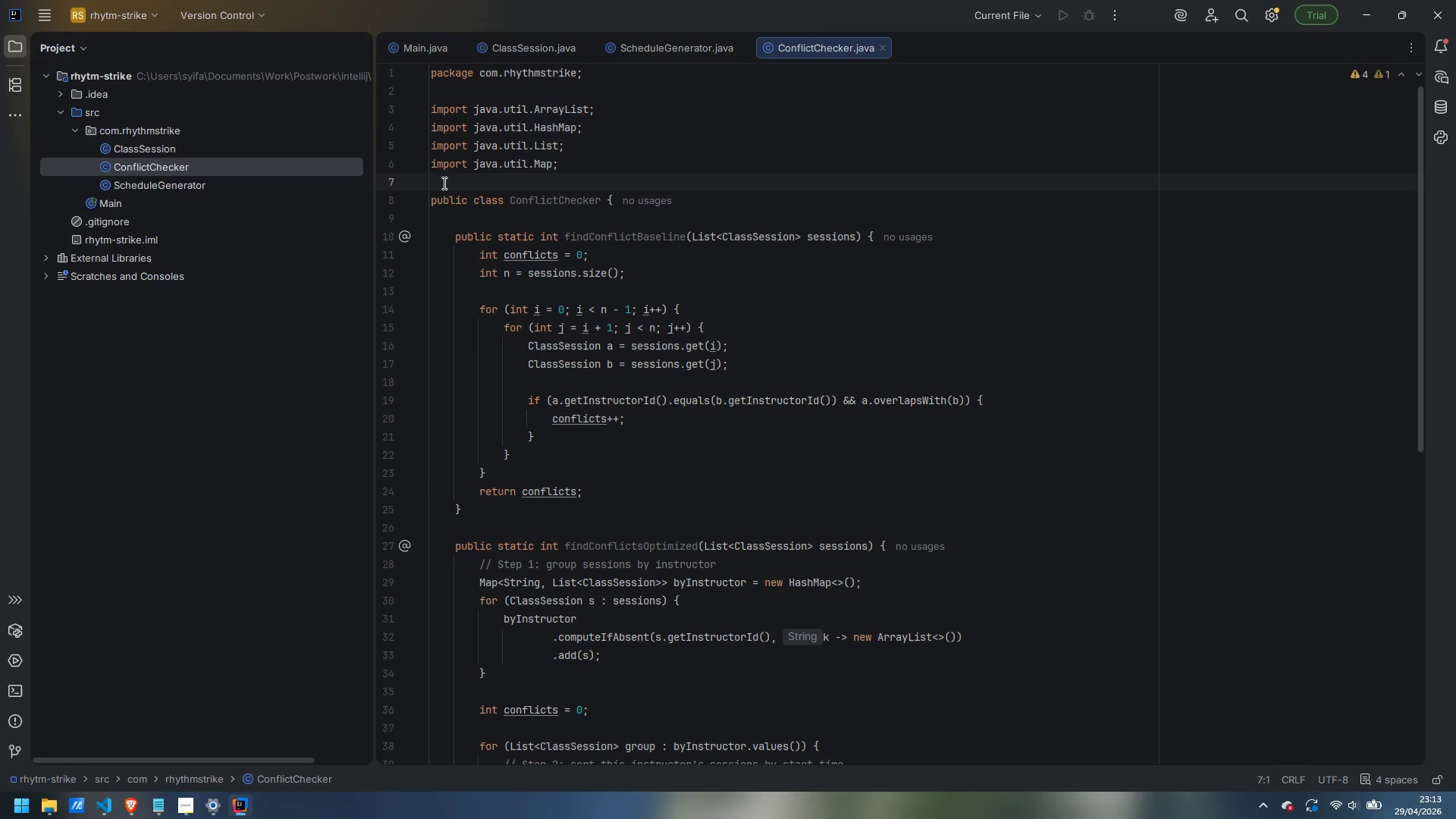 
key(Enter)
 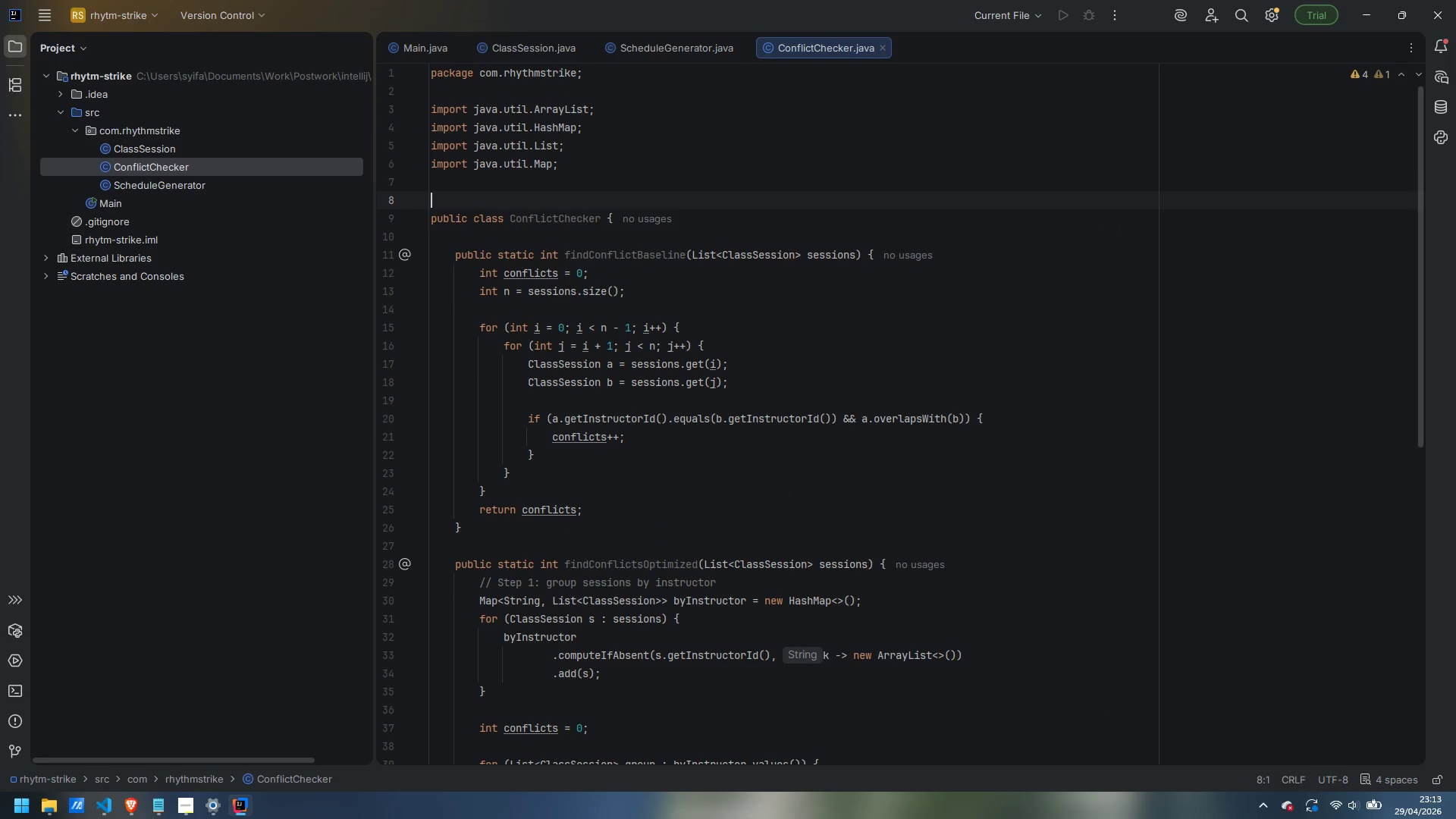 
type(/**)
 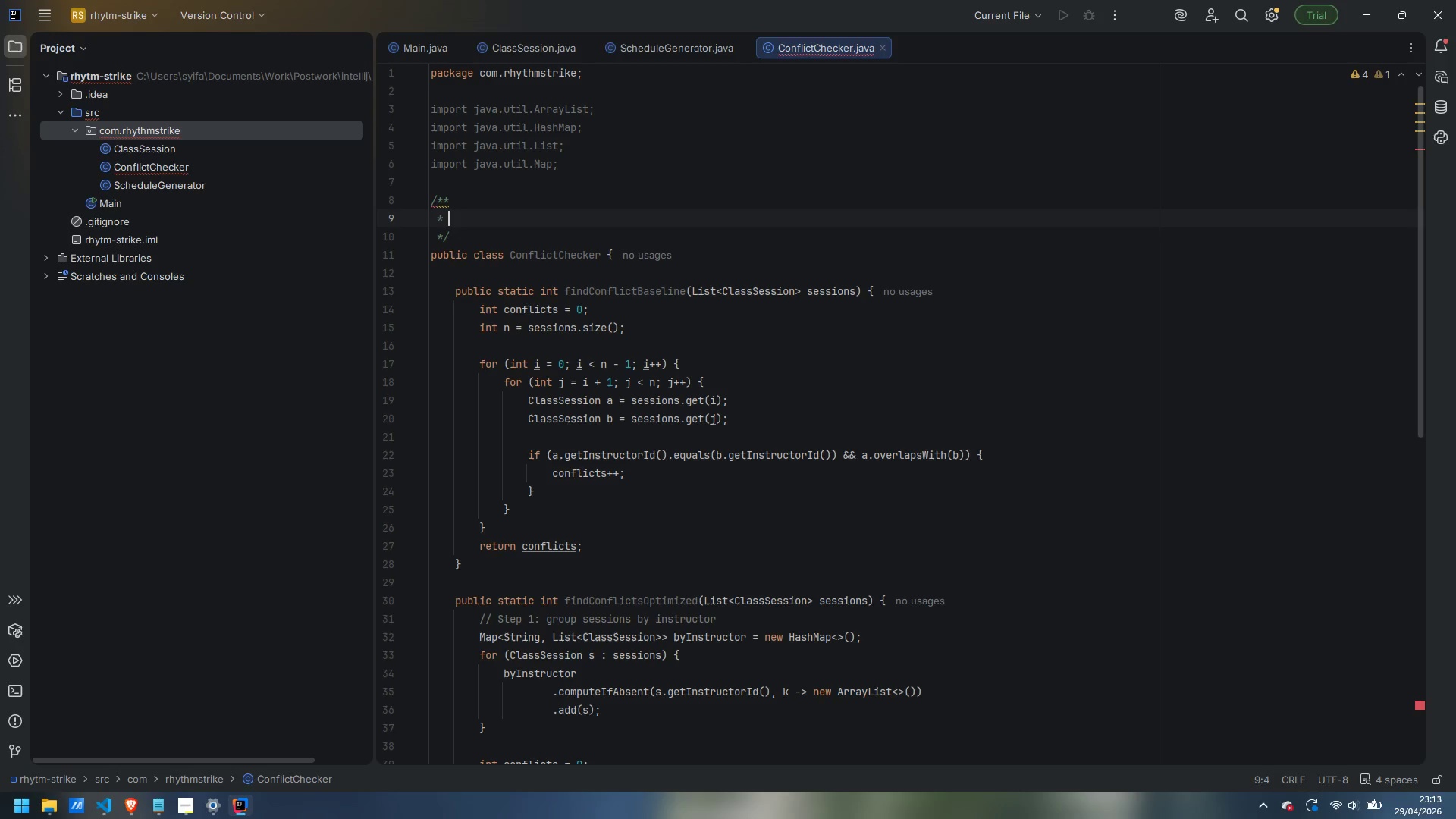 
 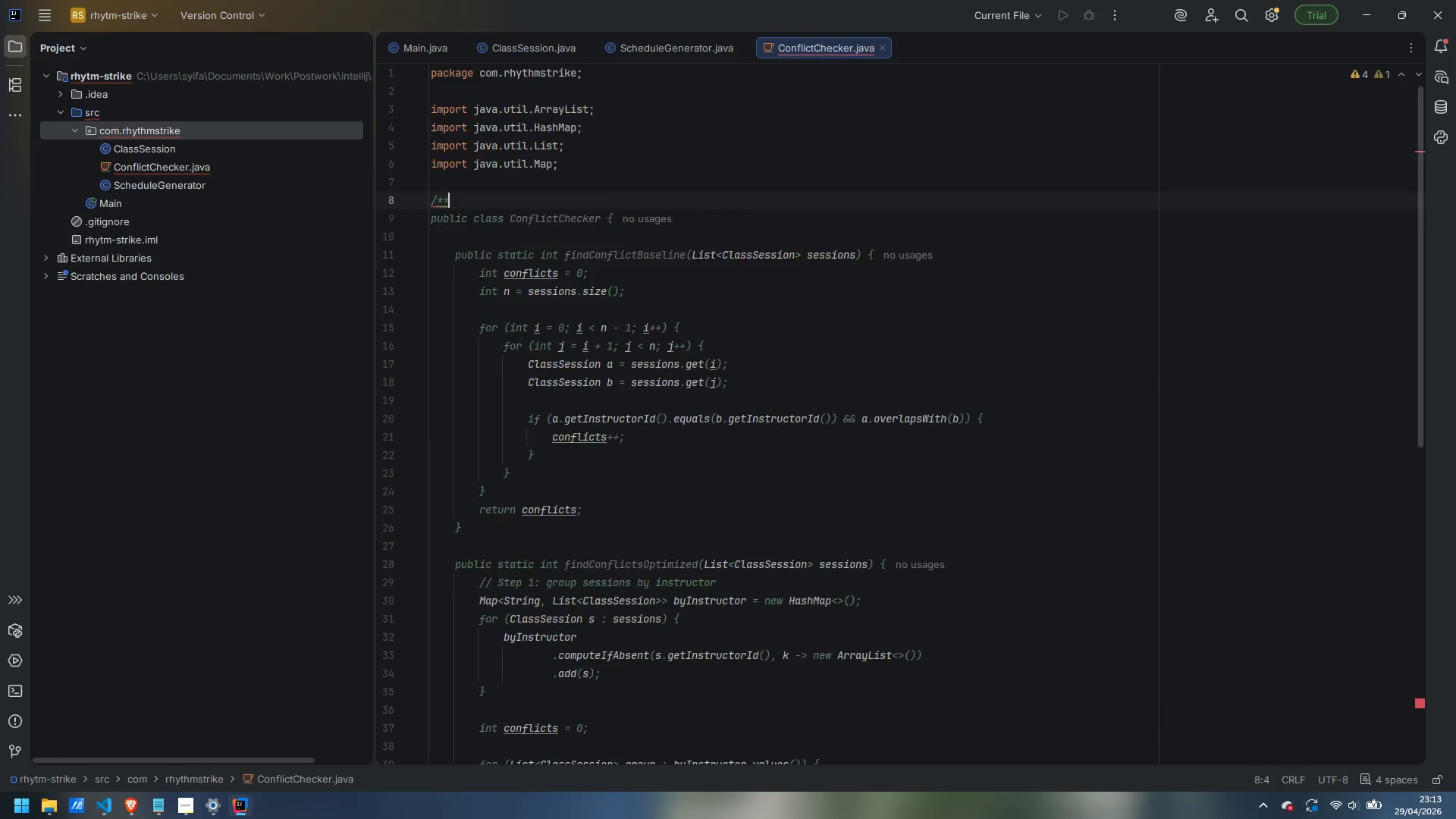 
key(Enter)
 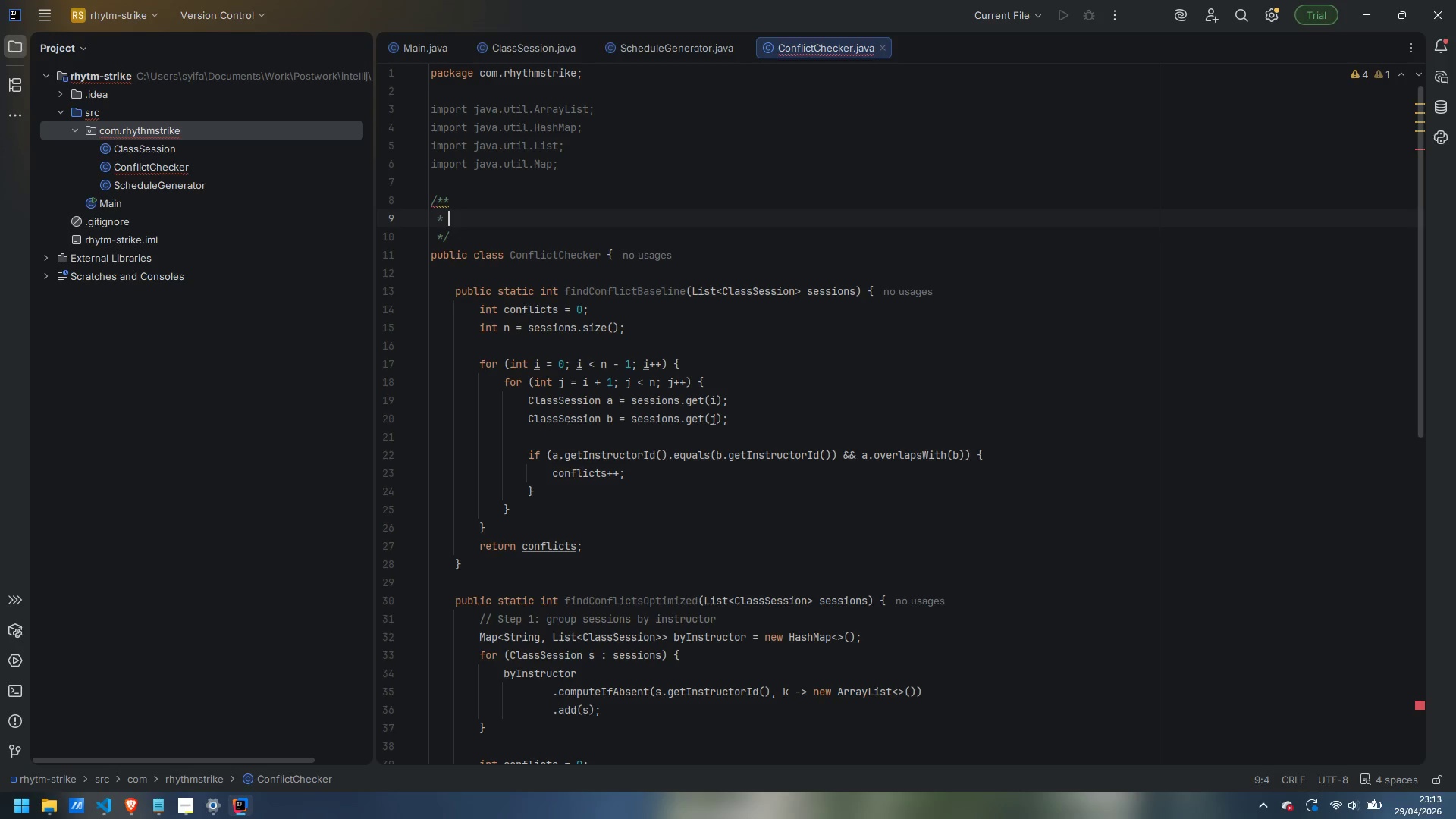 
hold_key(key=ShiftLeft, duration=0.36)
 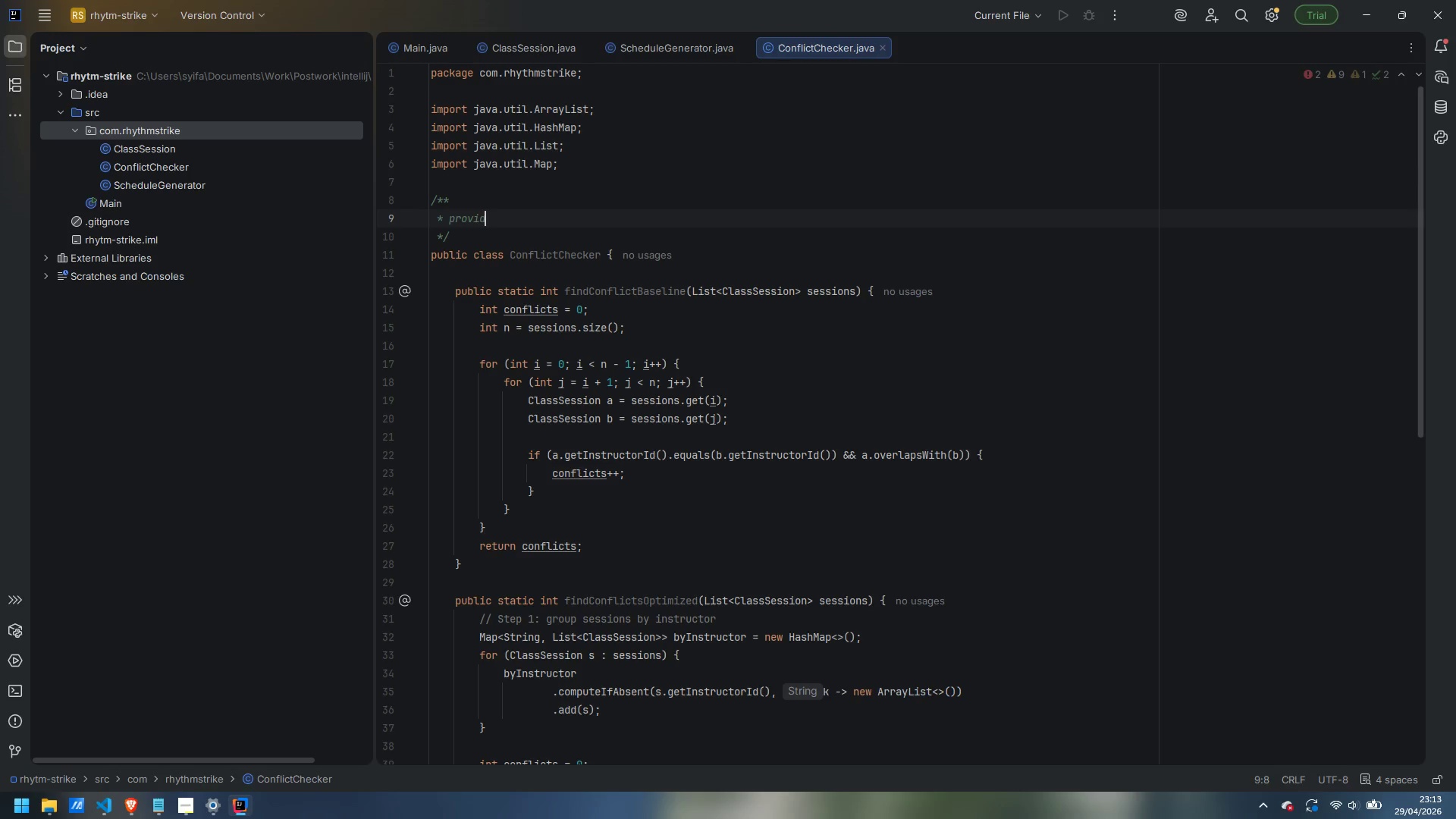 
type(provider)
key(Backspace)
key(Backspace)
type(es)
 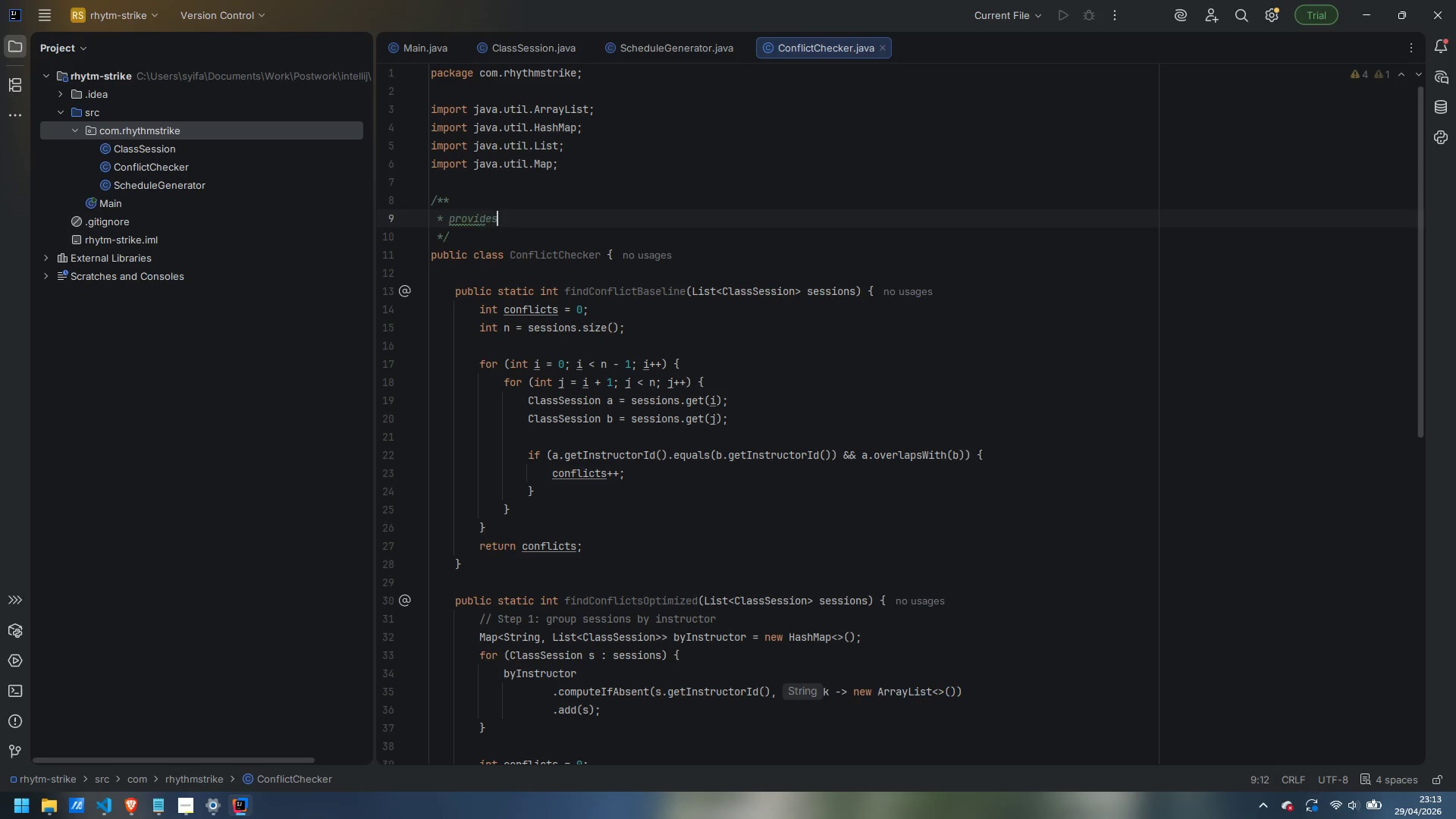 
key(Control+ControlLeft)
 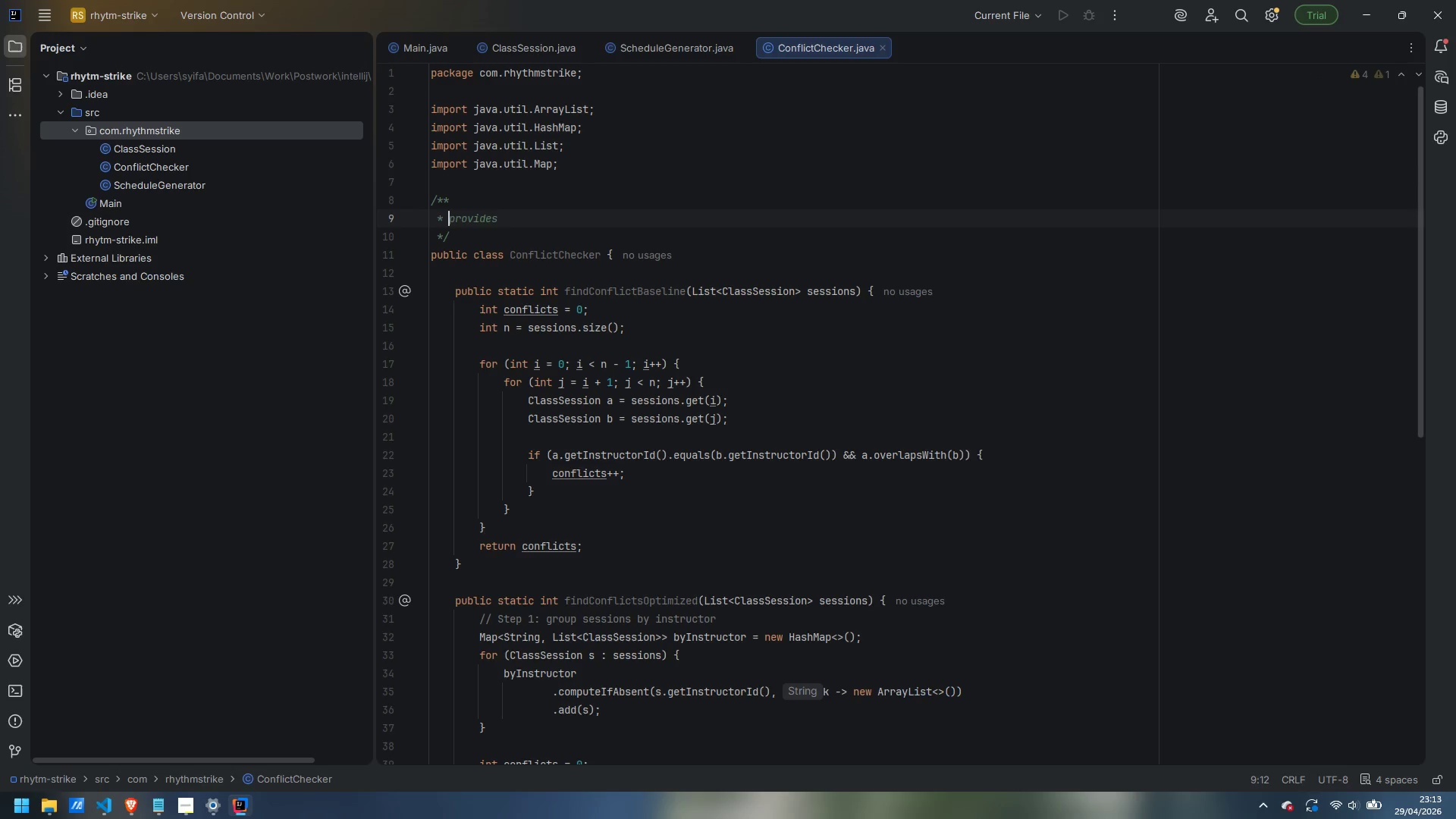 
key(Control+ArrowLeft)
 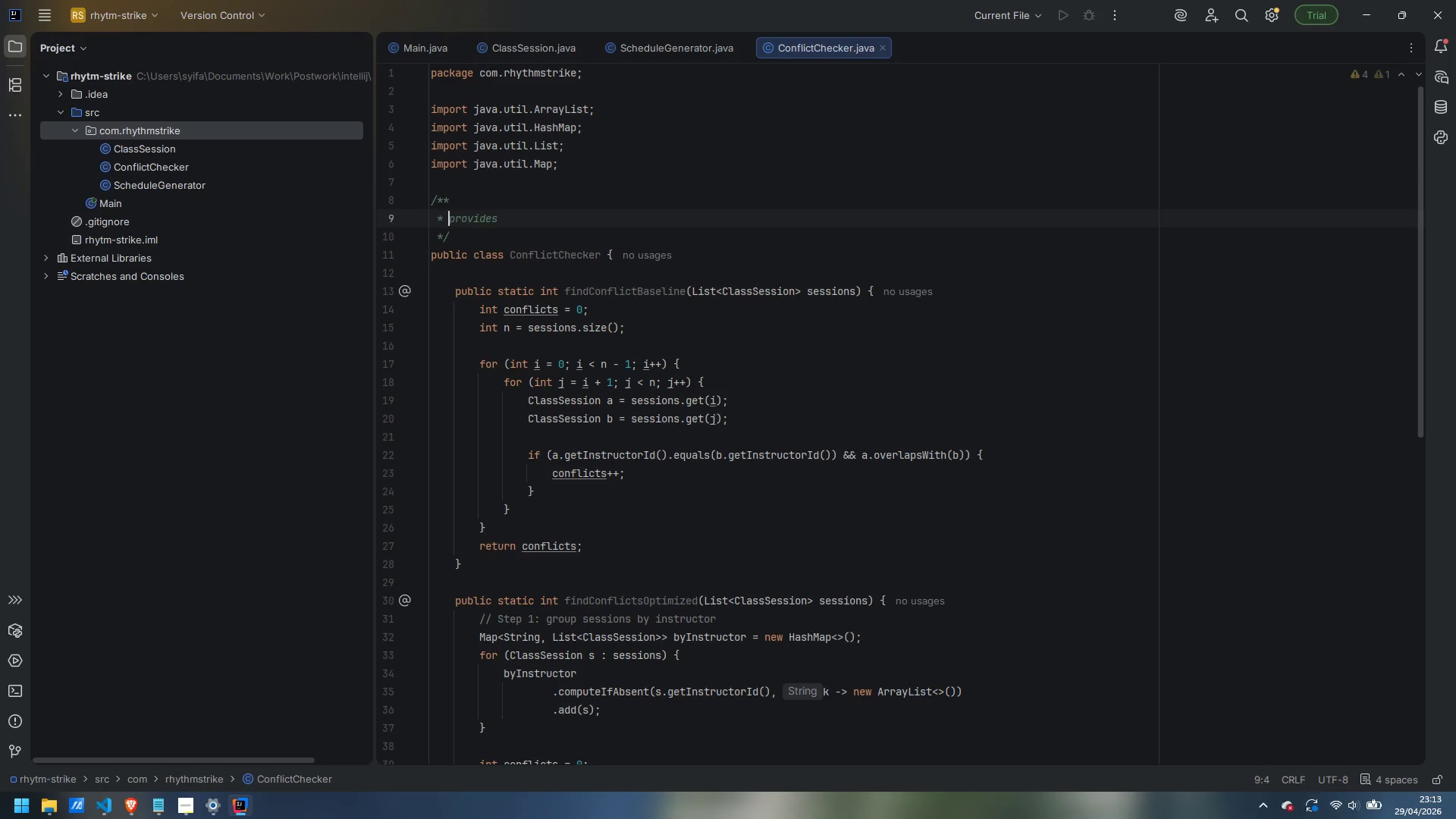 
key(ArrowRight)
 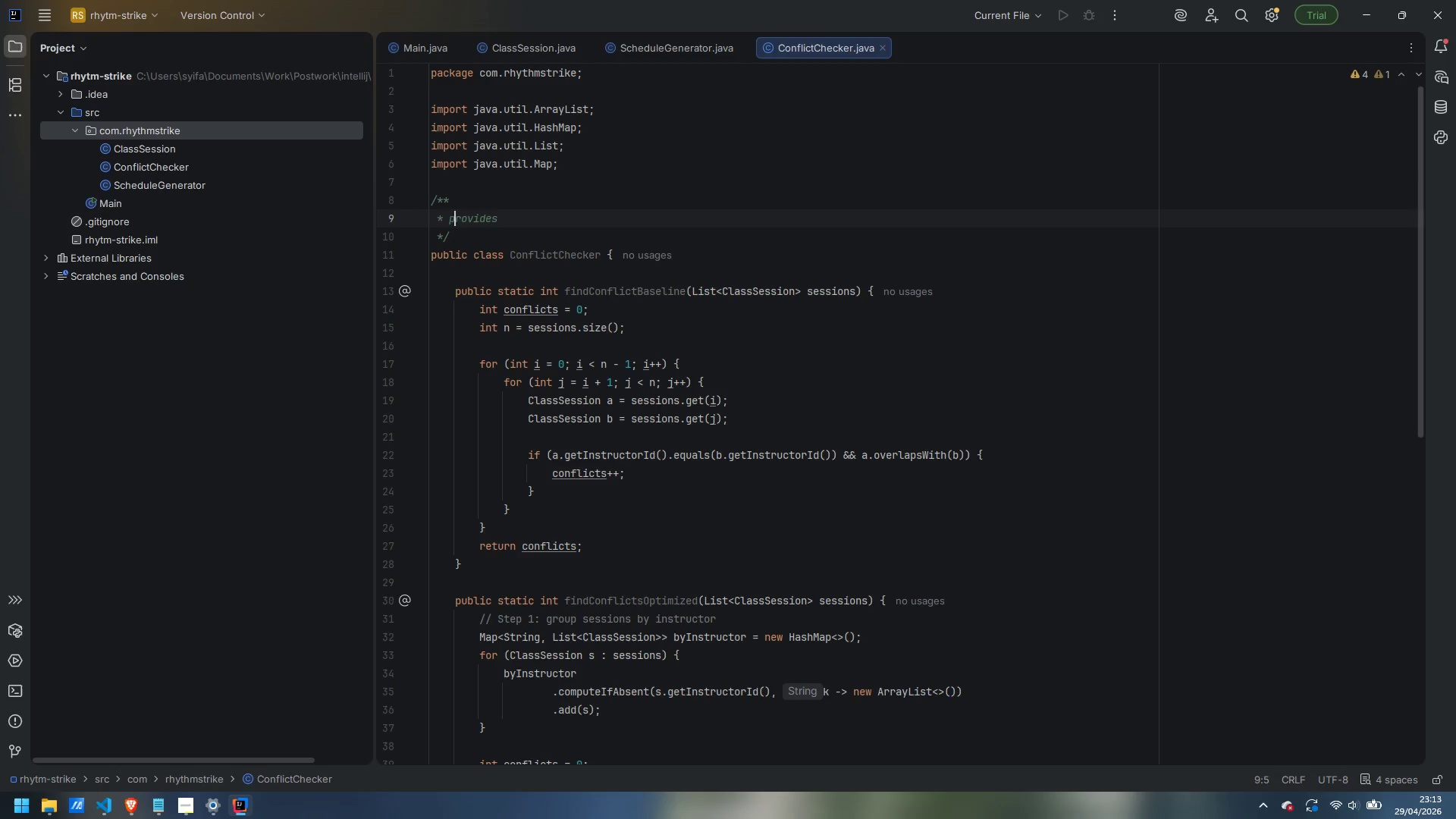 
key(Backspace)
 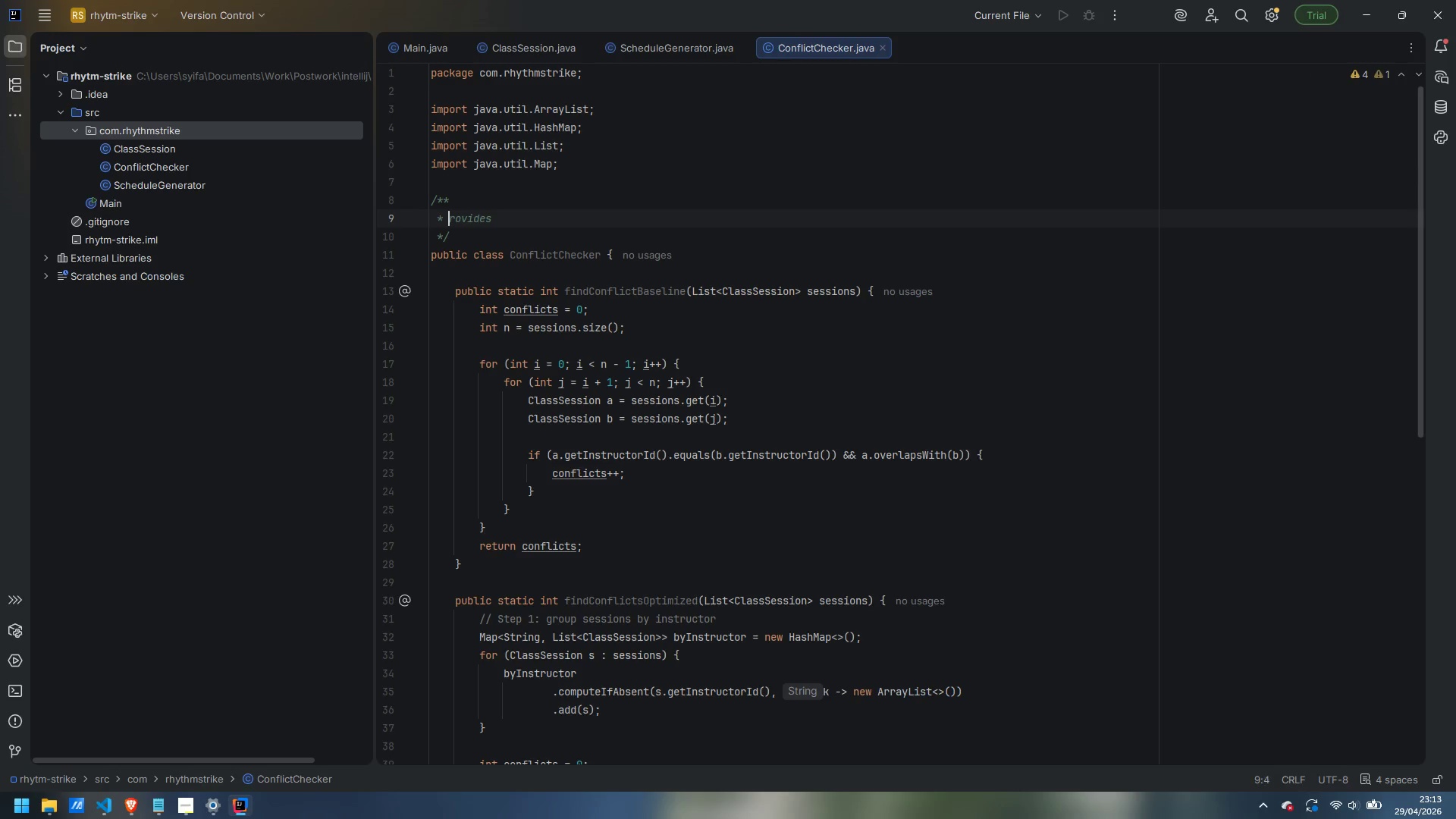 
key(Shift+P)
 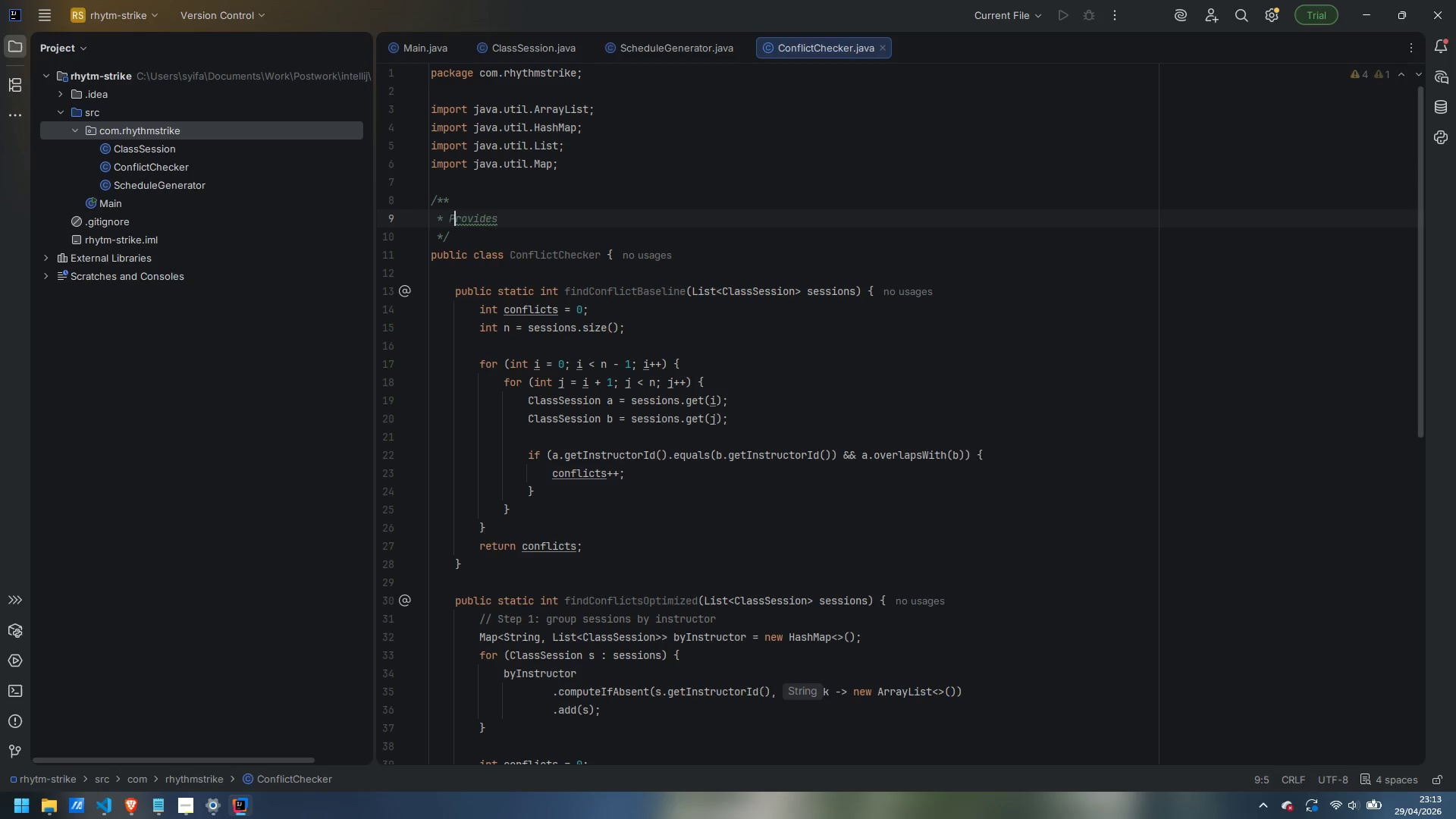 
key(Control+ArrowRight)
 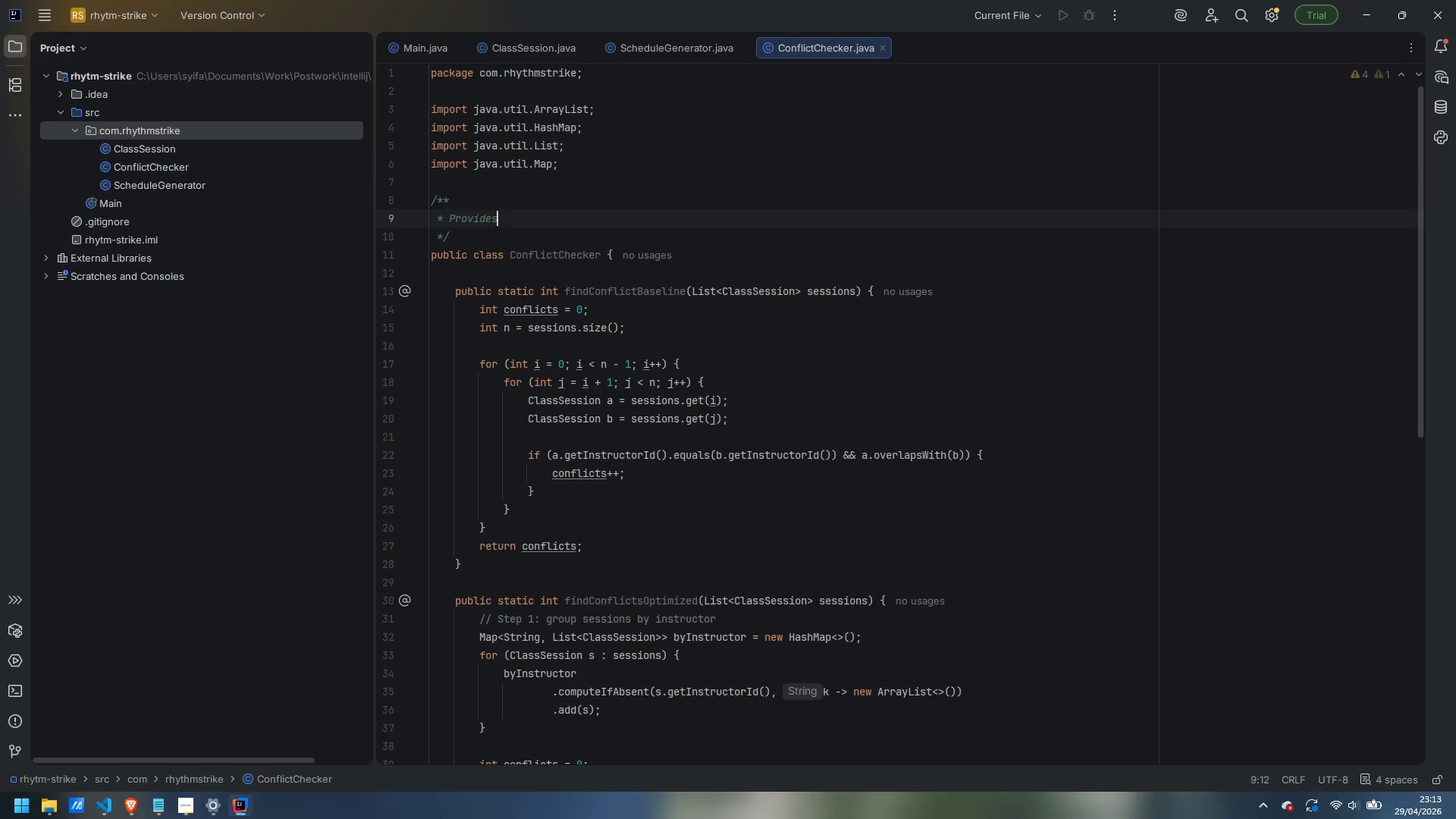 
type( two implementations of the instructor double-bookiung )
key(Backspace)
key(Backspace)
key(Backspace)
key(Backspace)
type(ng detector.)
 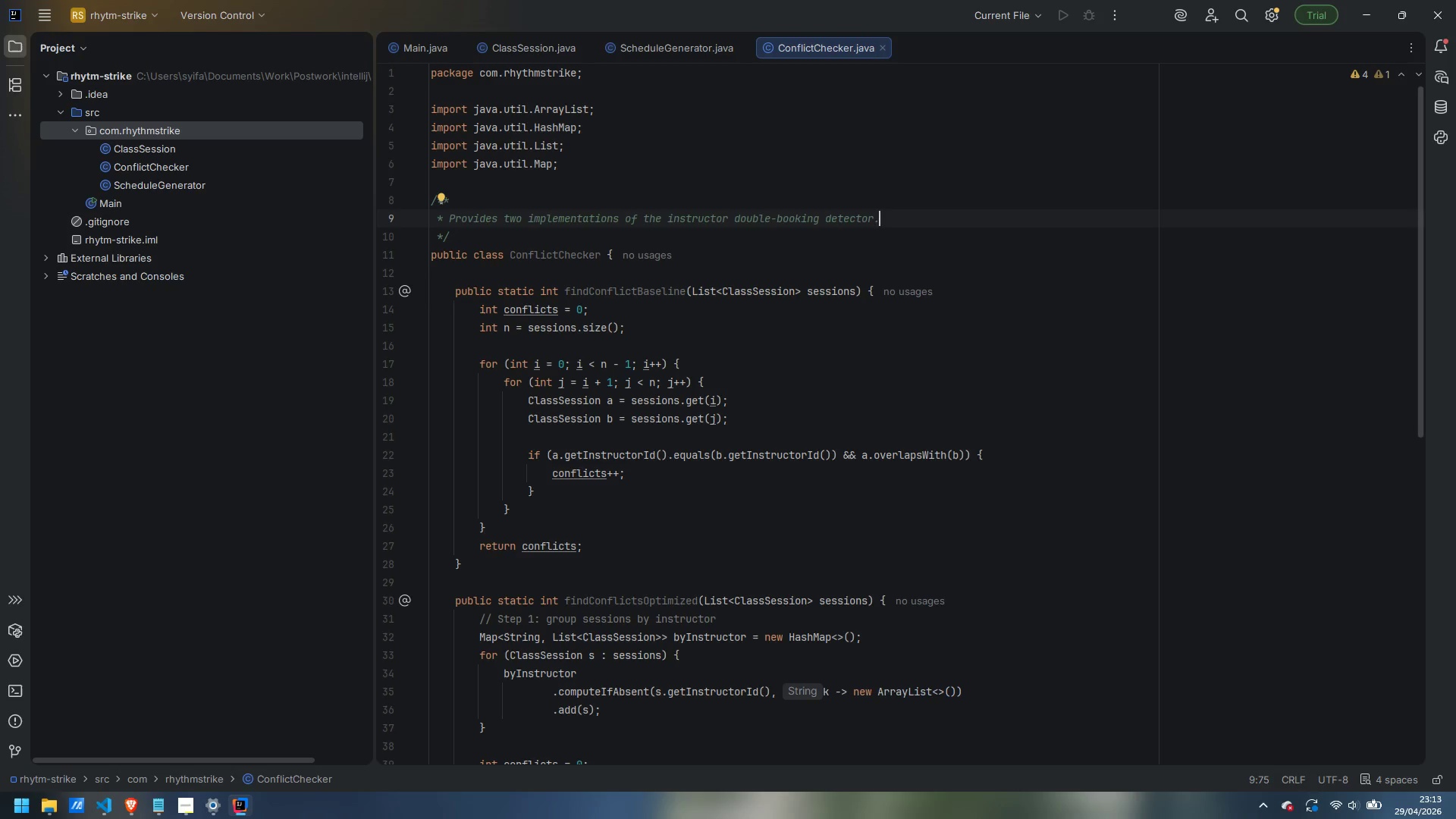 
key(Enter)
 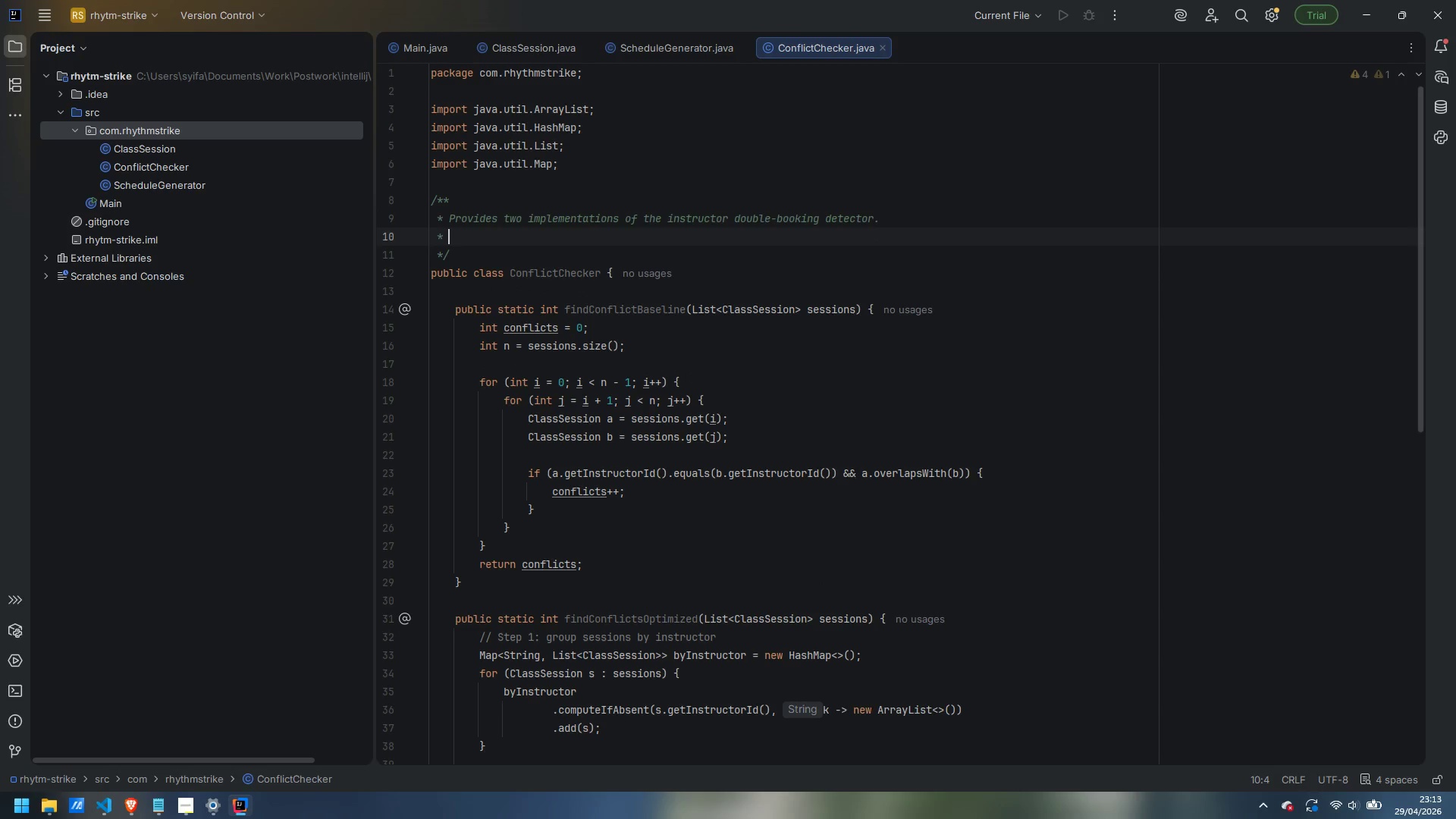 
key(Enter)
 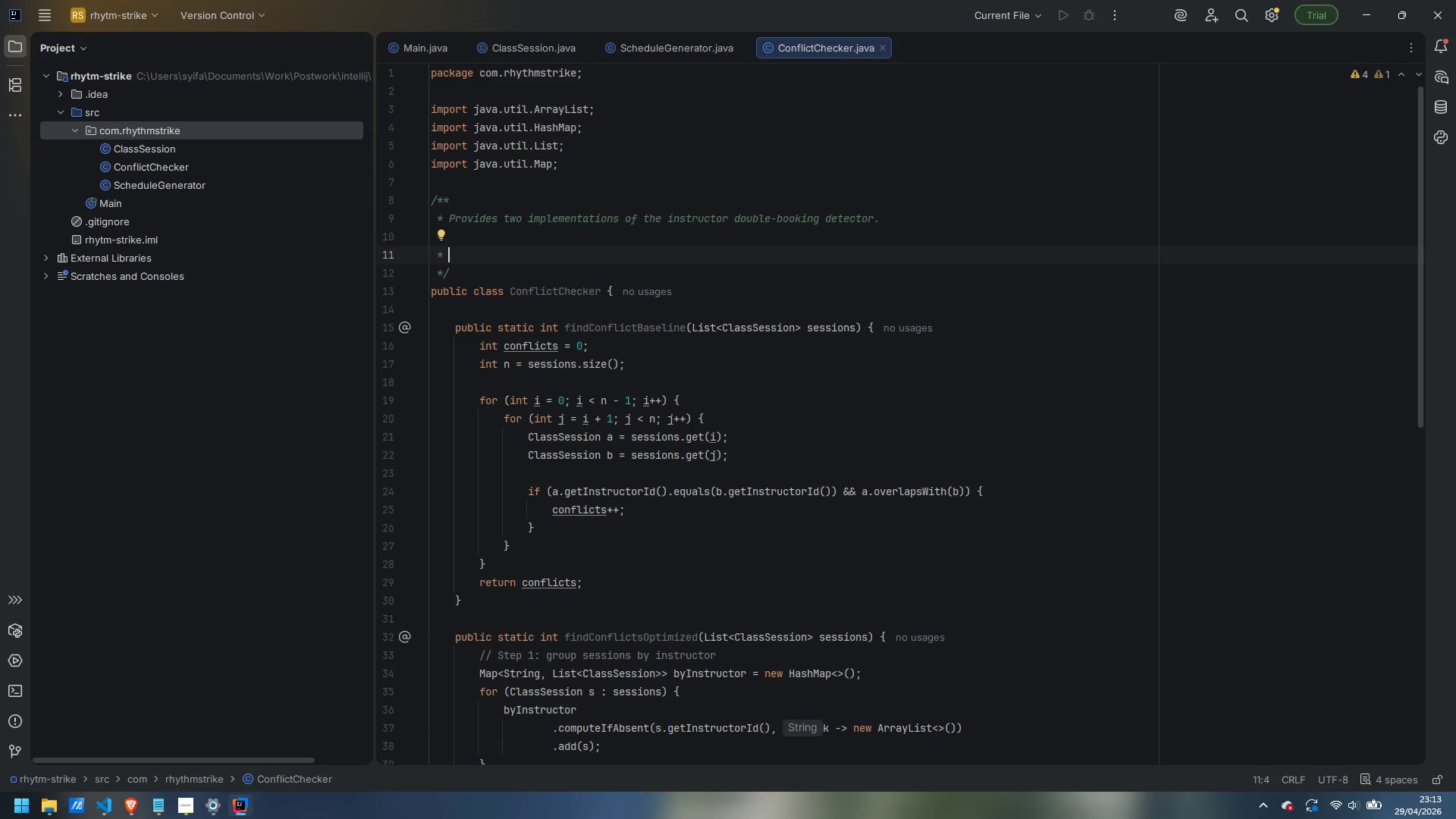 
type(<p>Base)
key(Backspace)
key(Backspace)
key(Backspace)
key(Backspace)
type(BASELINE)
 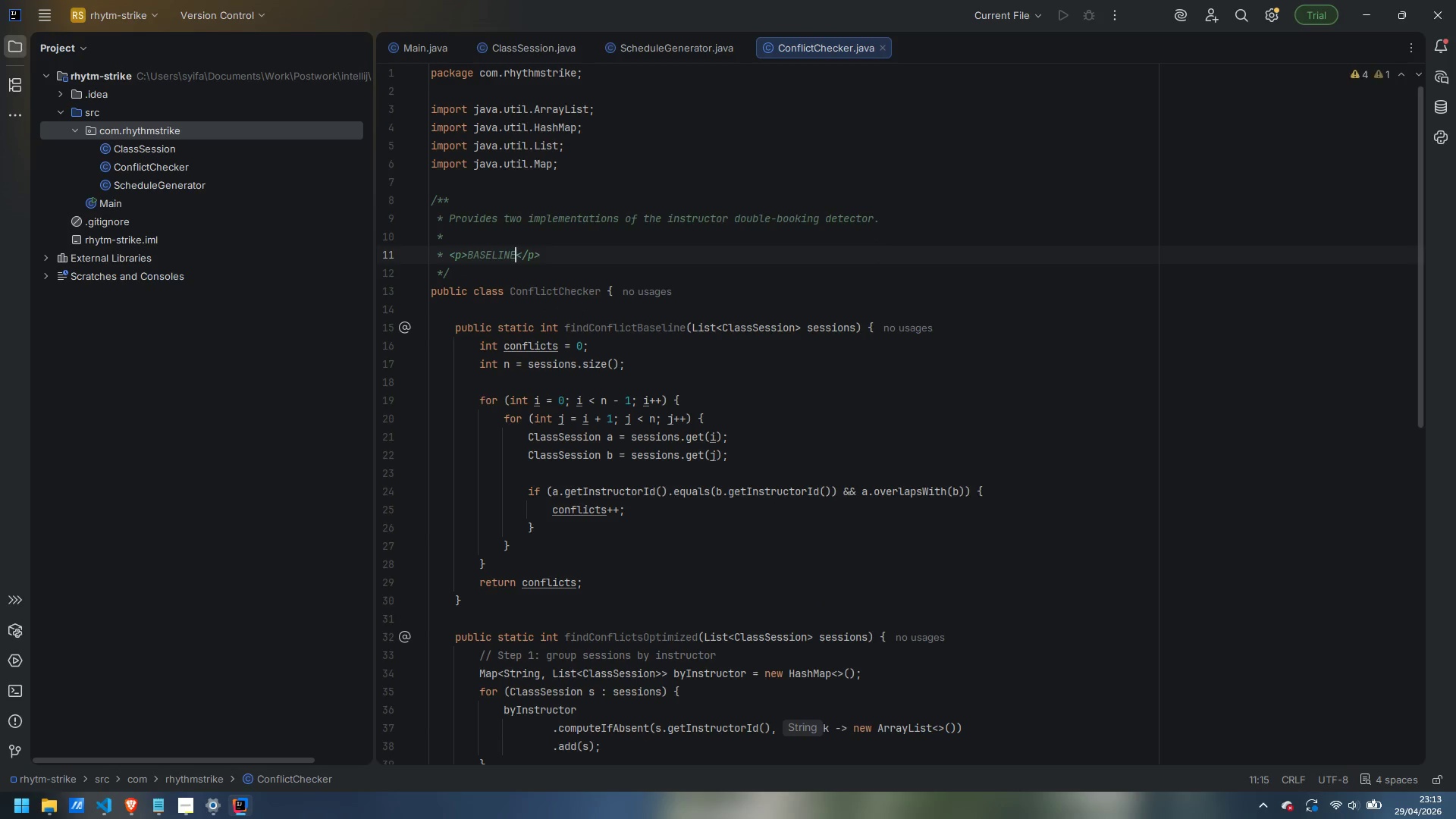 
key(Control+Shift+ArrowRight)
 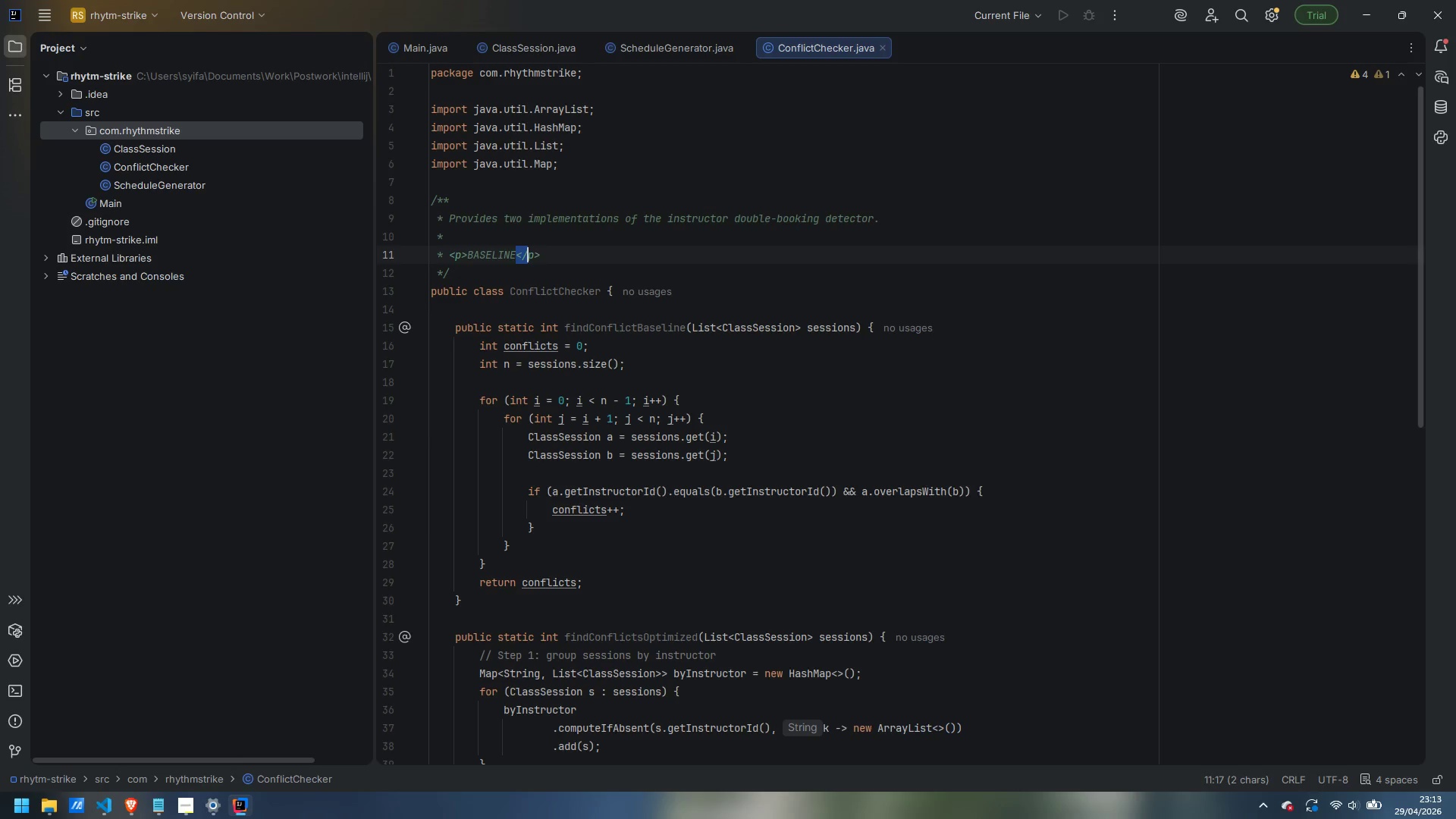 
key(Control+Shift+ArrowRight)
 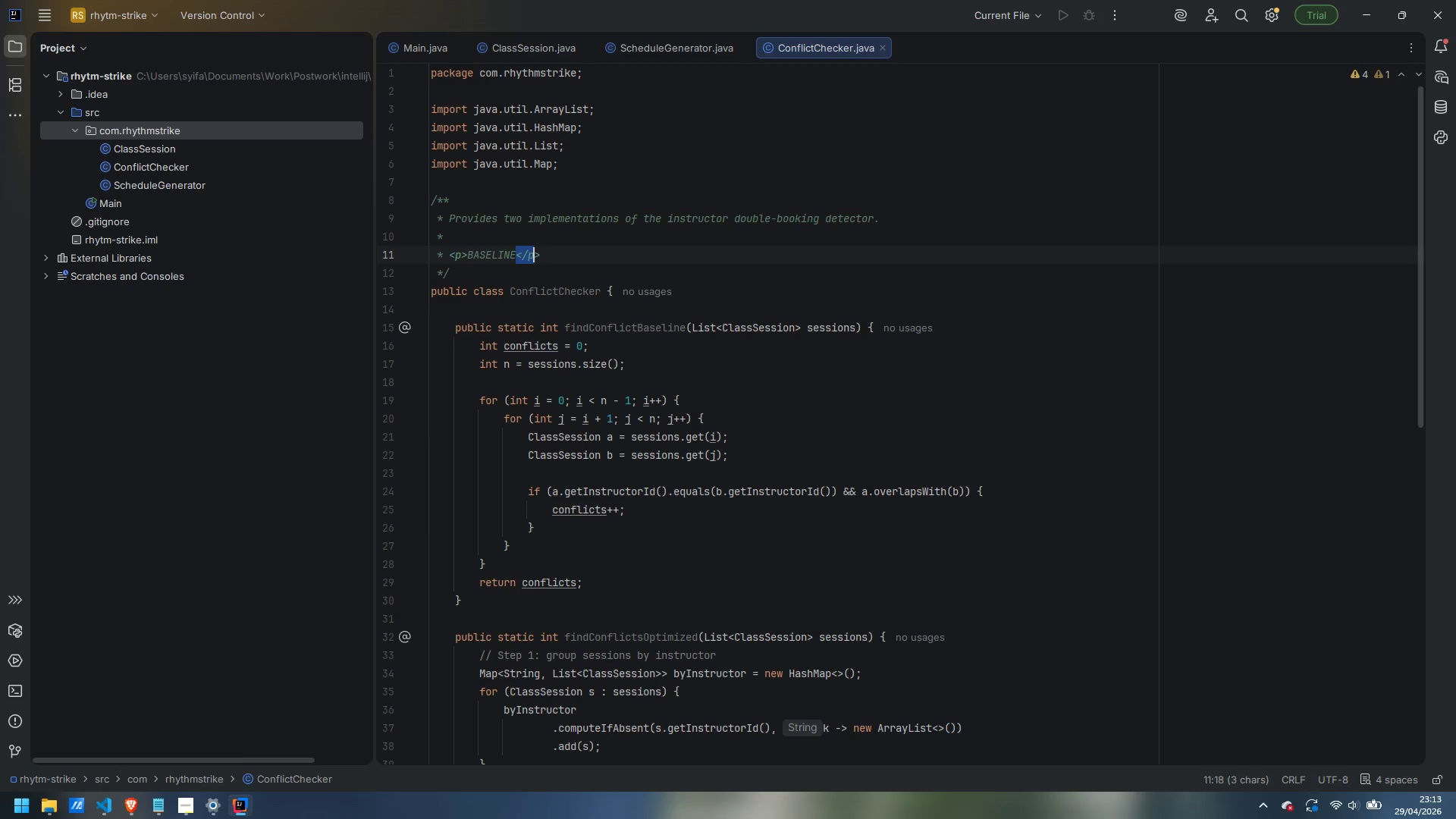 
key(Control+Shift+ArrowRight)
 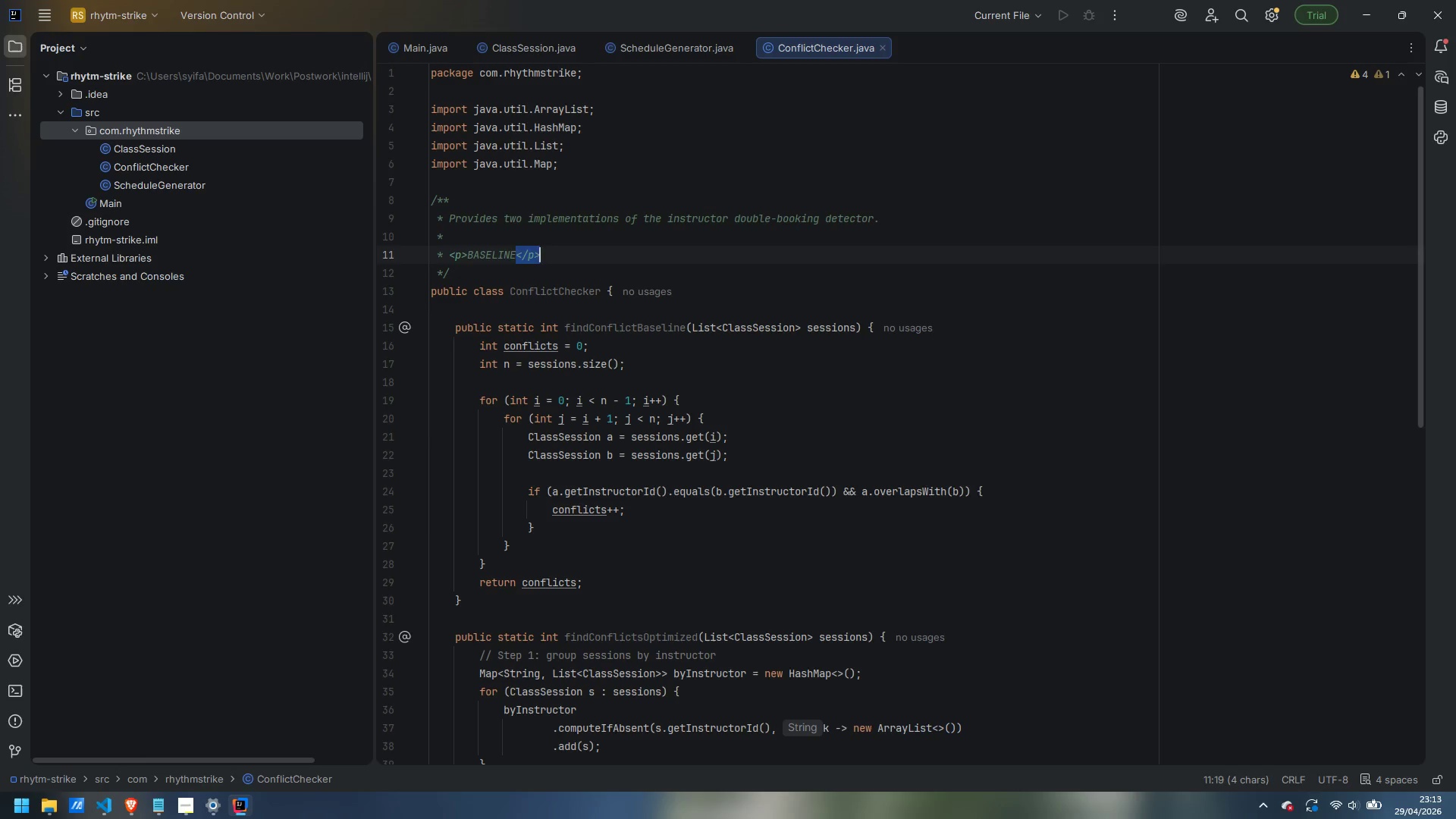 
key(Backspace)
type( - naive O(n2) nested-loop scan, s)
key(Backspace)
type(checks every par)
key(Backspace)
type(or )
key(Backspace)
key(Backspace)
key(Backspace)
type(ir of sessions.)
 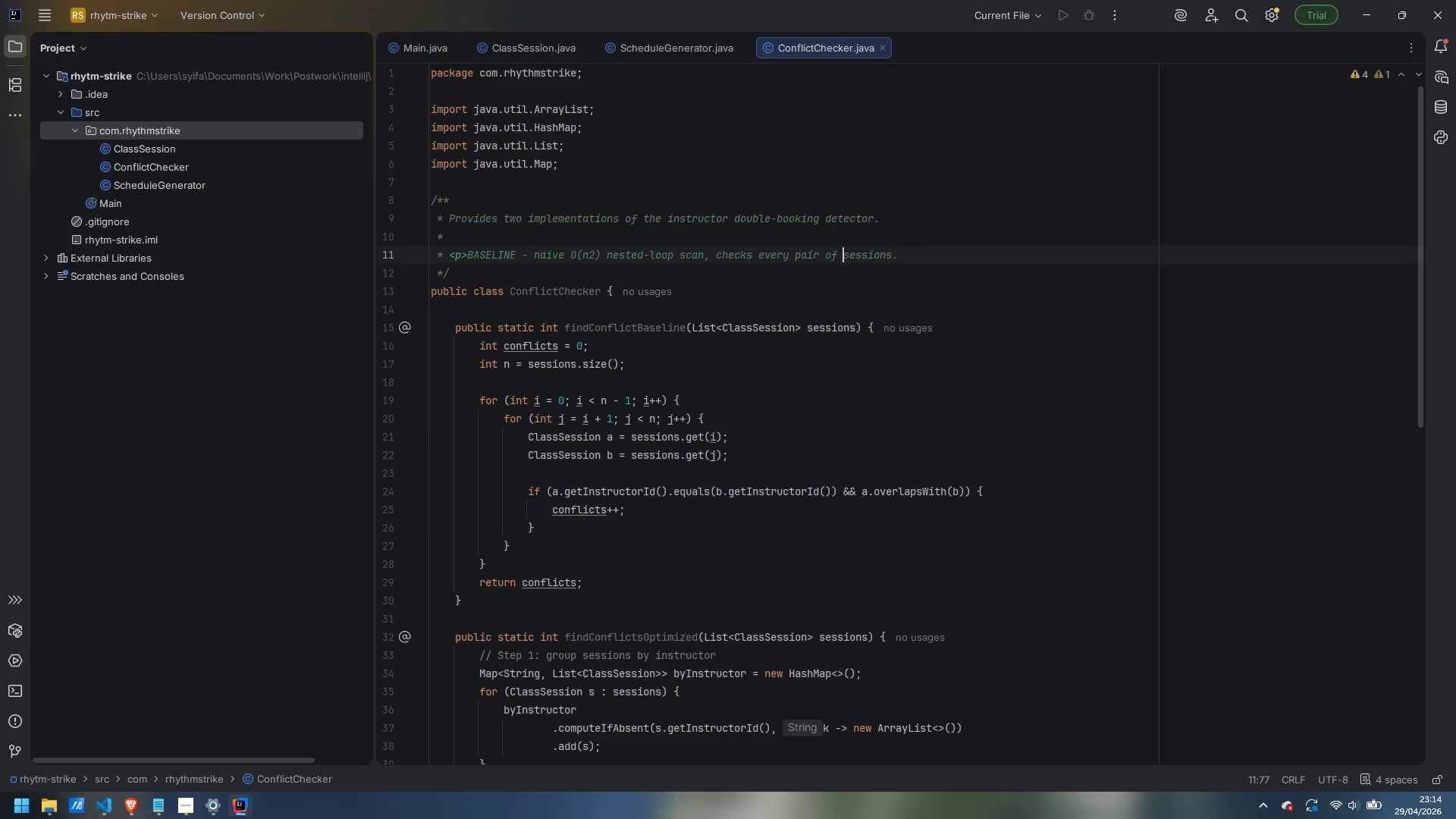 
key(Control+ArrowLeft)
 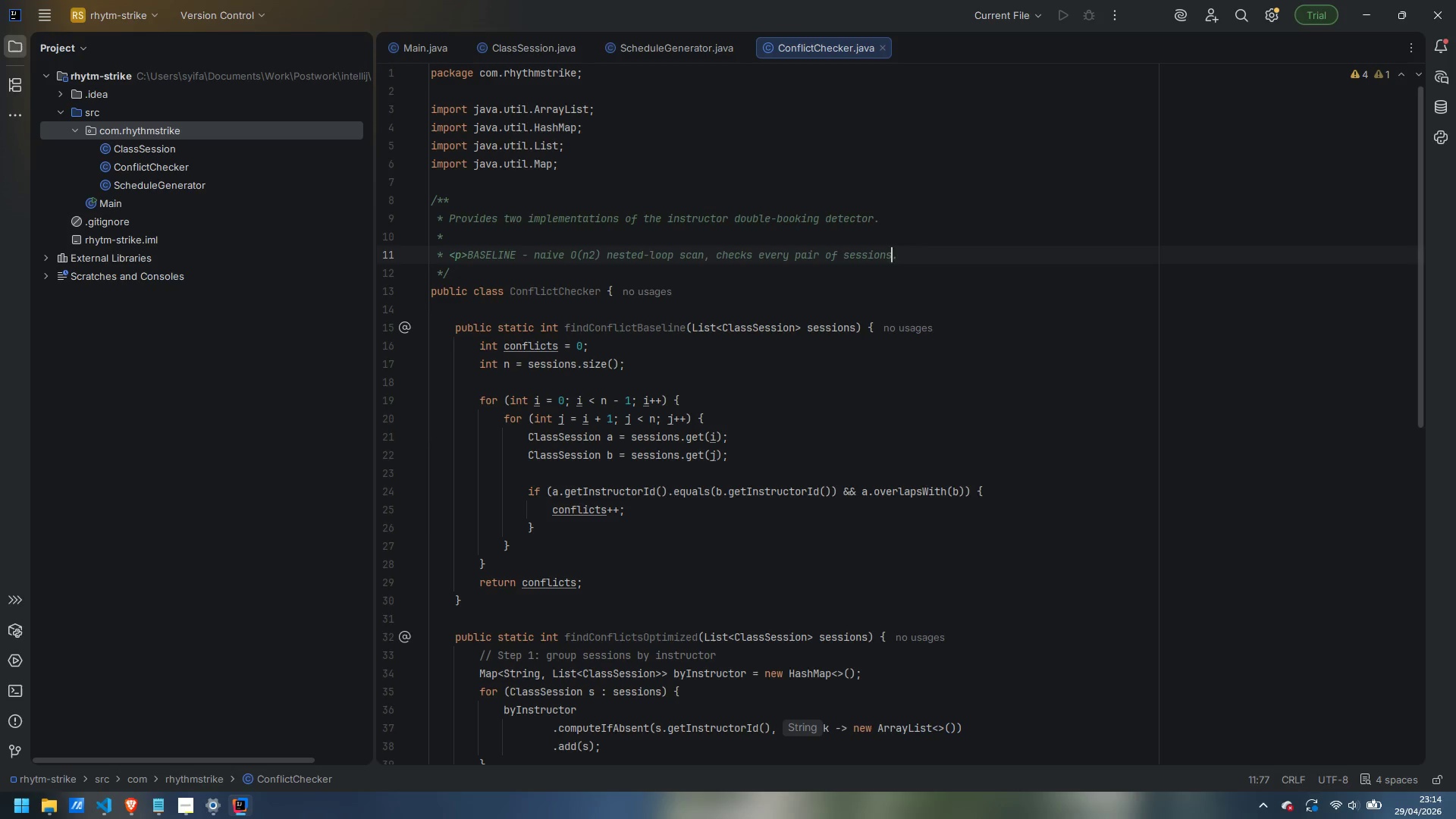 
key(Control+ArrowLeft)
 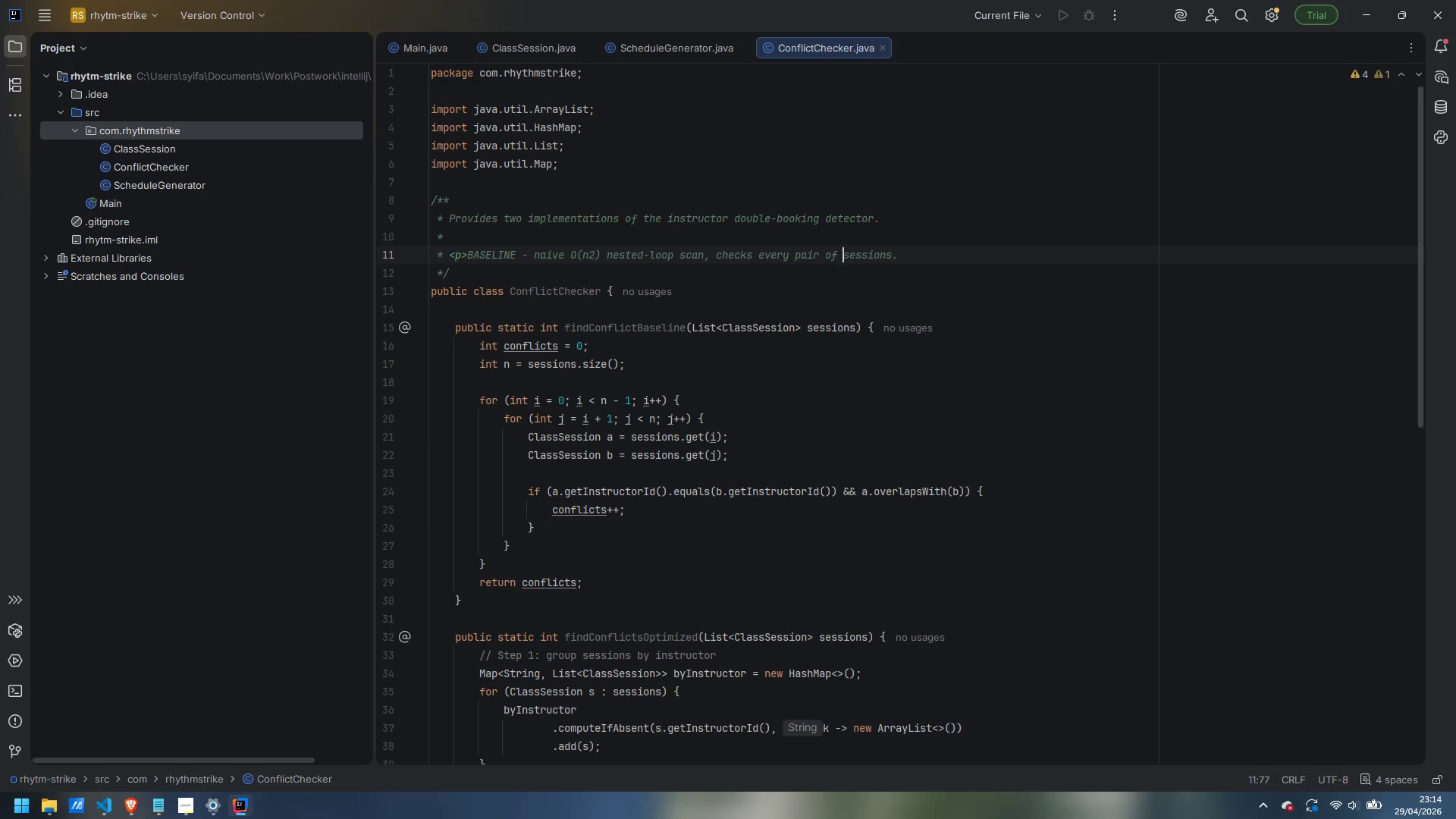 
key(Control+ArrowLeft)
 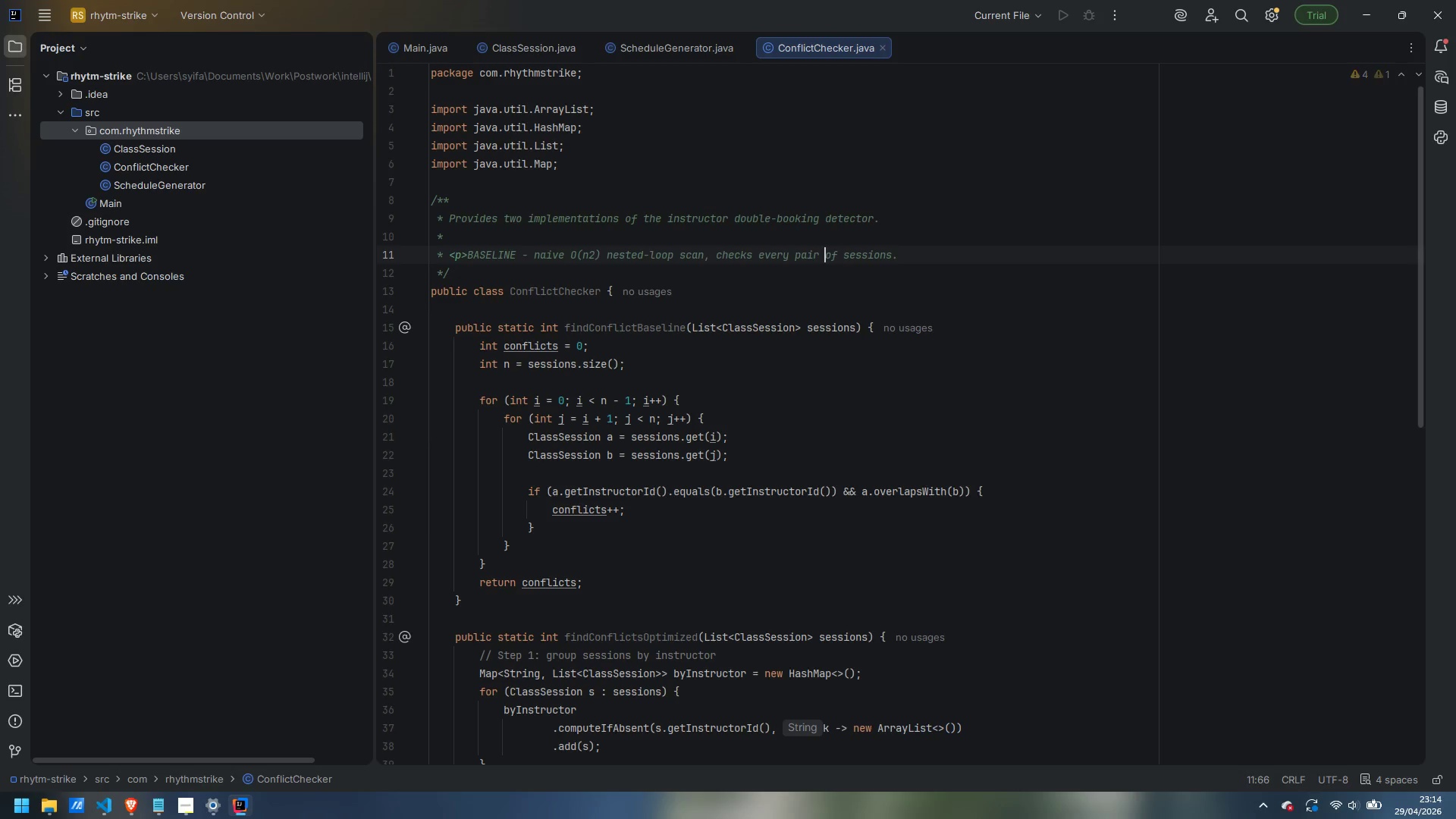 
key(ArrowLeft)
 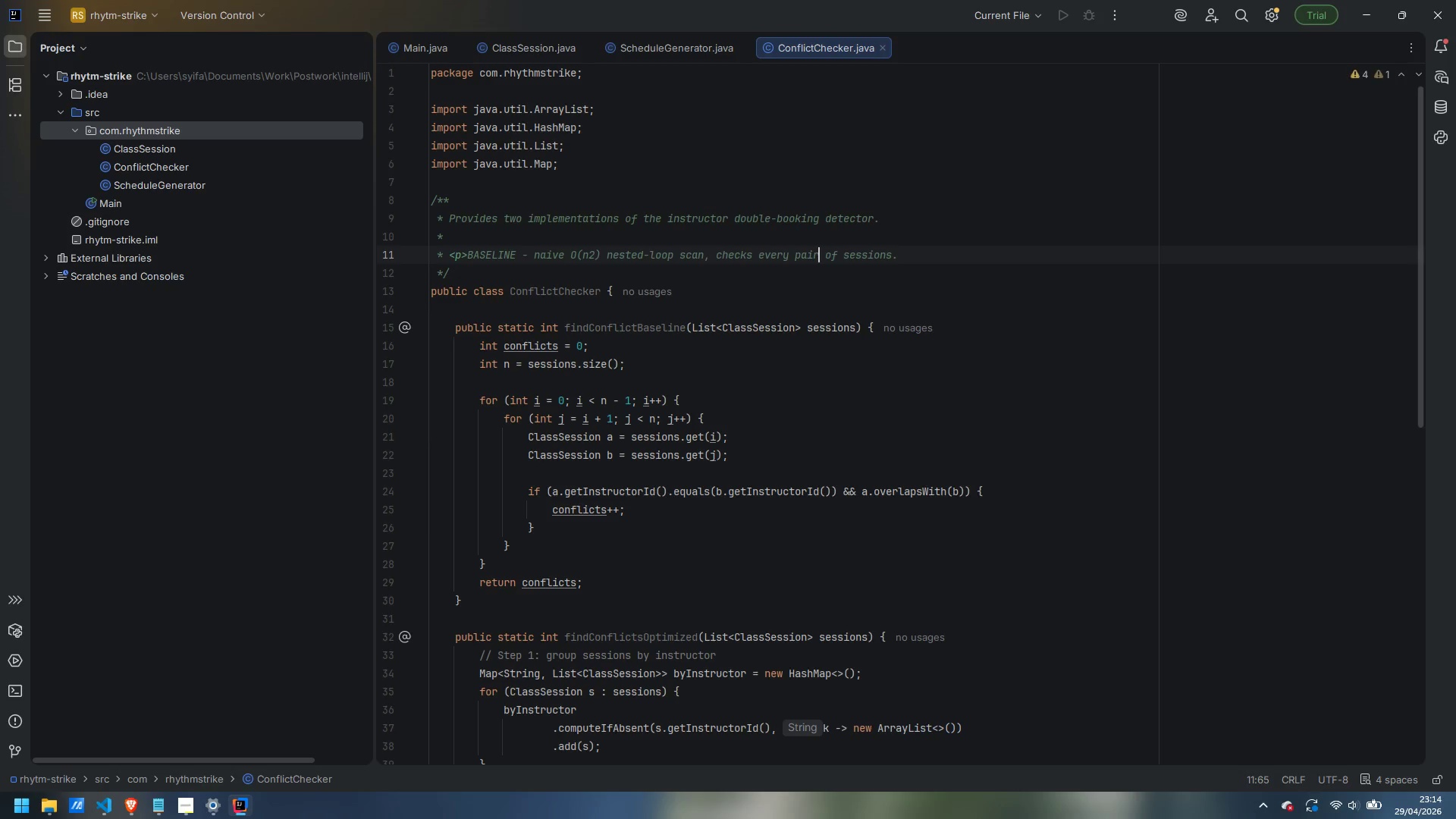 
key(Control+ArrowRight)
 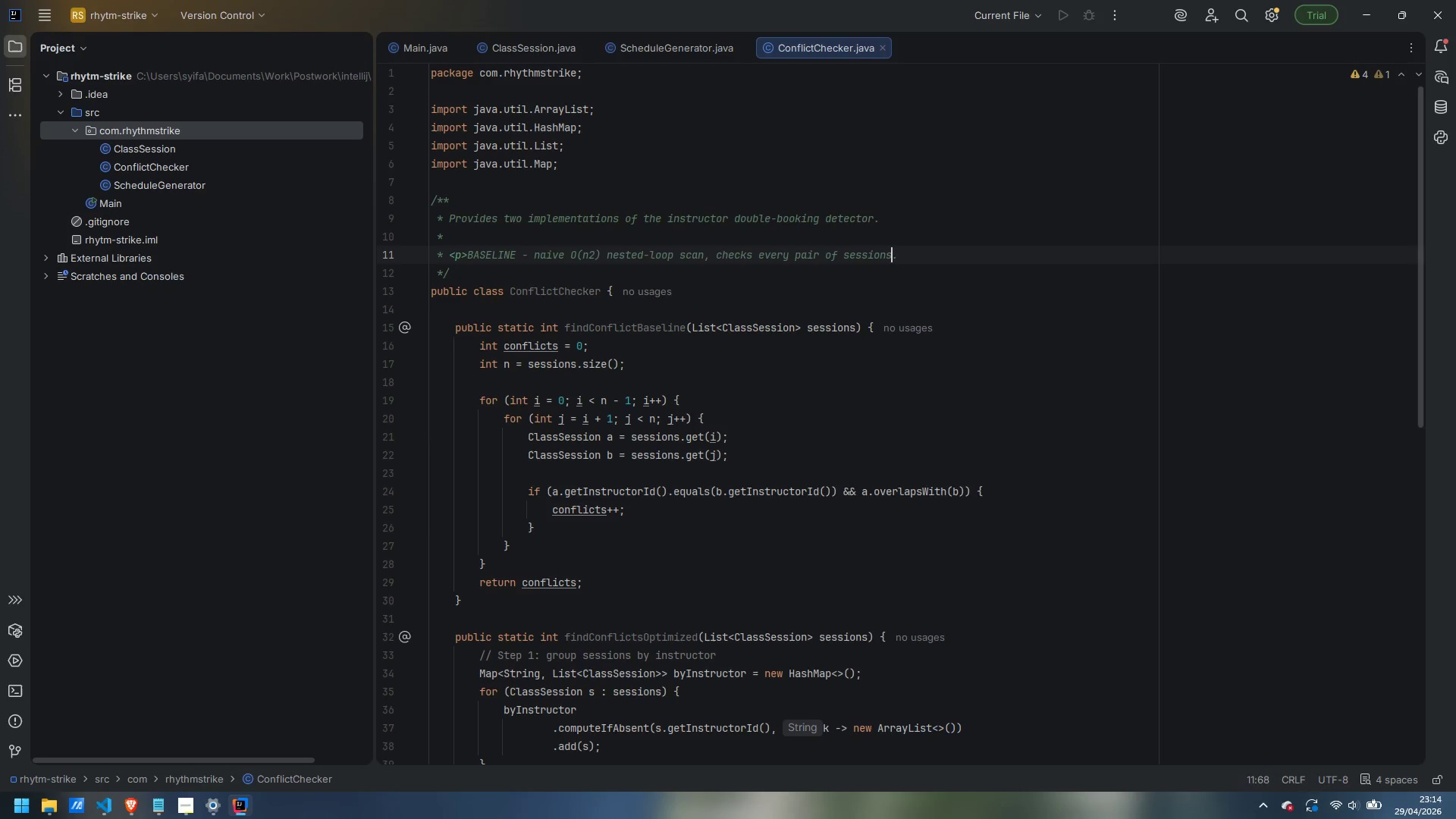 
key(Control+ArrowRight)
 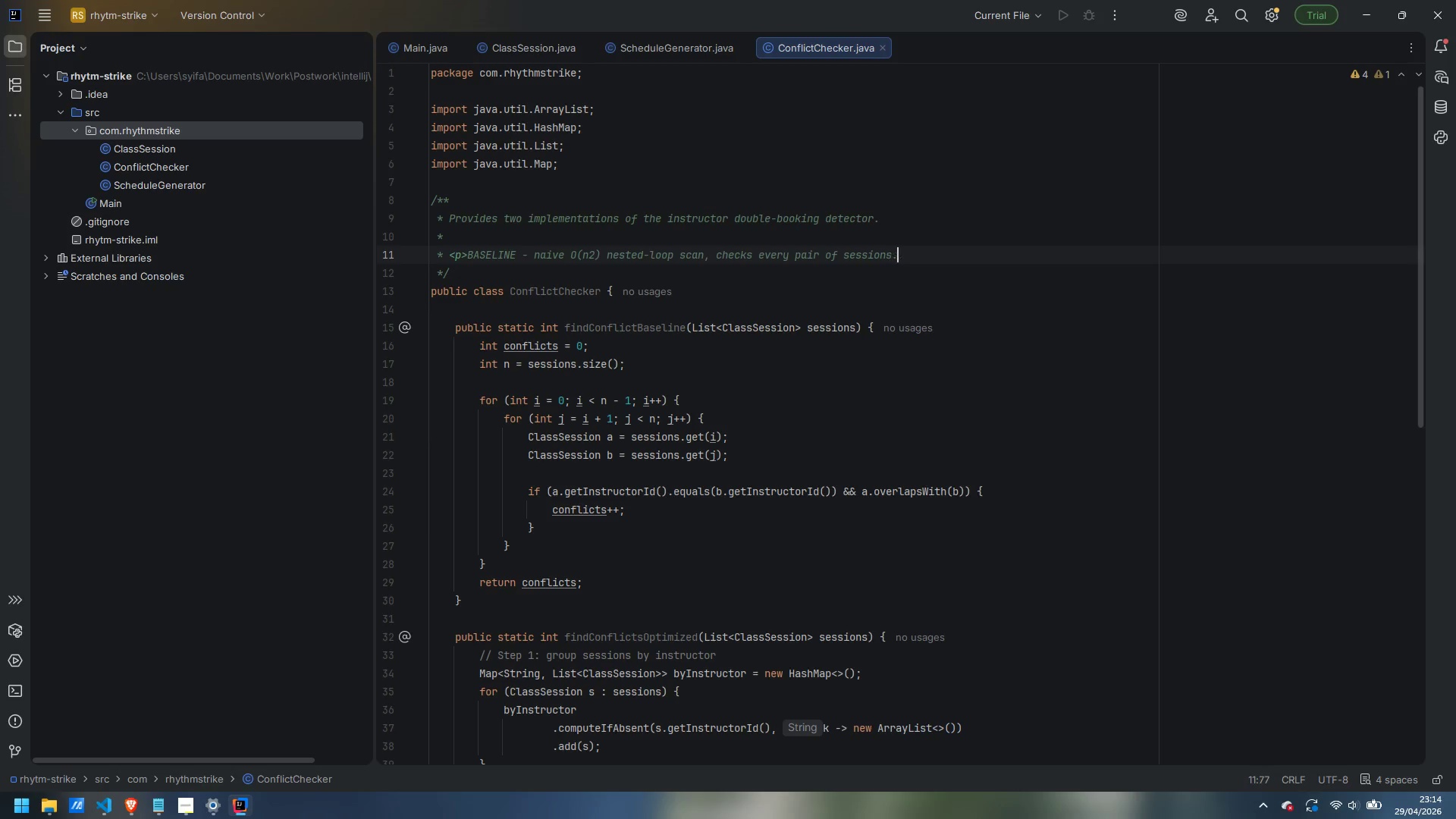 
key(Control+ArrowRight)
 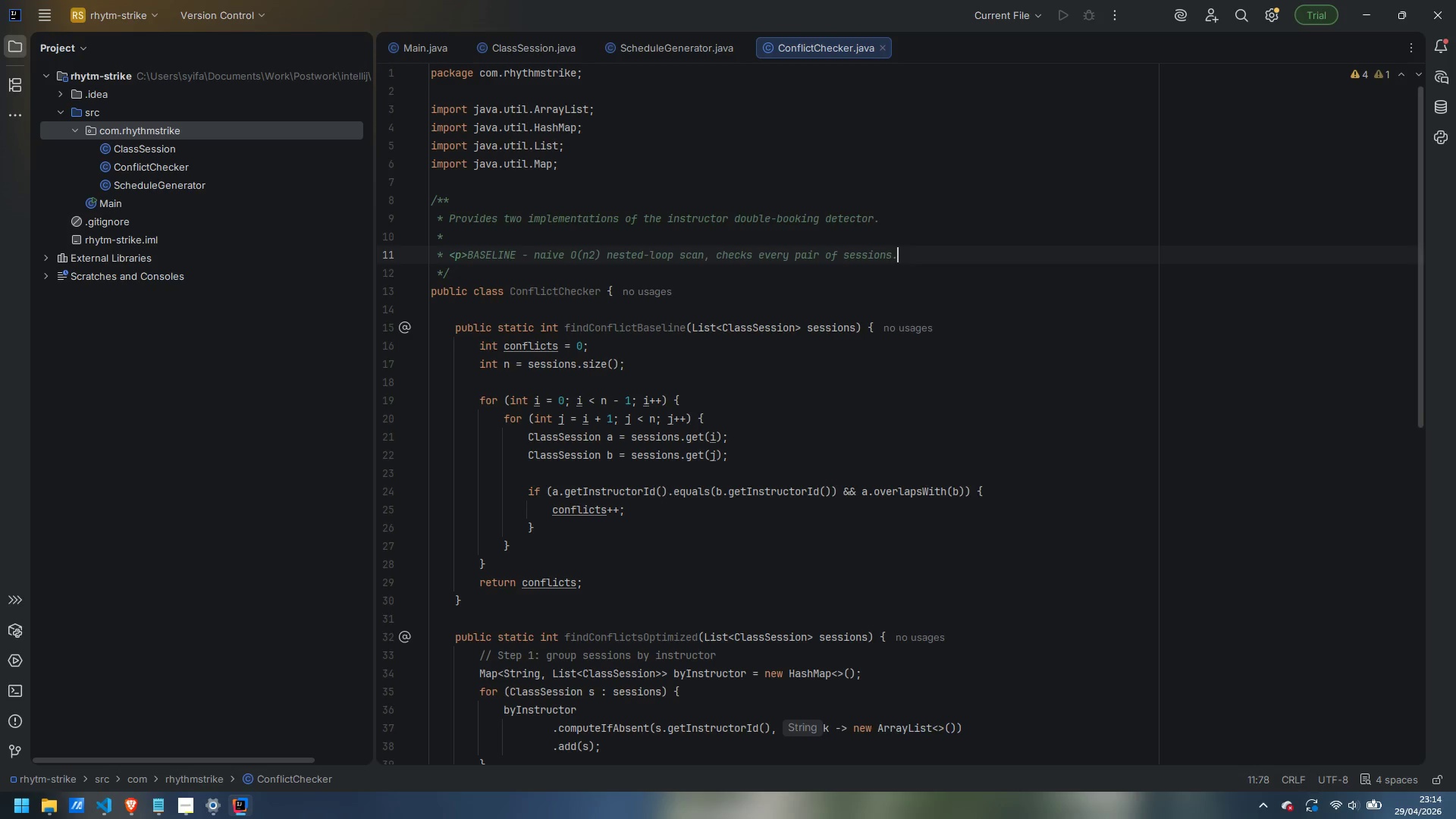 
key(Enter)
 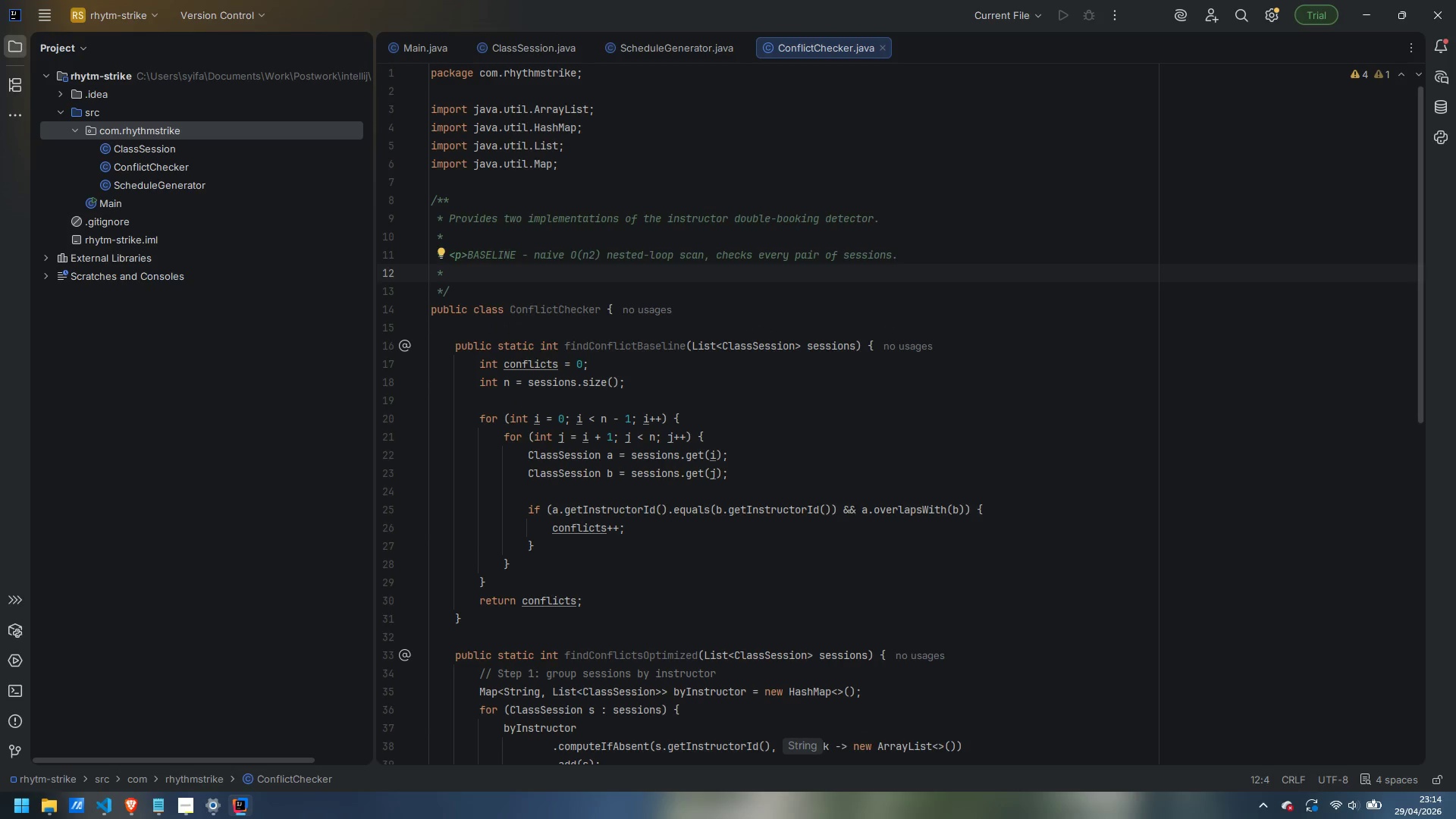 
type(OPTIMIZED = )
key(Backspace)
key(Backspace)
type(- O(,)
key(Backspace)
type(n log n) appraoch)
key(Backspace)
key(Backspace)
key(Backspace)
key(Backspace)
type(oach;)
 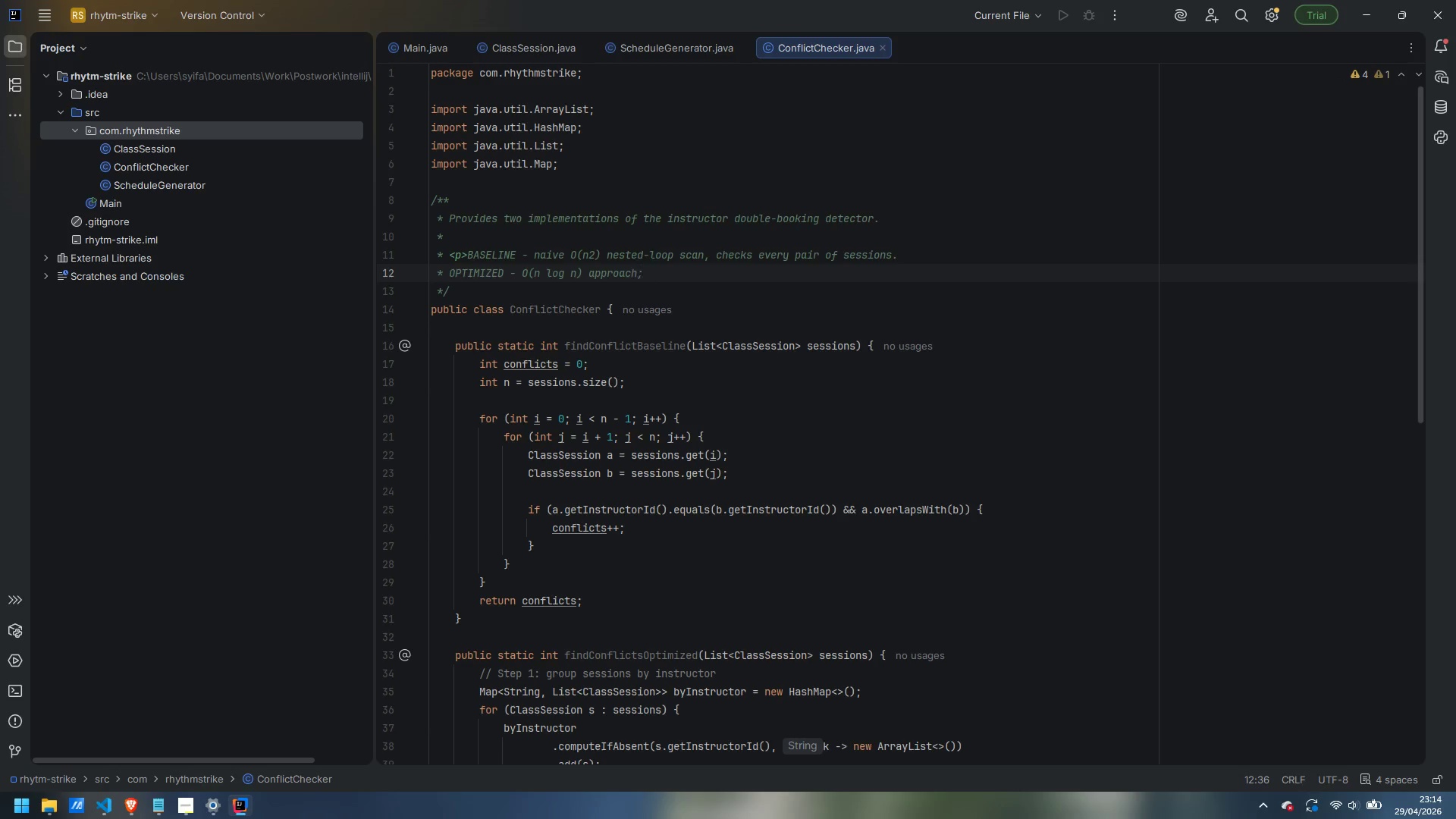 
wait(11.06)
 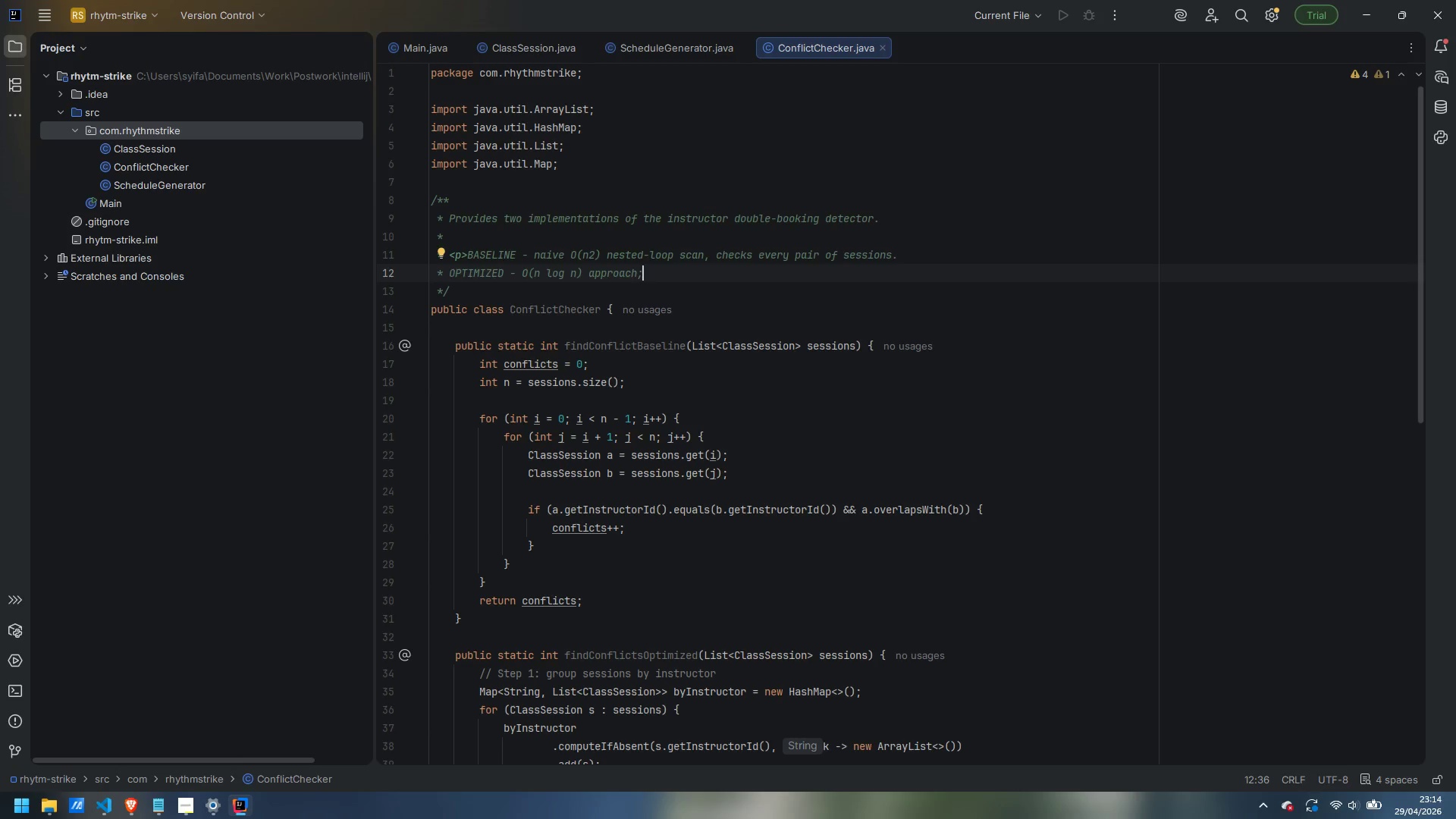 
key(Backspace)
type(: group by instructor witha )
key(Backspace)
key(Backspace)
type( HAS)
key(Backspace)
key(Backspace)
type(ashMap, sr)
key(Backspace)
type(ort each)
 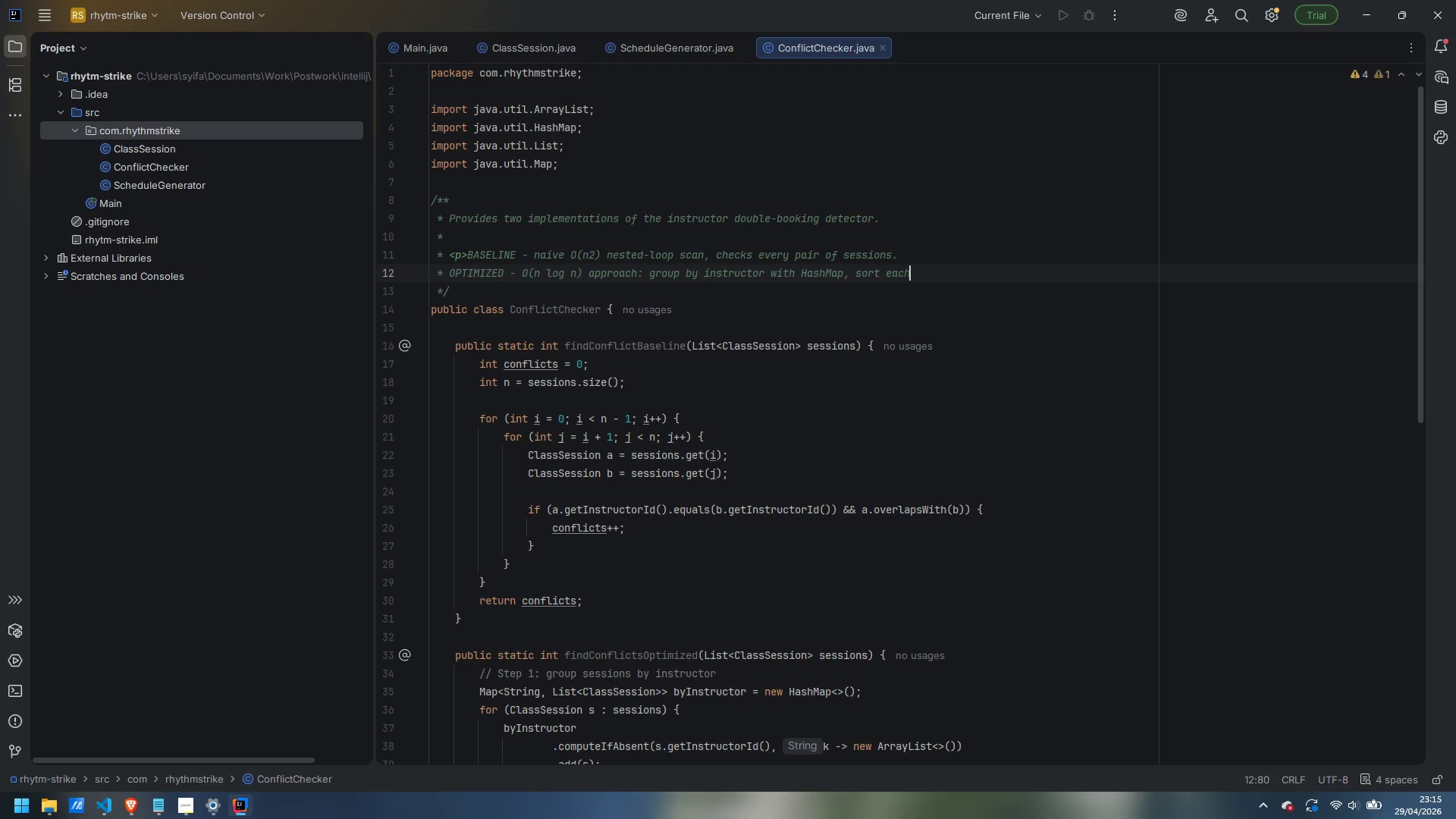 
key(Enter)
 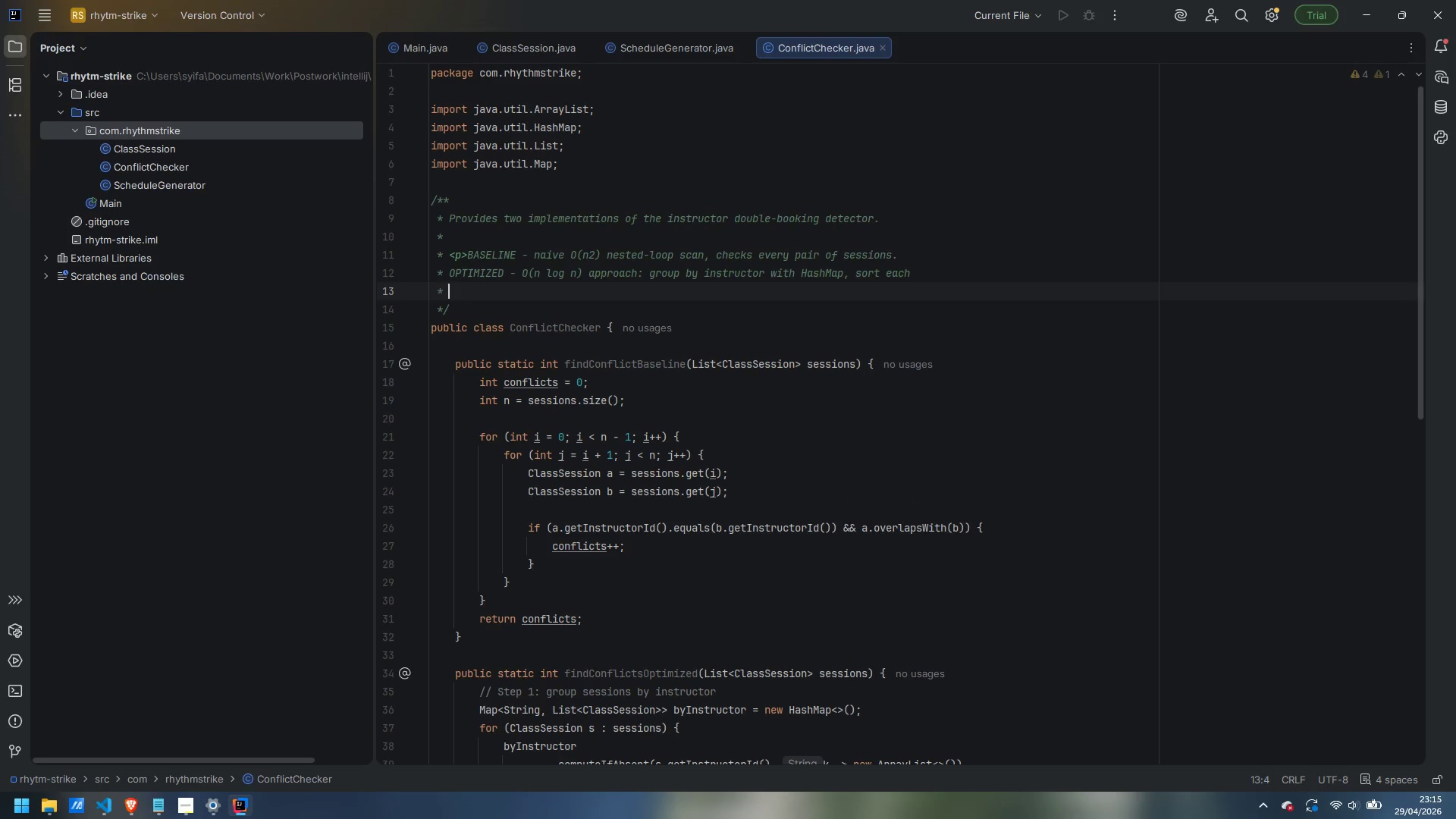 
key(Tab)
key(Tab)
key(Tab)
key(Tab)
key(Backspace)
type(group by start time, then binary-search for the boundary of overlap)
 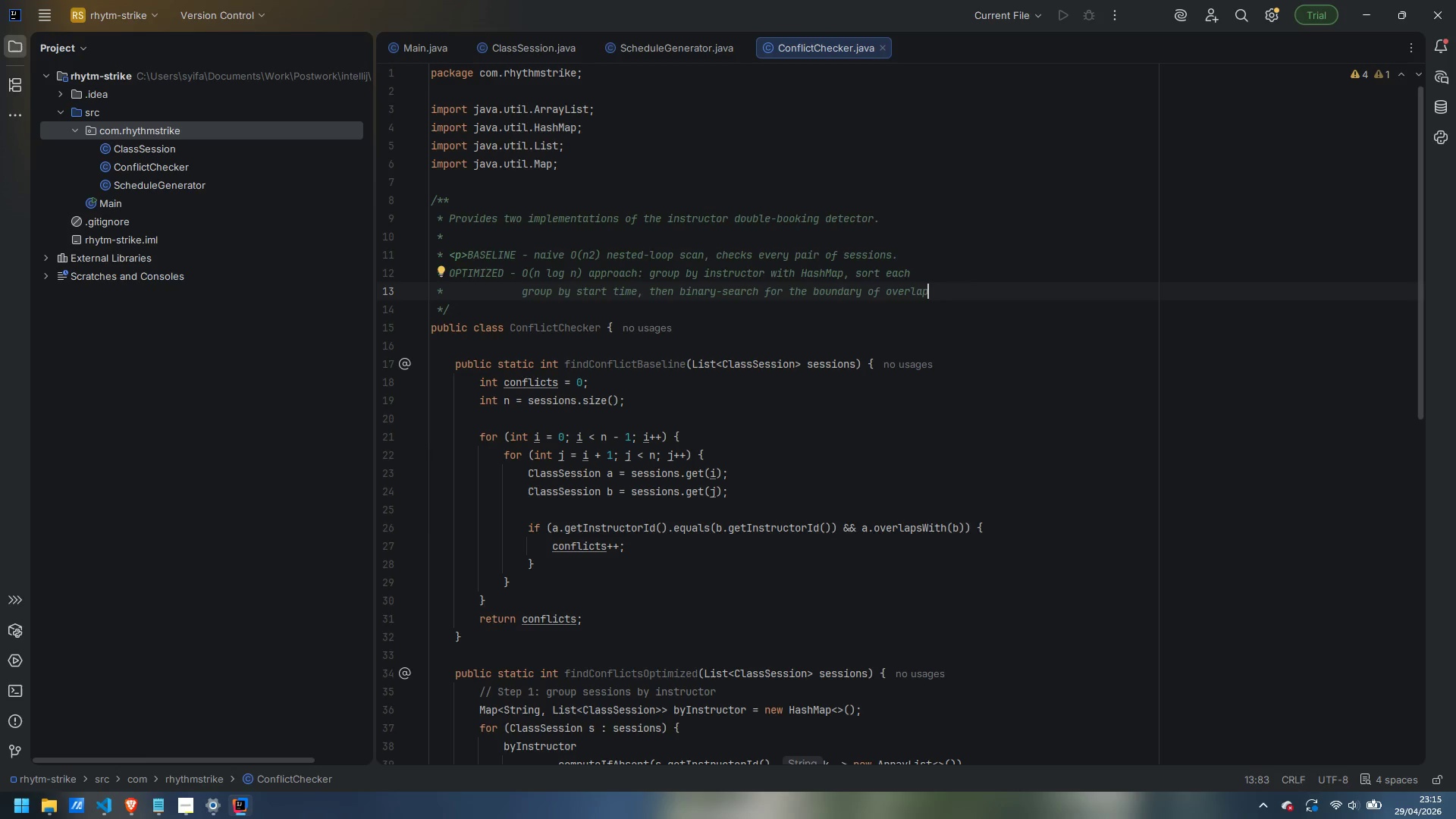 
key(Enter)
 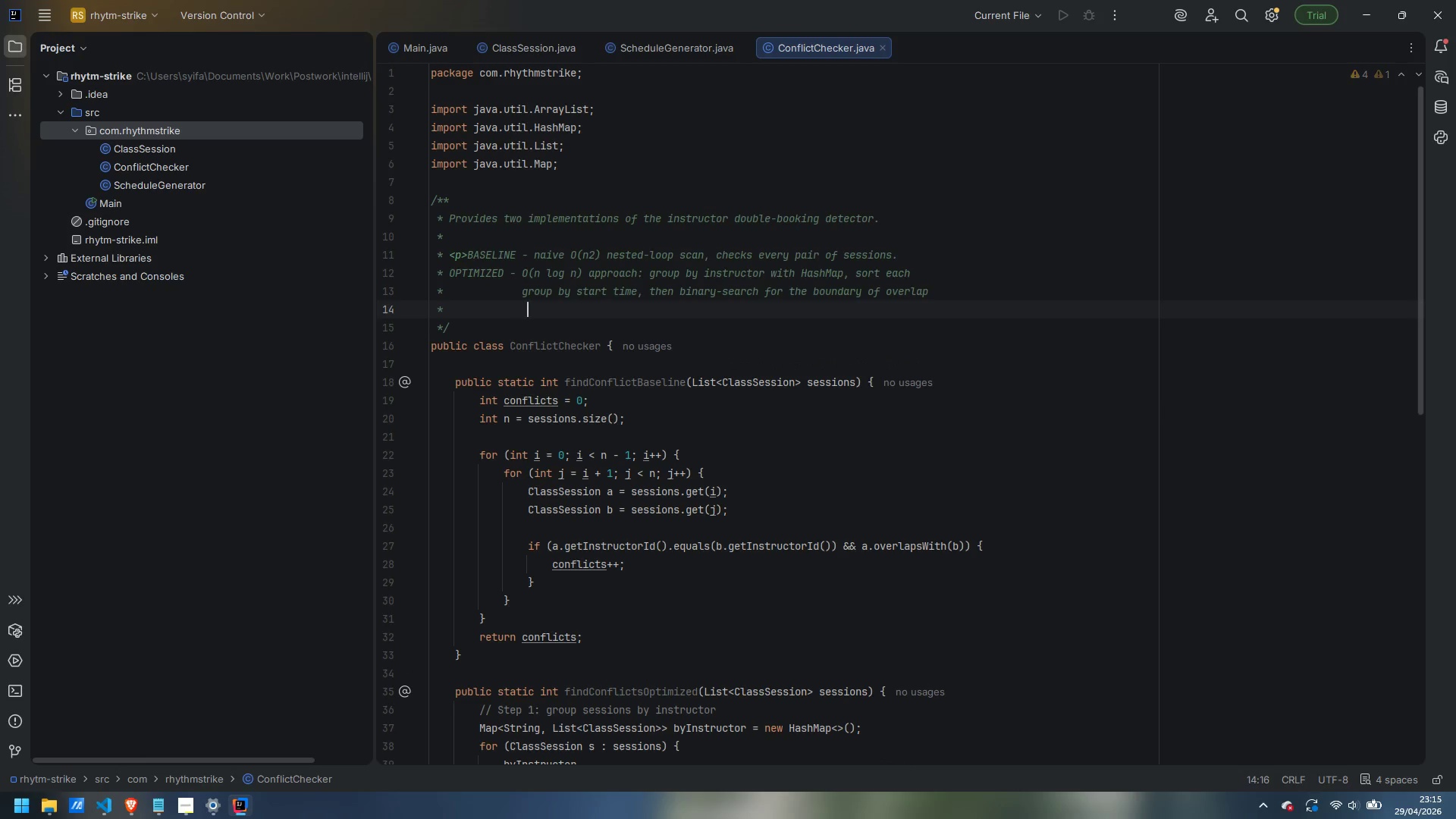 
key(Tab)
key(Backspace)
type(so onlyt)
key(Backspace)
type( genuinely conflicting pairs are visited.)
 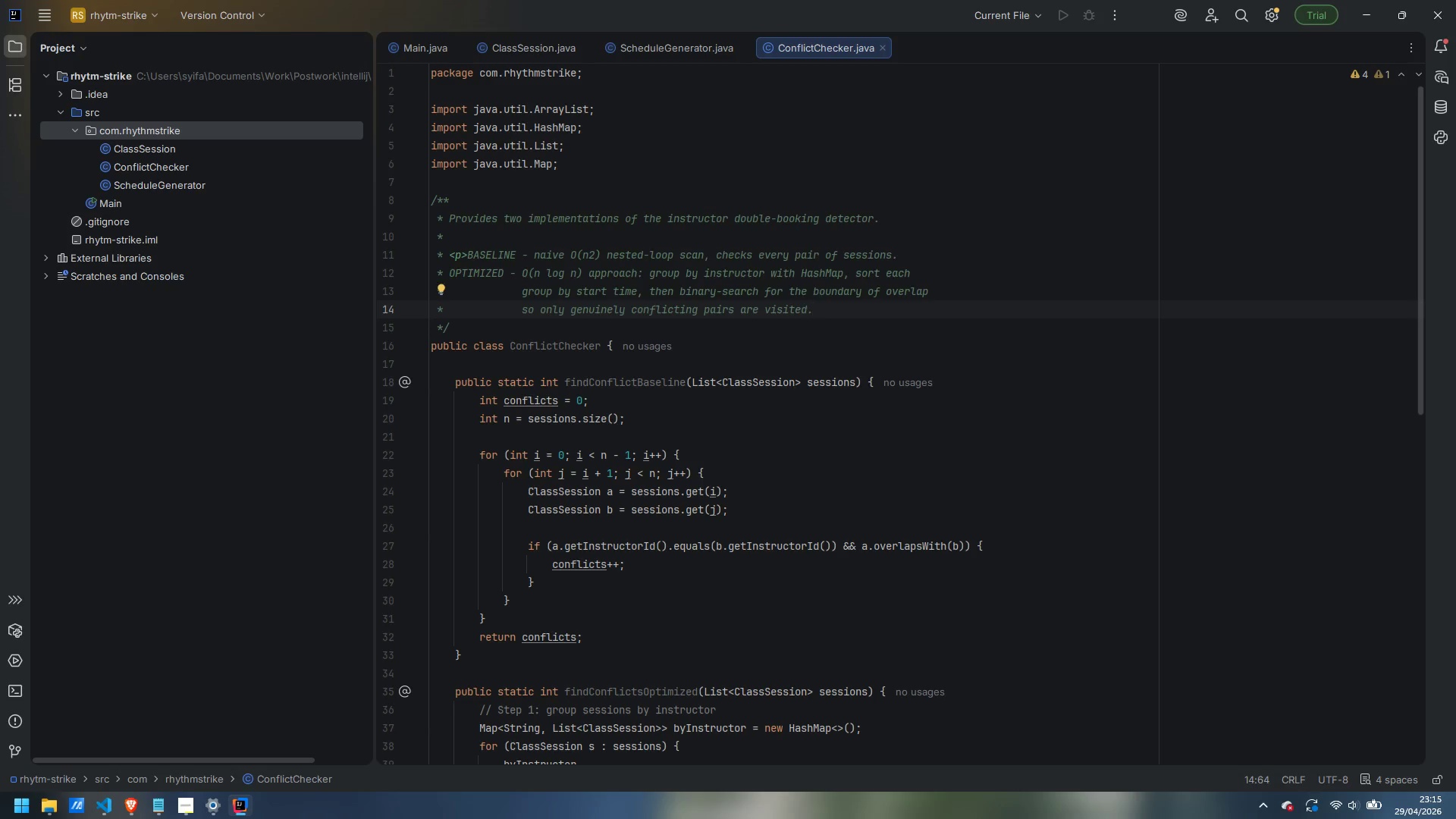 
key(ArrowDown)
 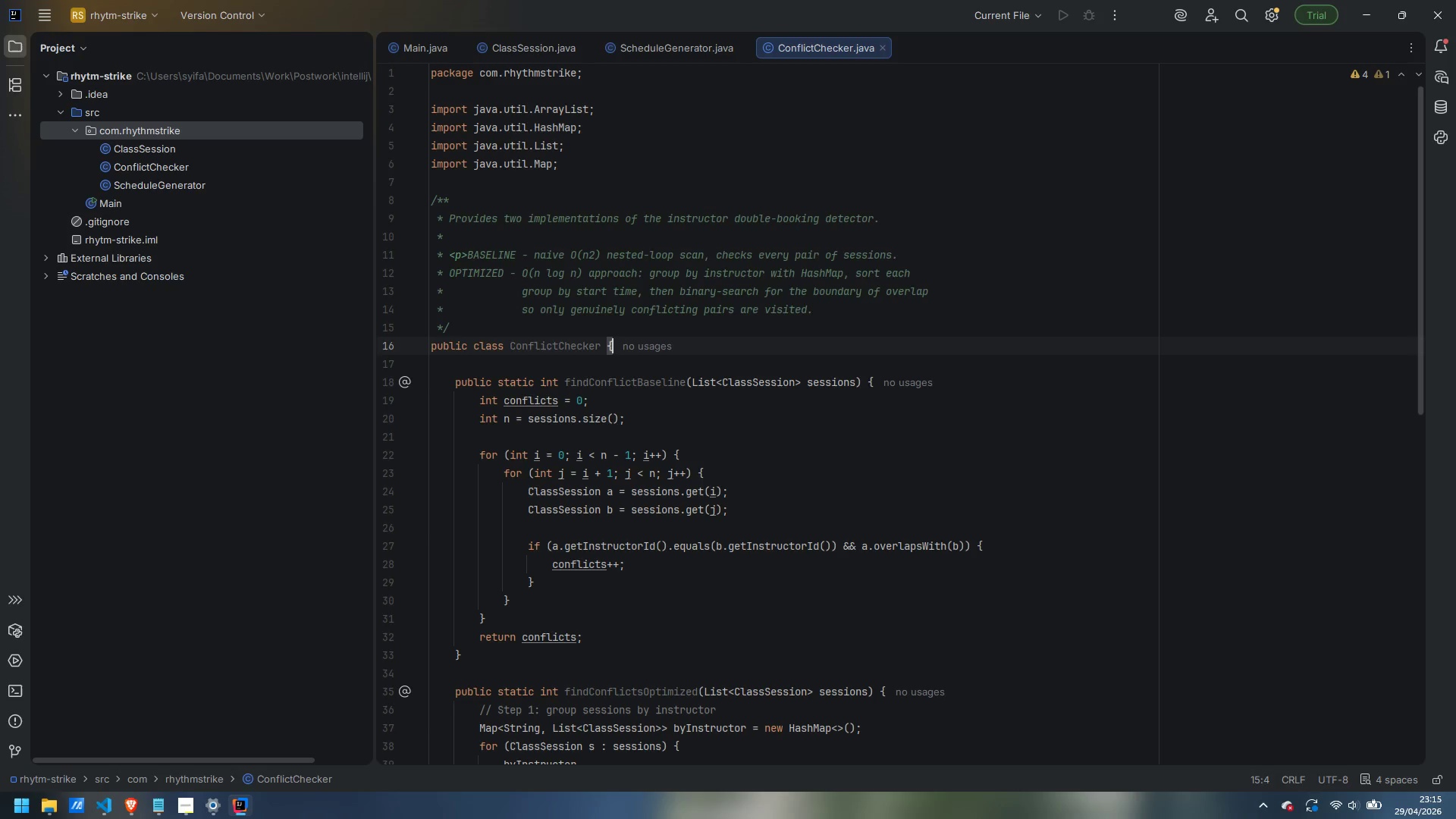 
key(ArrowDown)
 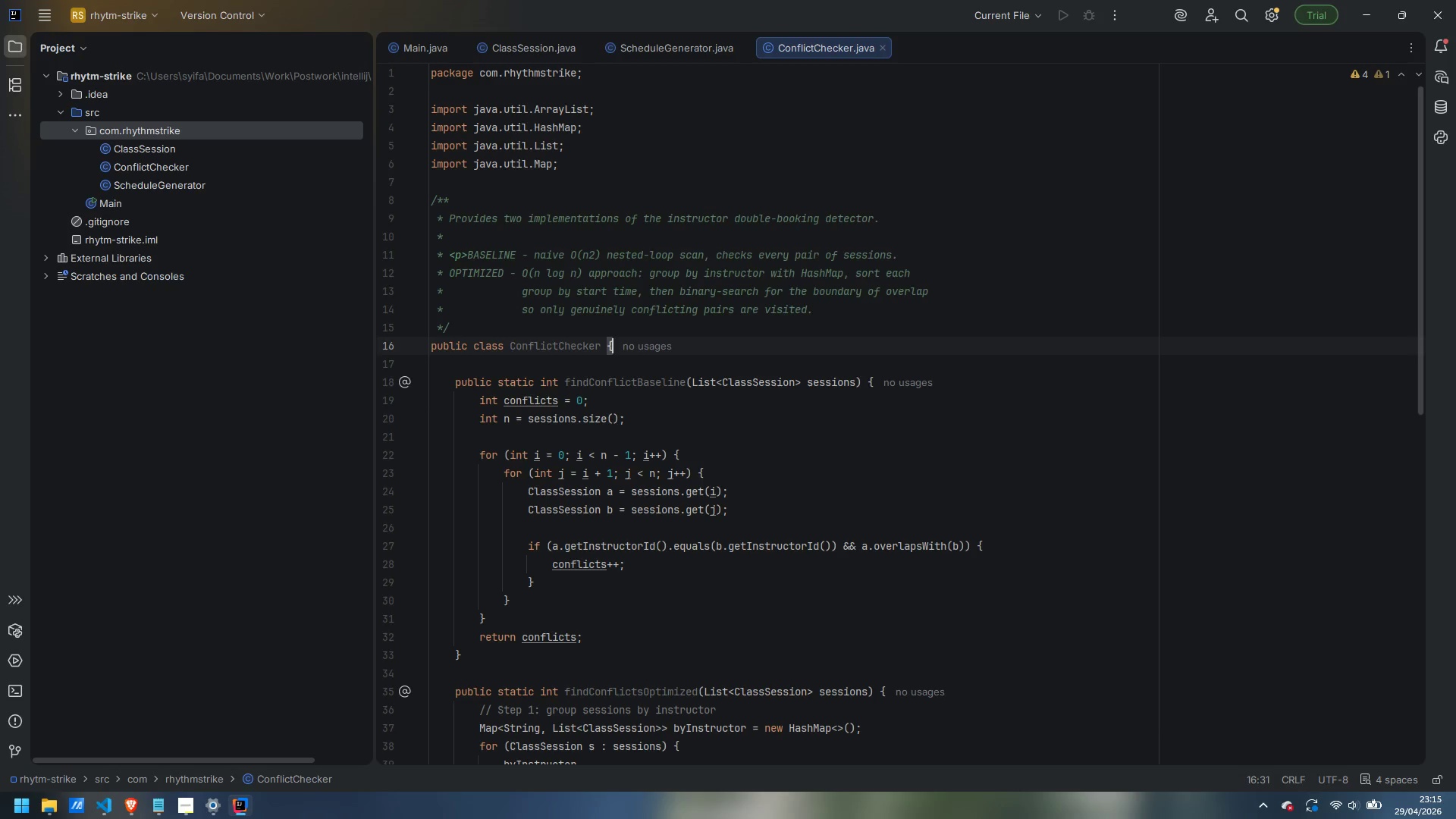 
key(ArrowDown)
 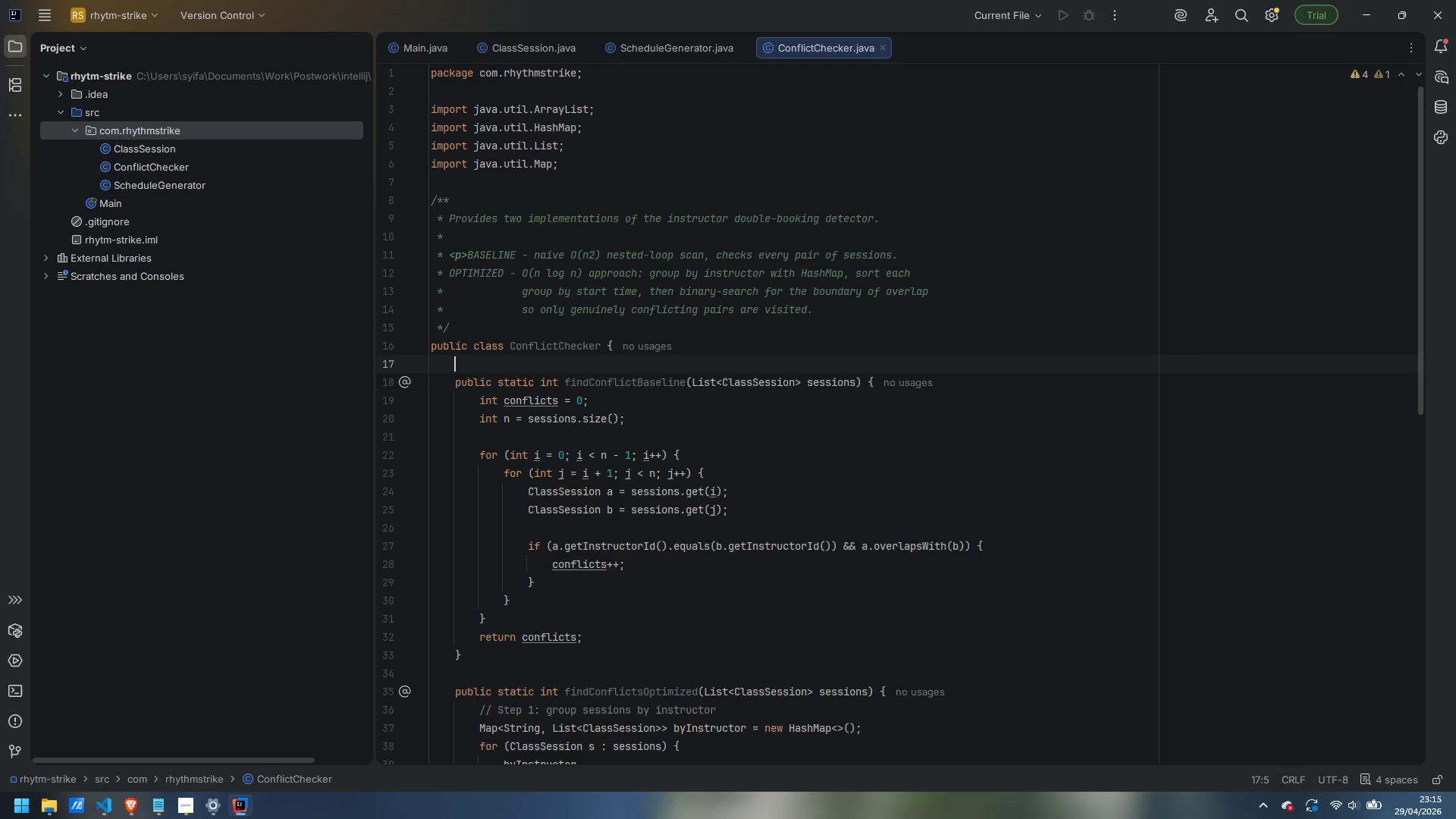 
key(Enter)
 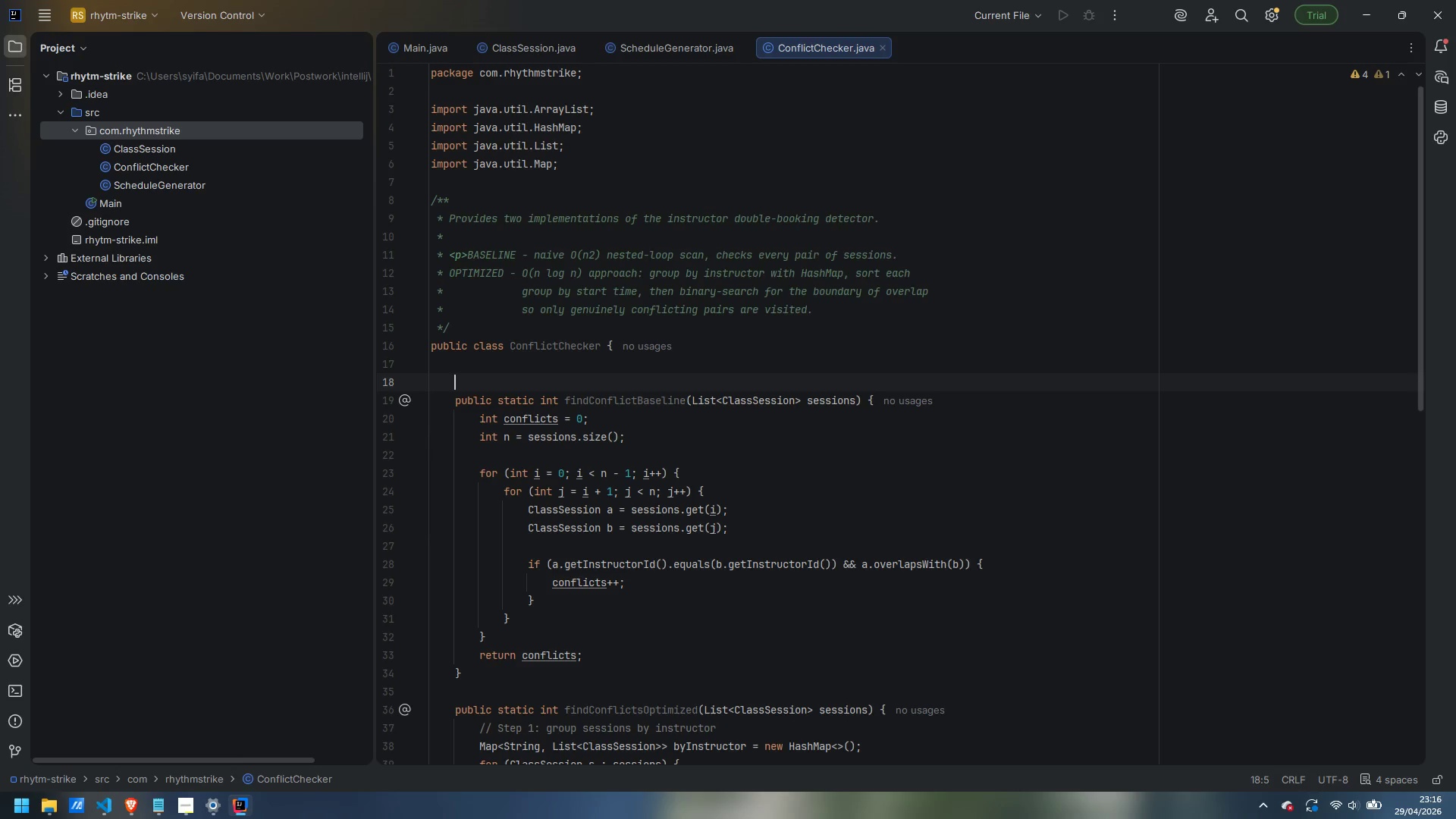 
wait(67.95)
 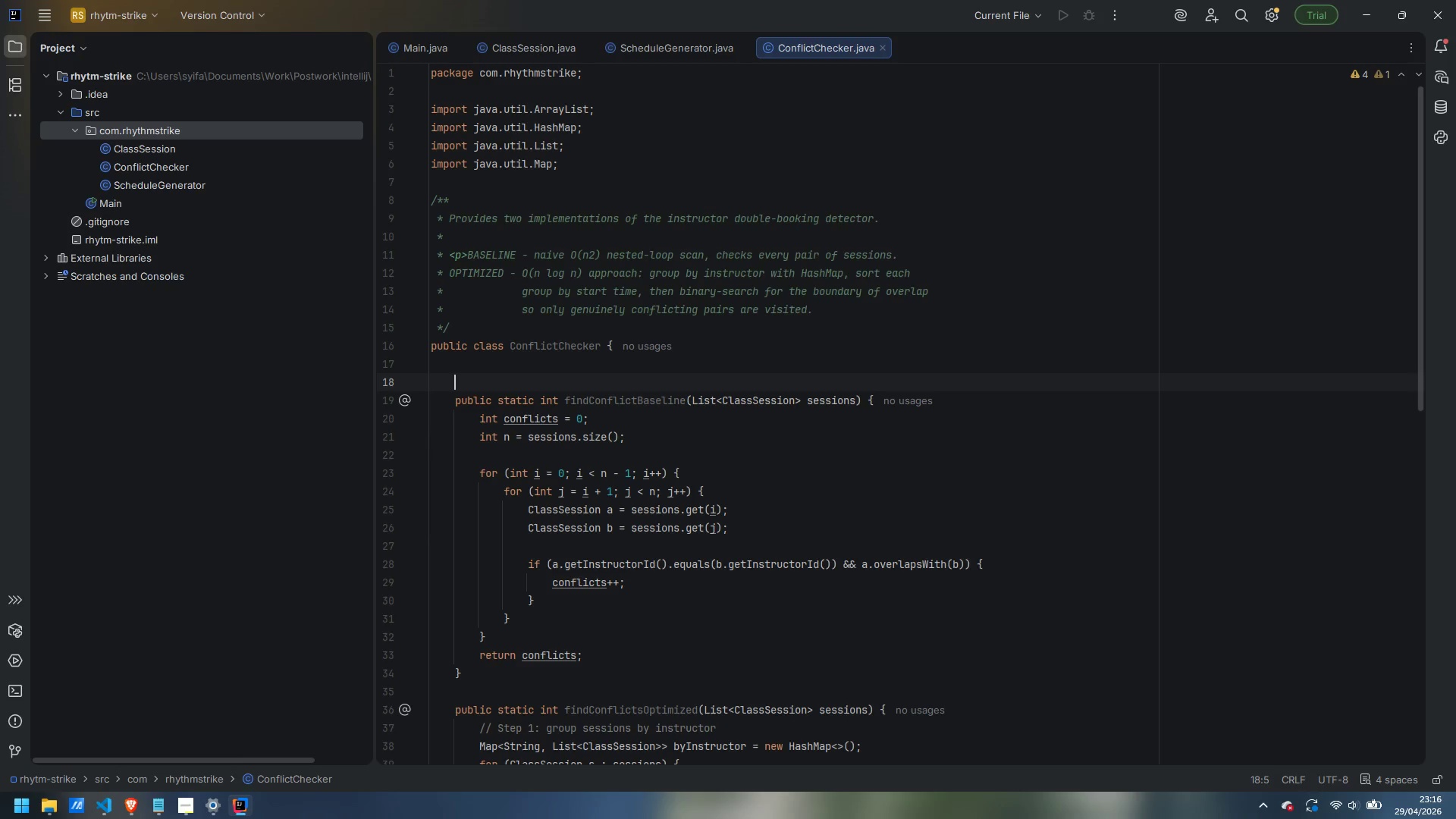 
scroll: coordinate [703, 351], scroll_direction: down, amount: 1.0
 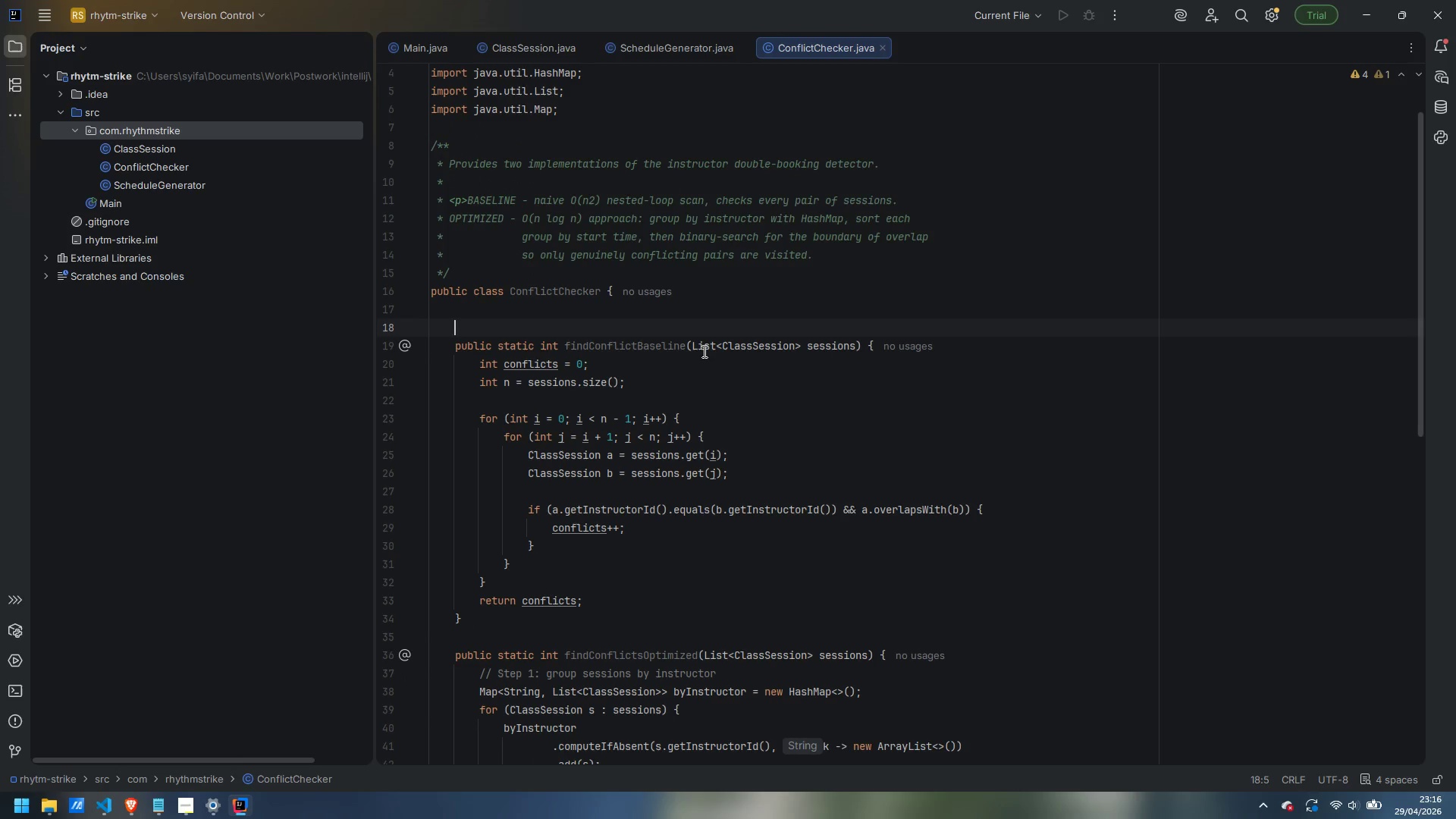 
type(// BASELINE - O(m2))
 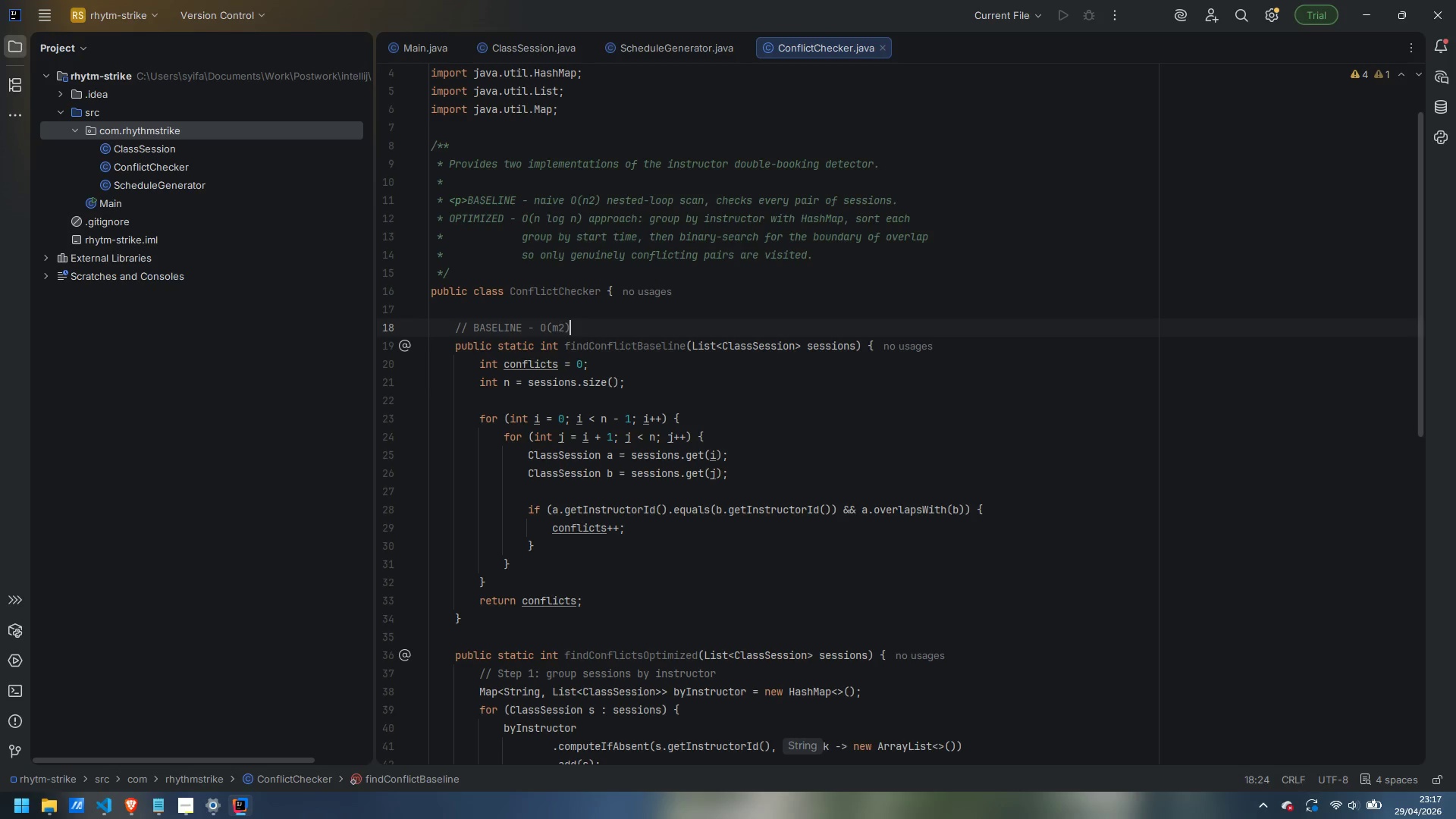 
key(ArrowLeft)
 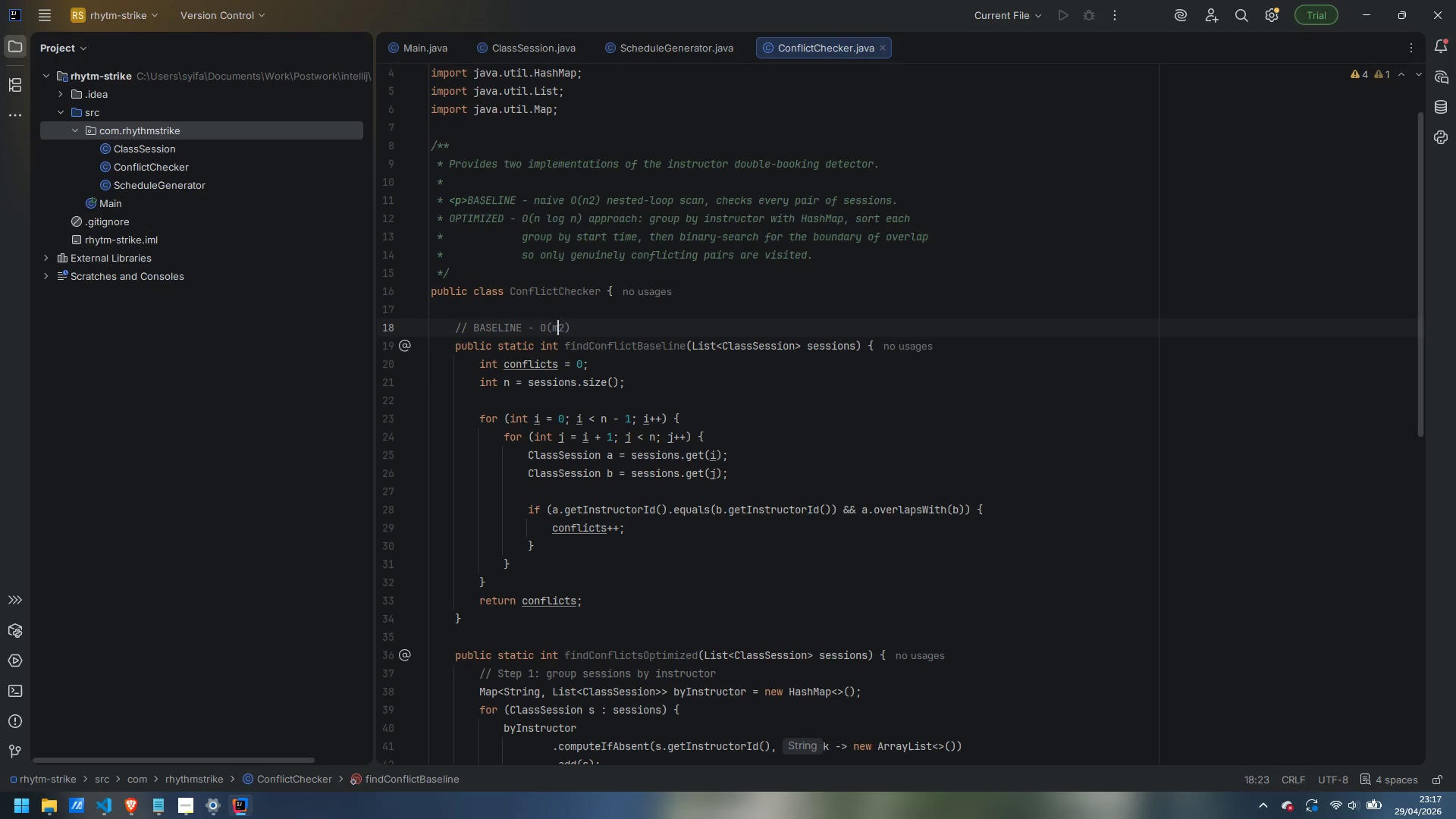 
key(ArrowLeft)
 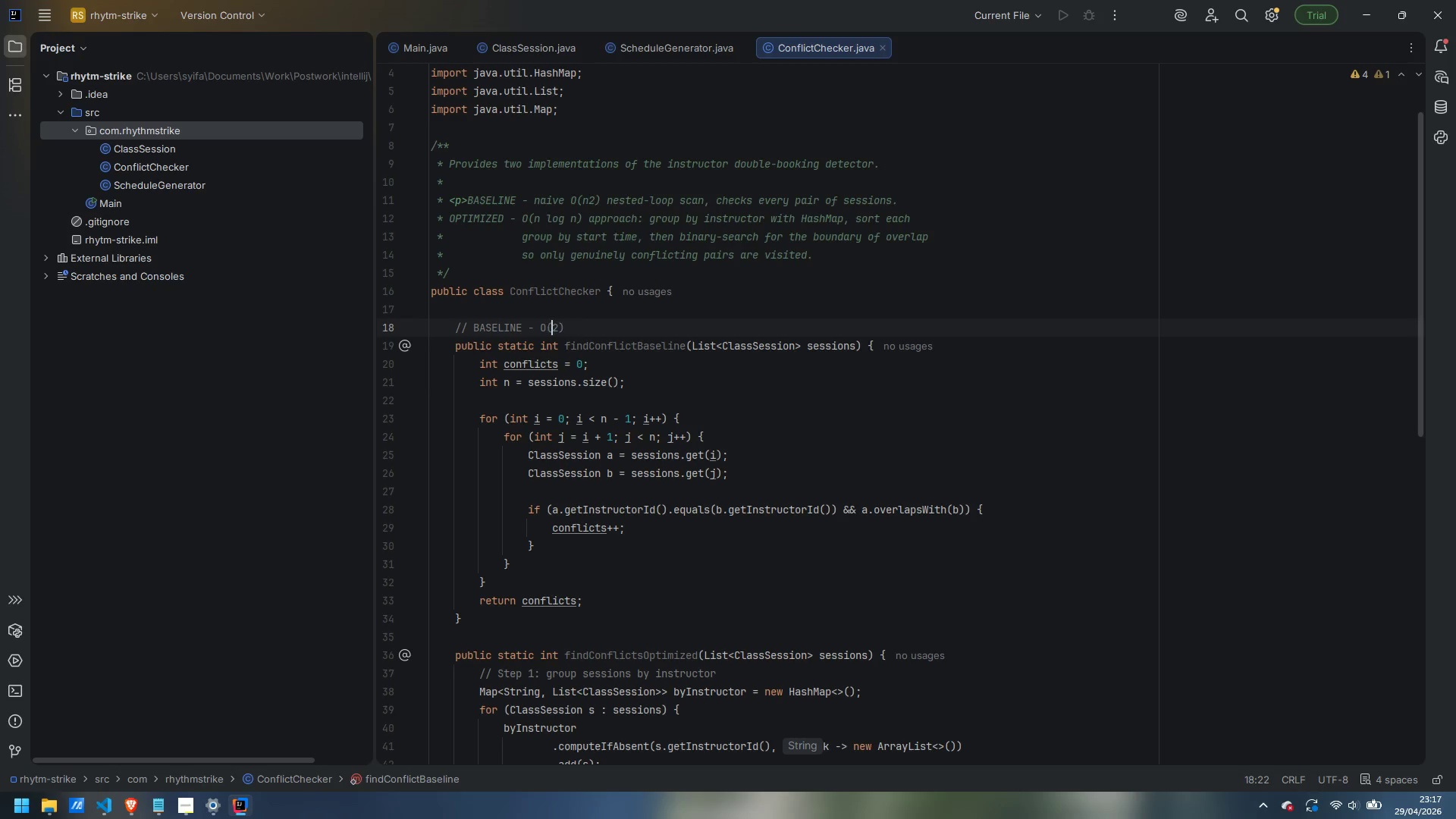 
key(Backspace)
 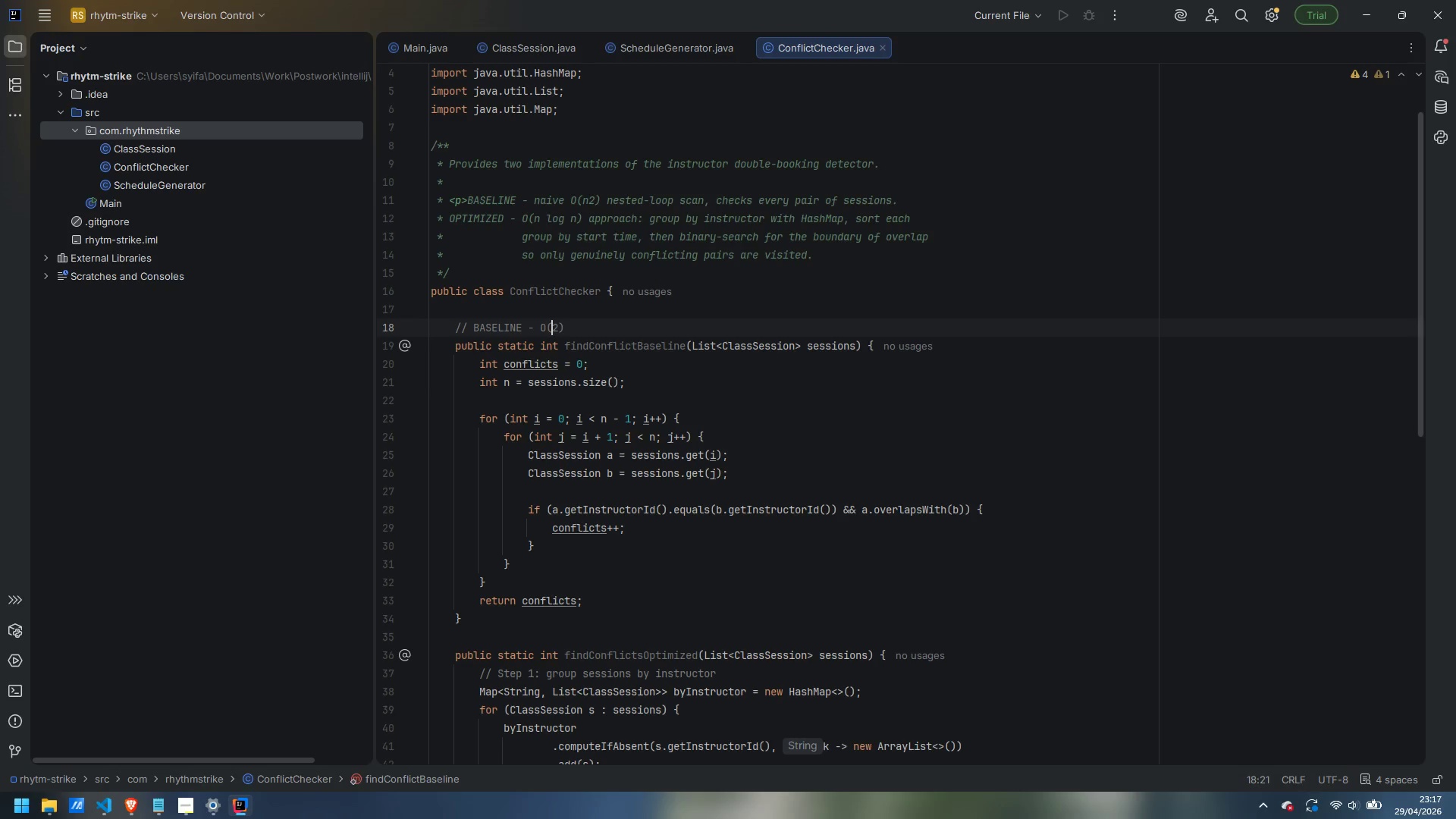 
key(N)
 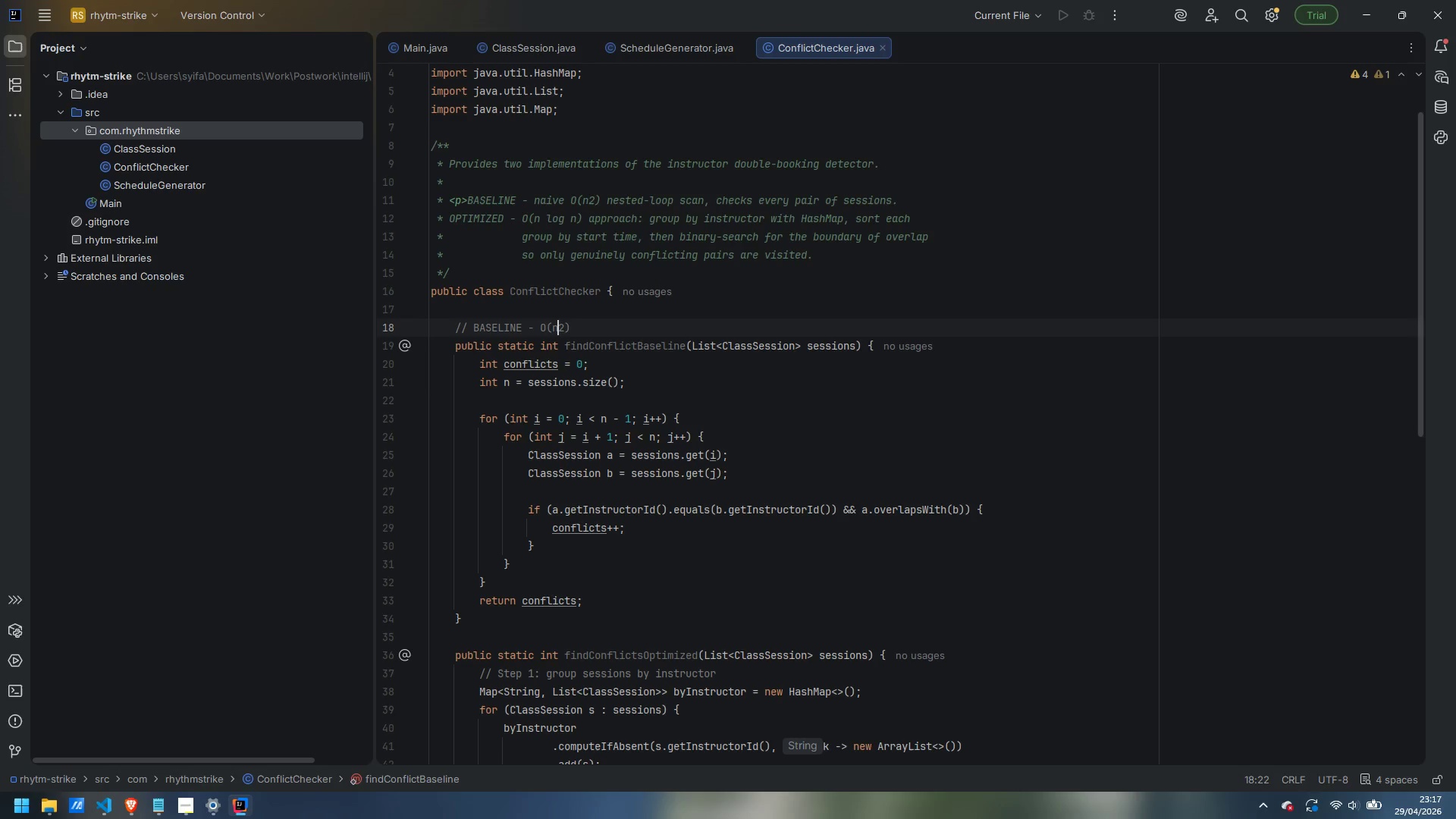 
key(Control+ArrowRight)
 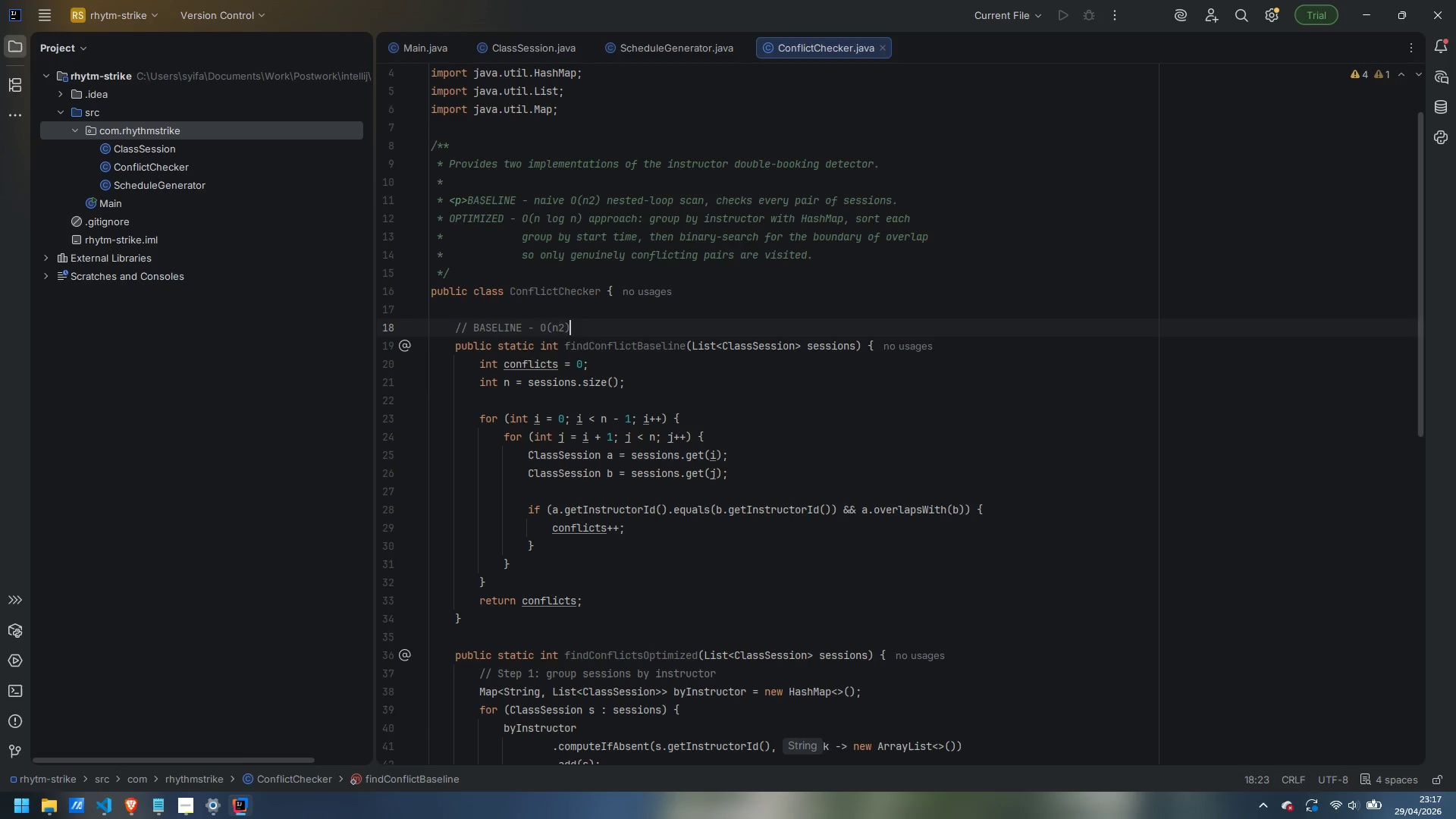 
key(Control+ArrowRight)
 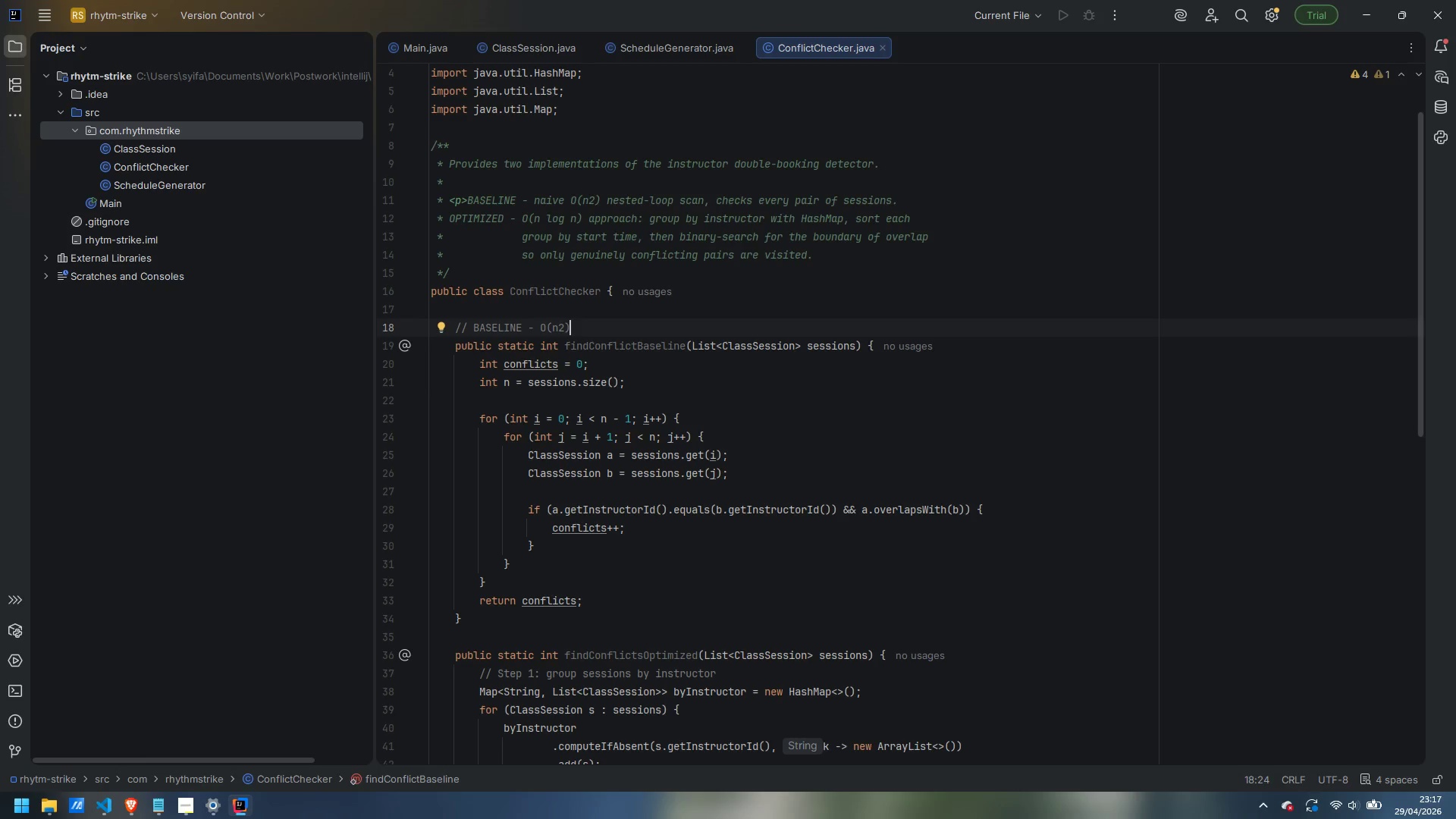 
key(Enter)
 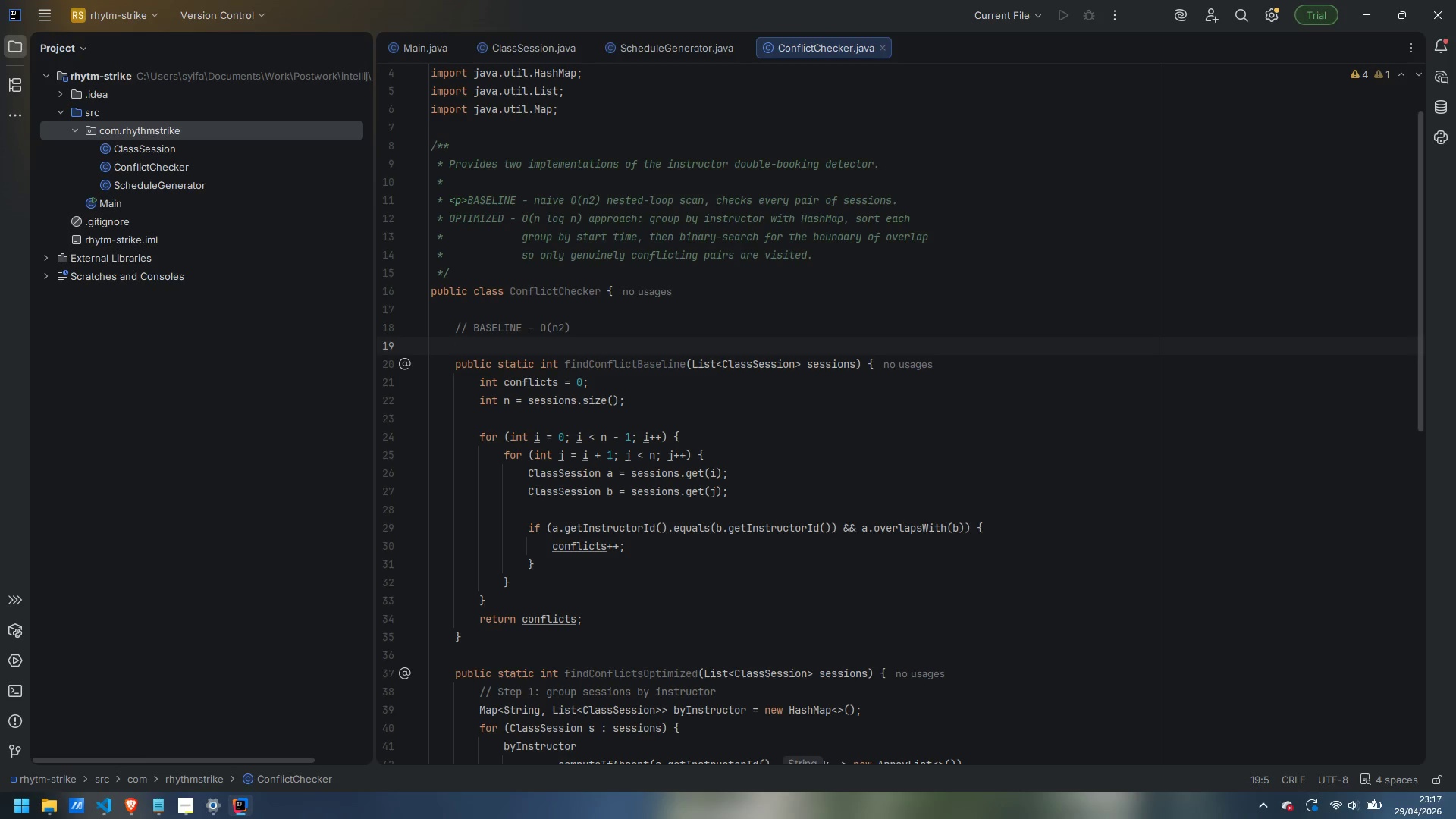 
key(Enter)
 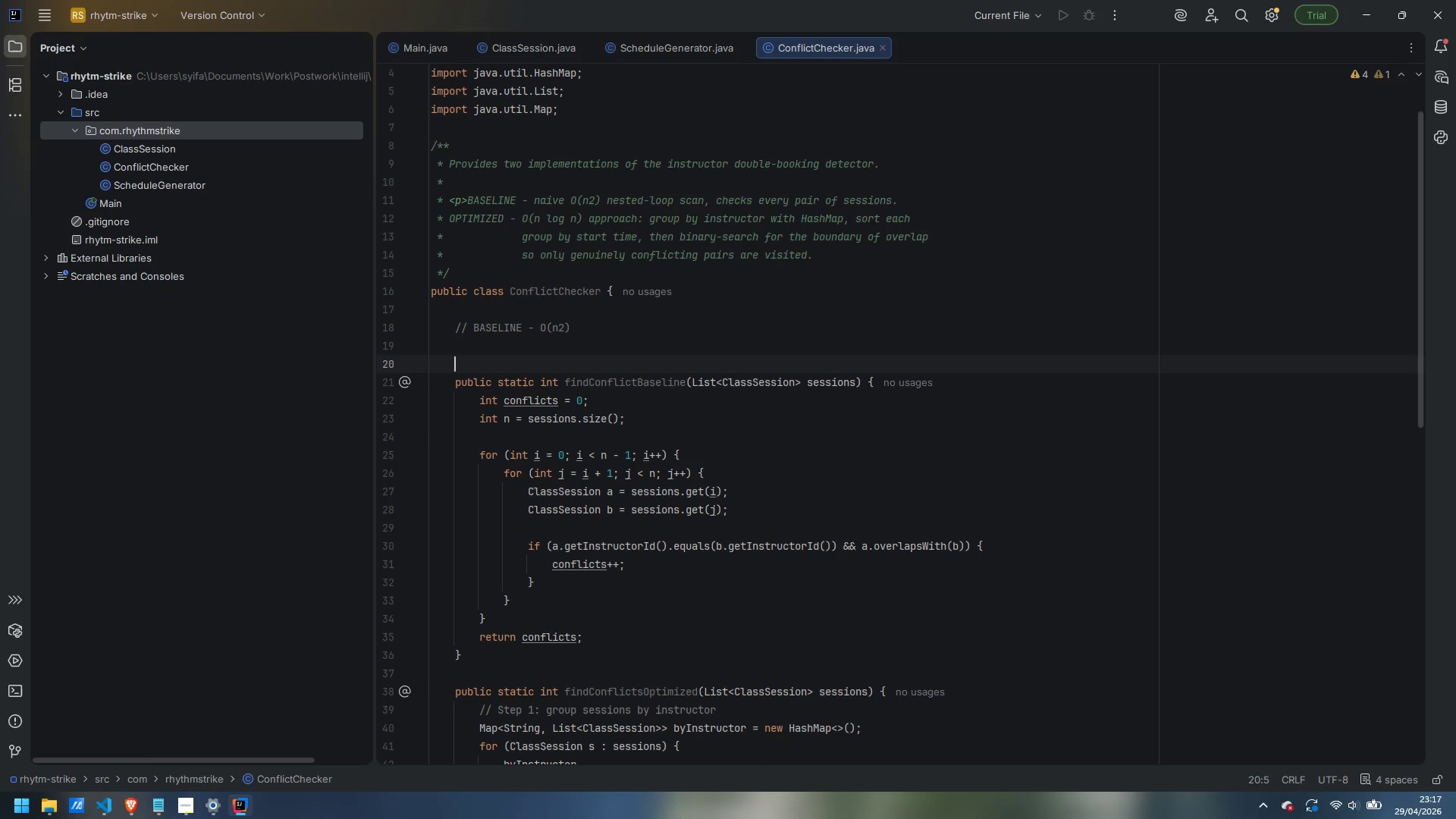 
type(/**)
 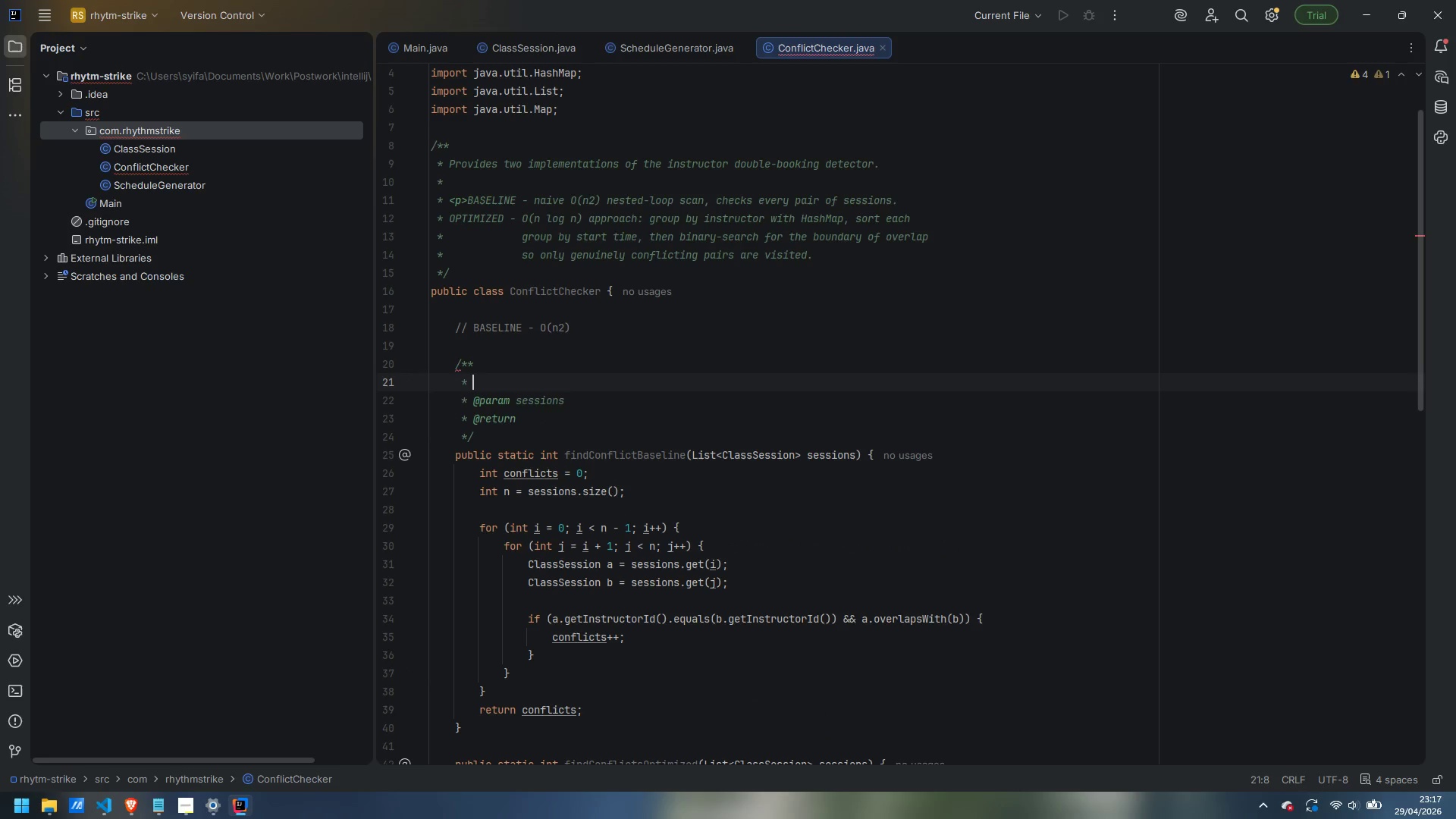 
 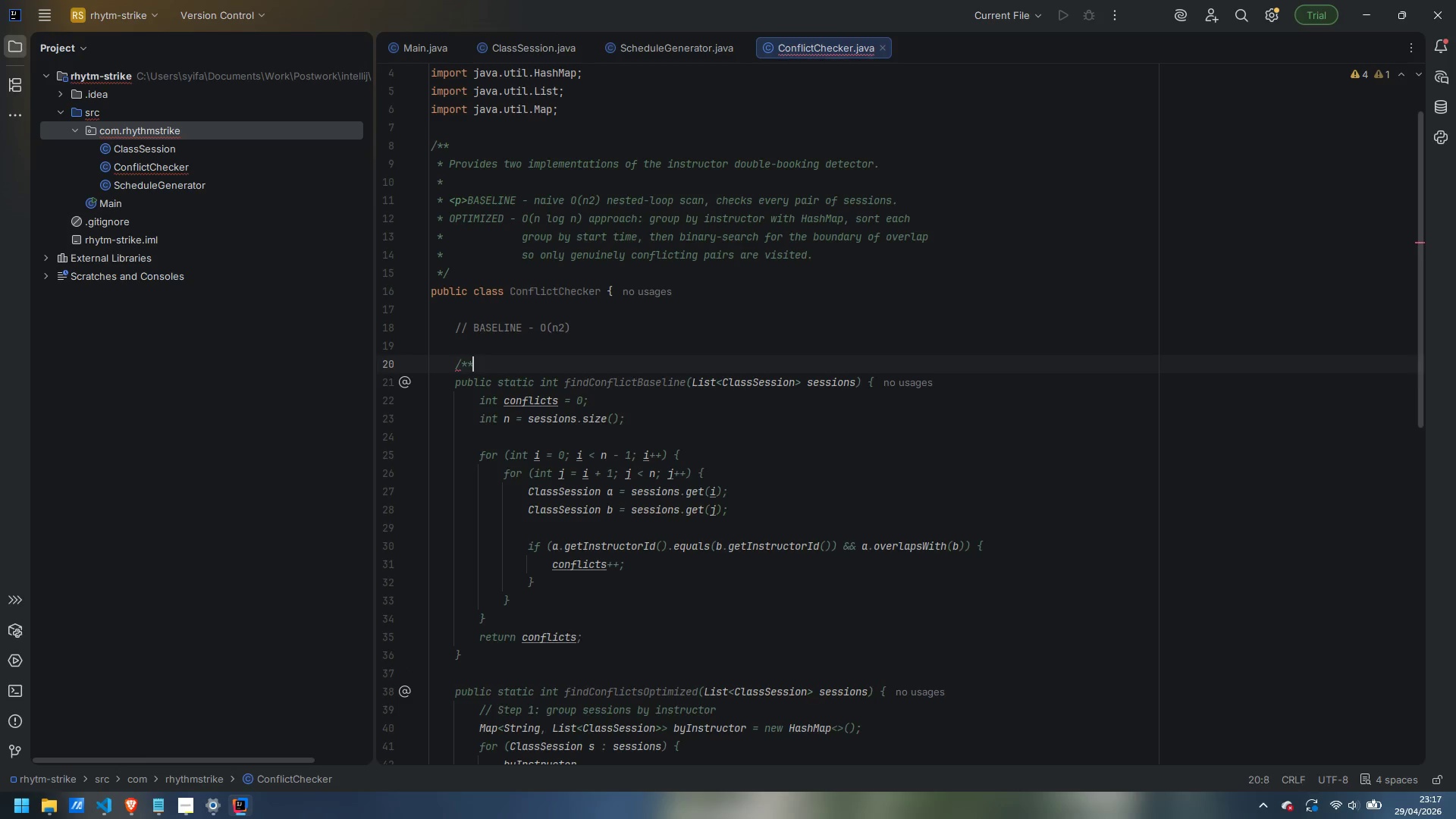 
key(Enter)
 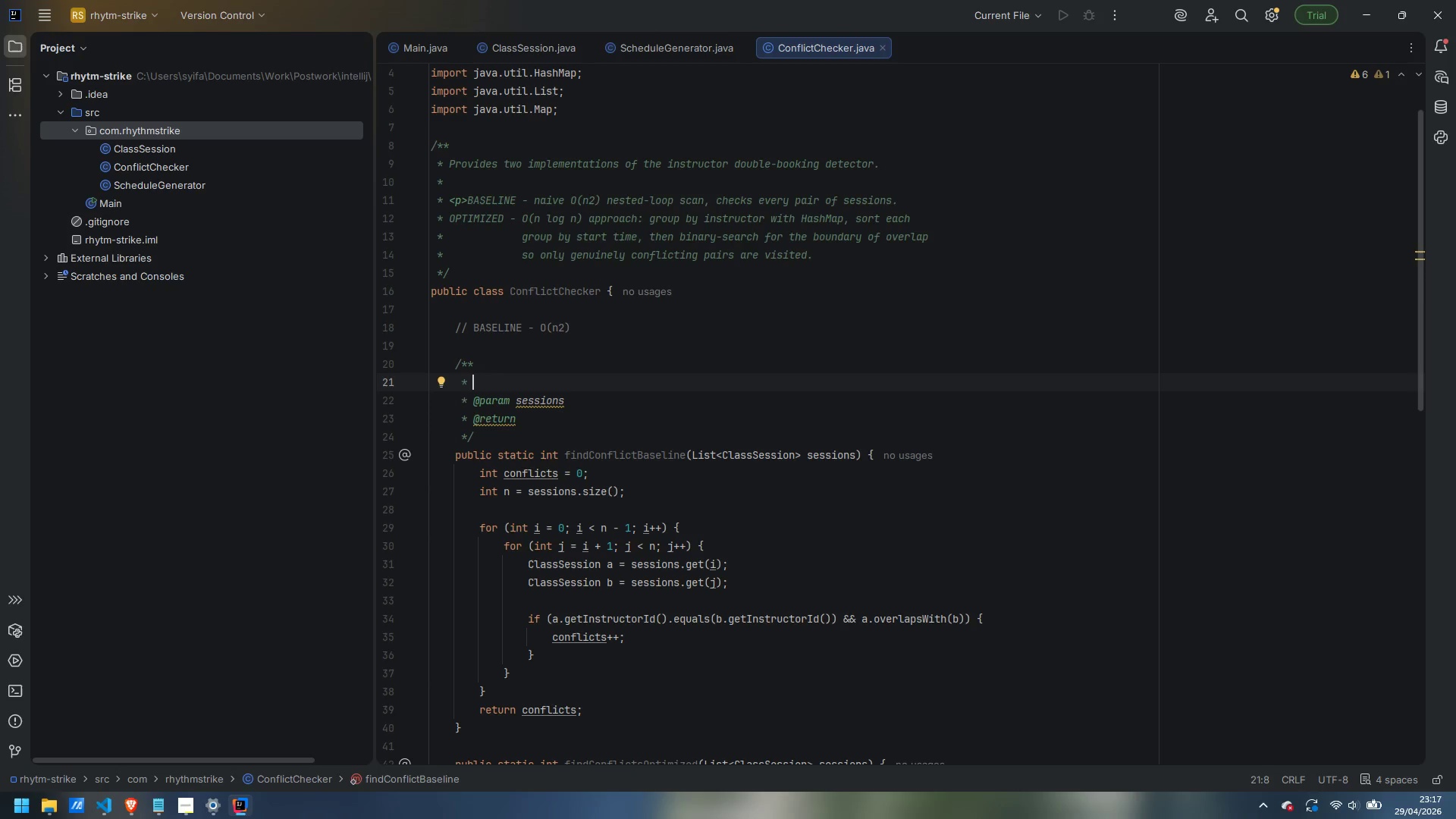 
type(Examines every ordered pair exactly once (j > i)
 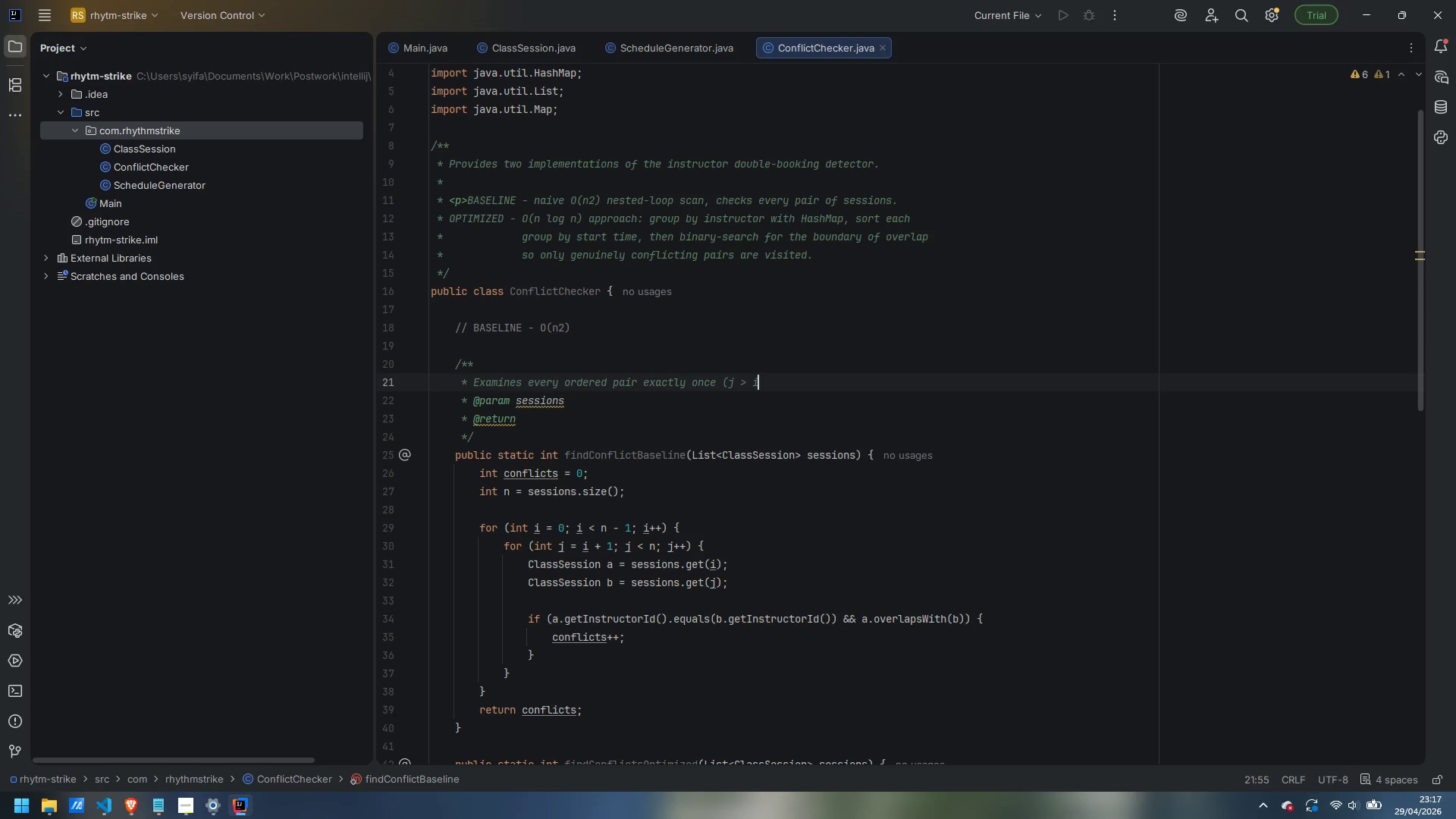 
key(ArrowRight)
 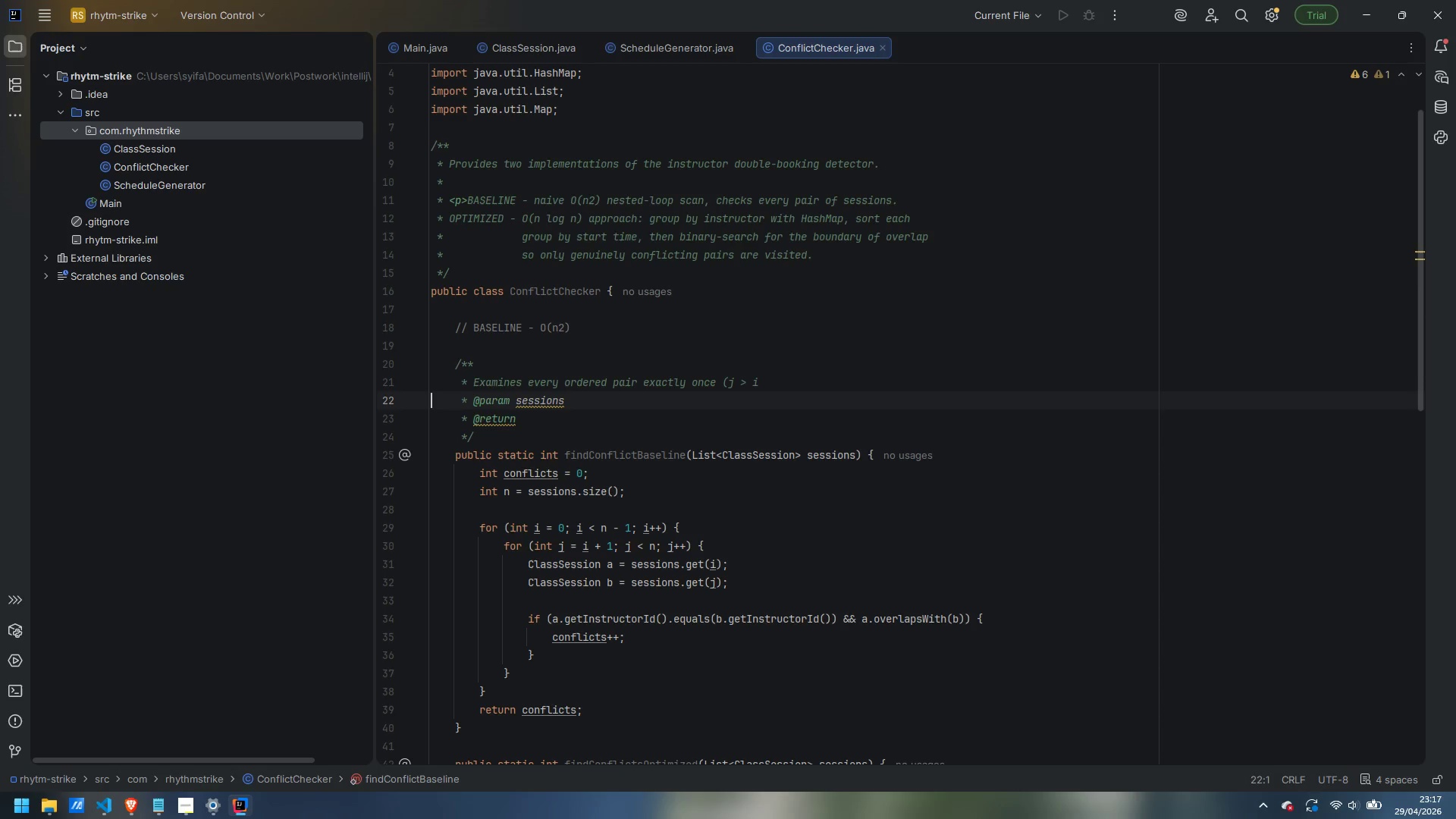 
key(ArrowLeft)
 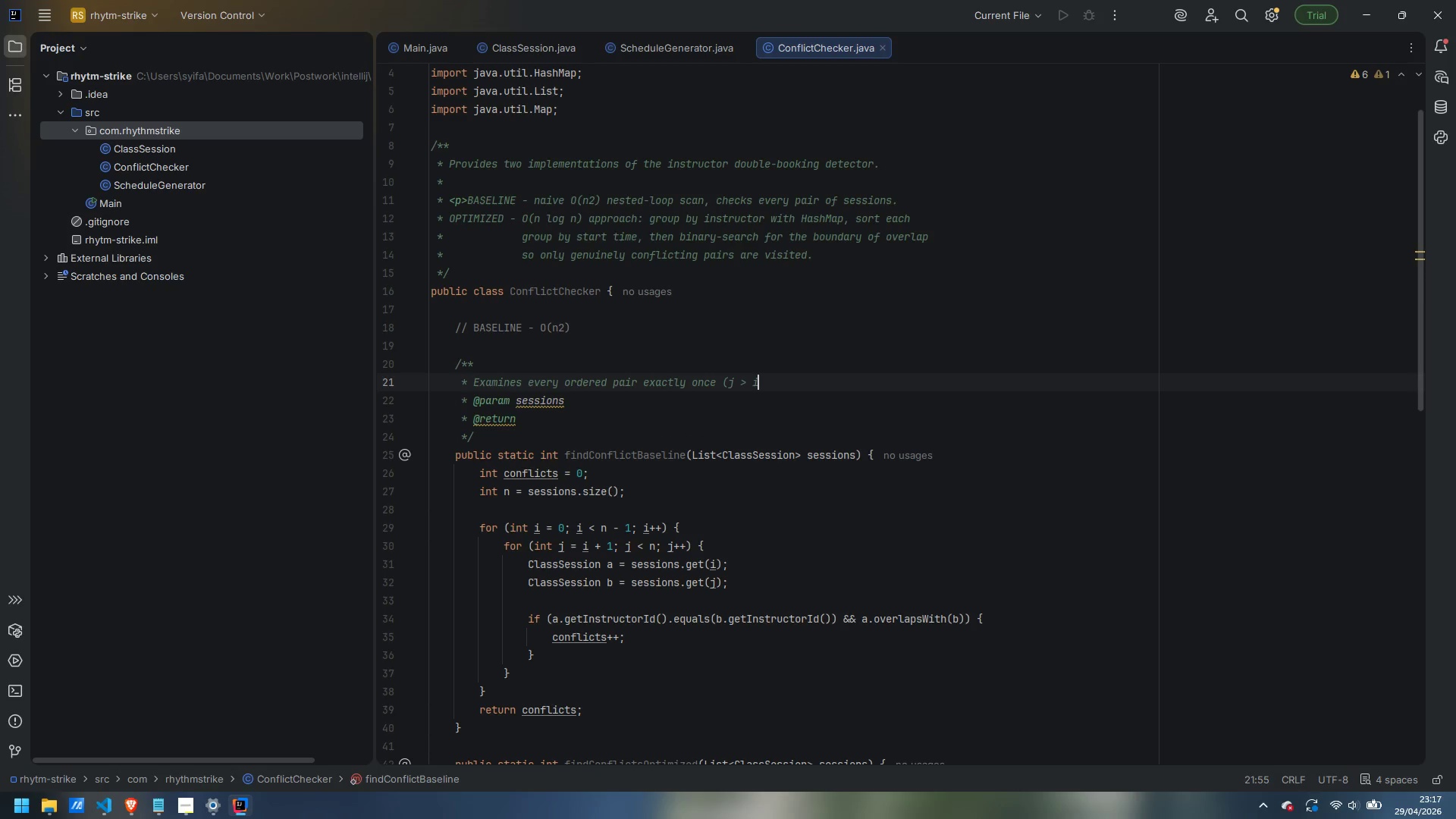 
key(Shift+0)
 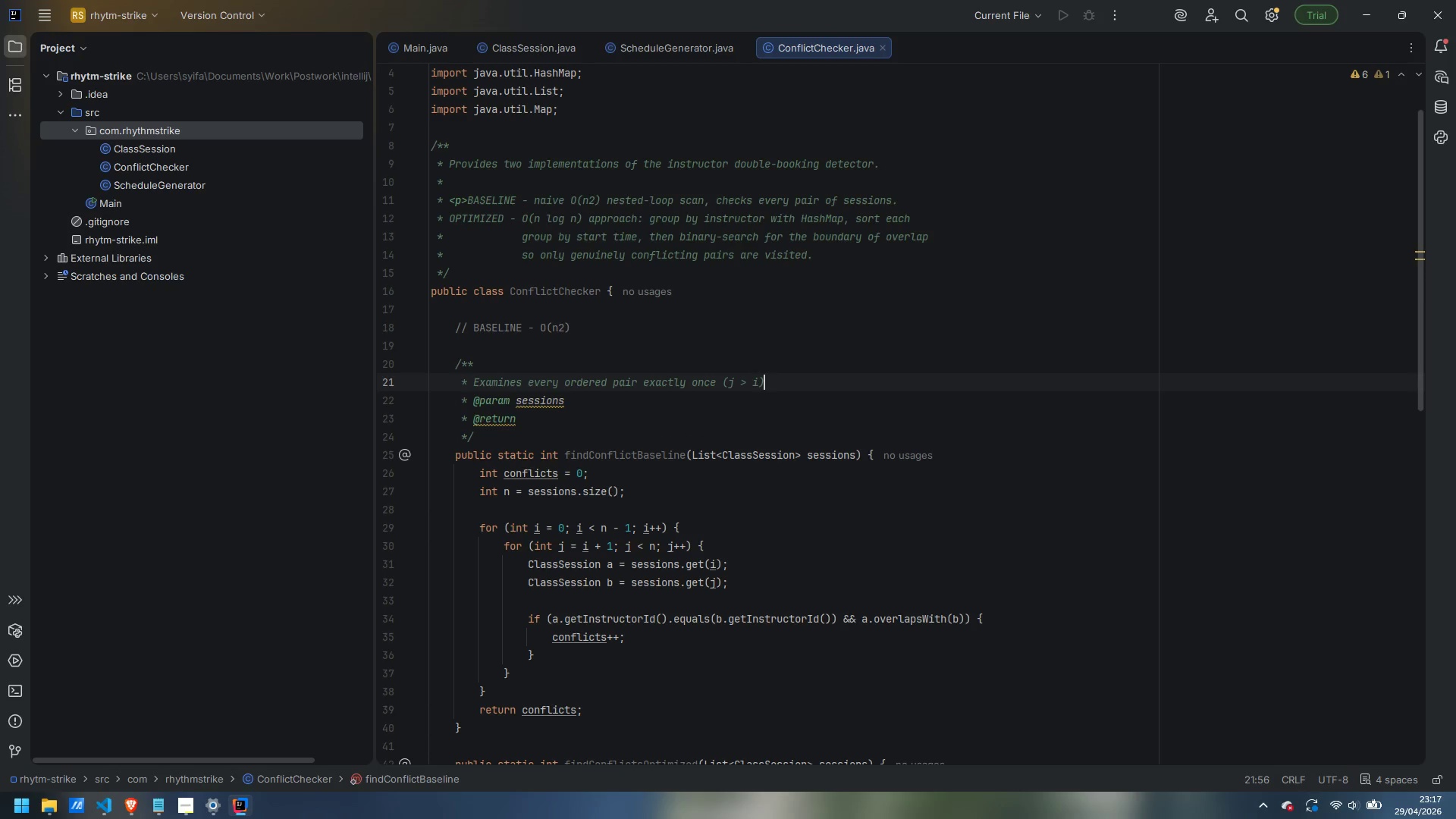 
key(Period)
 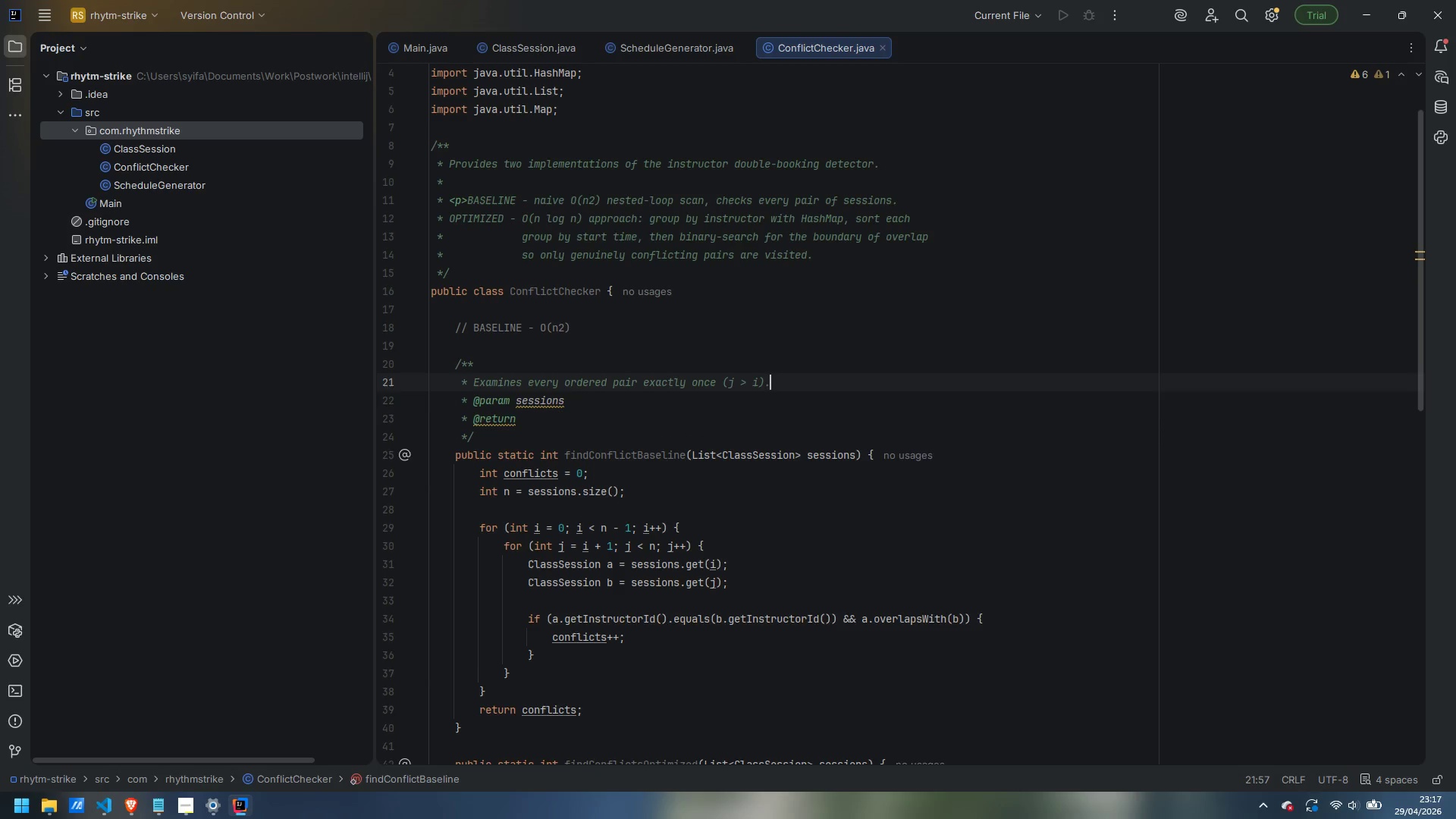 
key(Enter)
 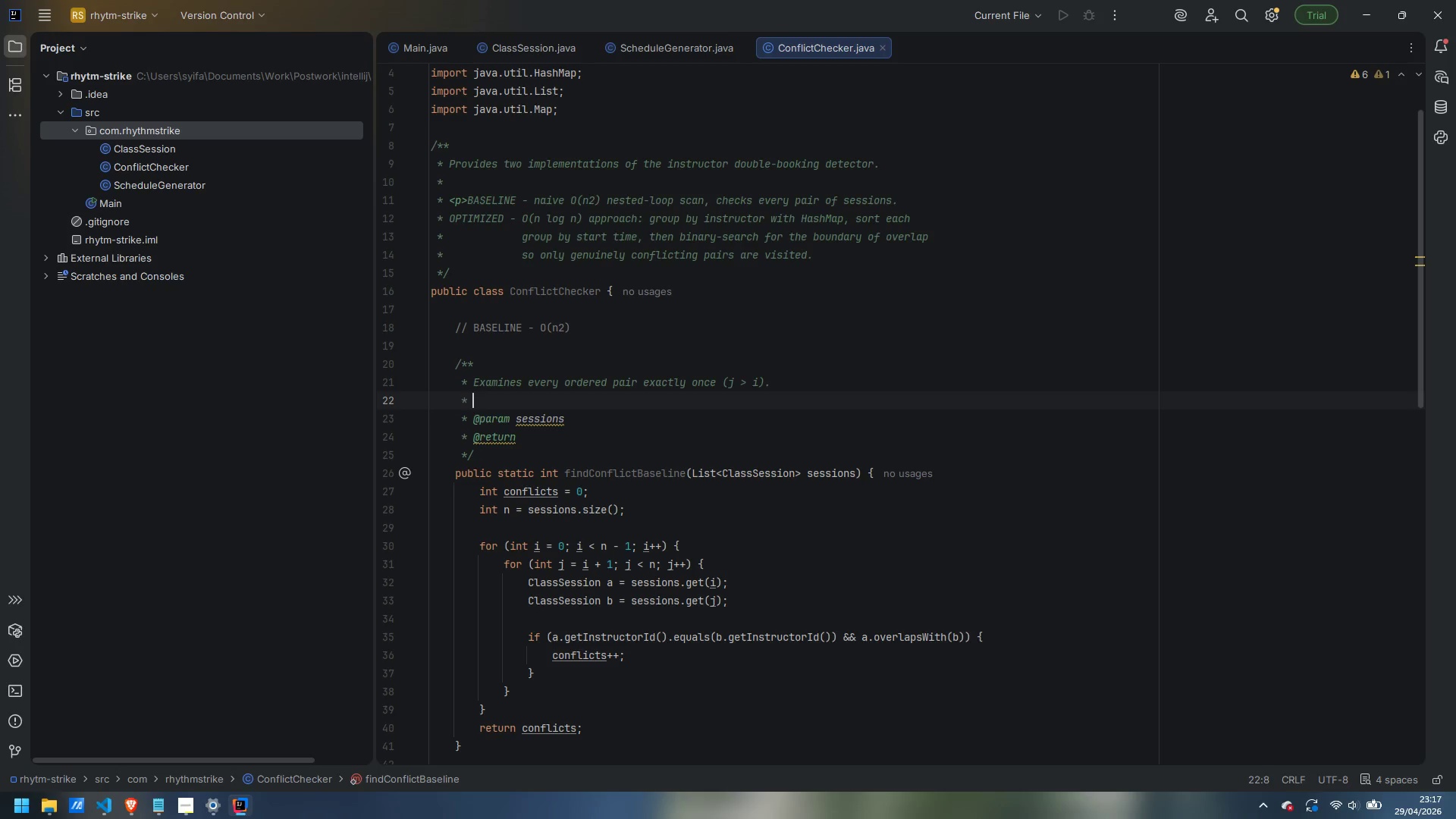 
type(Runs in O(n2) time )
key(Backspace)
type(. Accp)
key(Backspace)
type(eptable for small rostere)
key(Backspace)
type(s, painful art)
key(Backspace)
key(Backspace)
type(t scale.)
 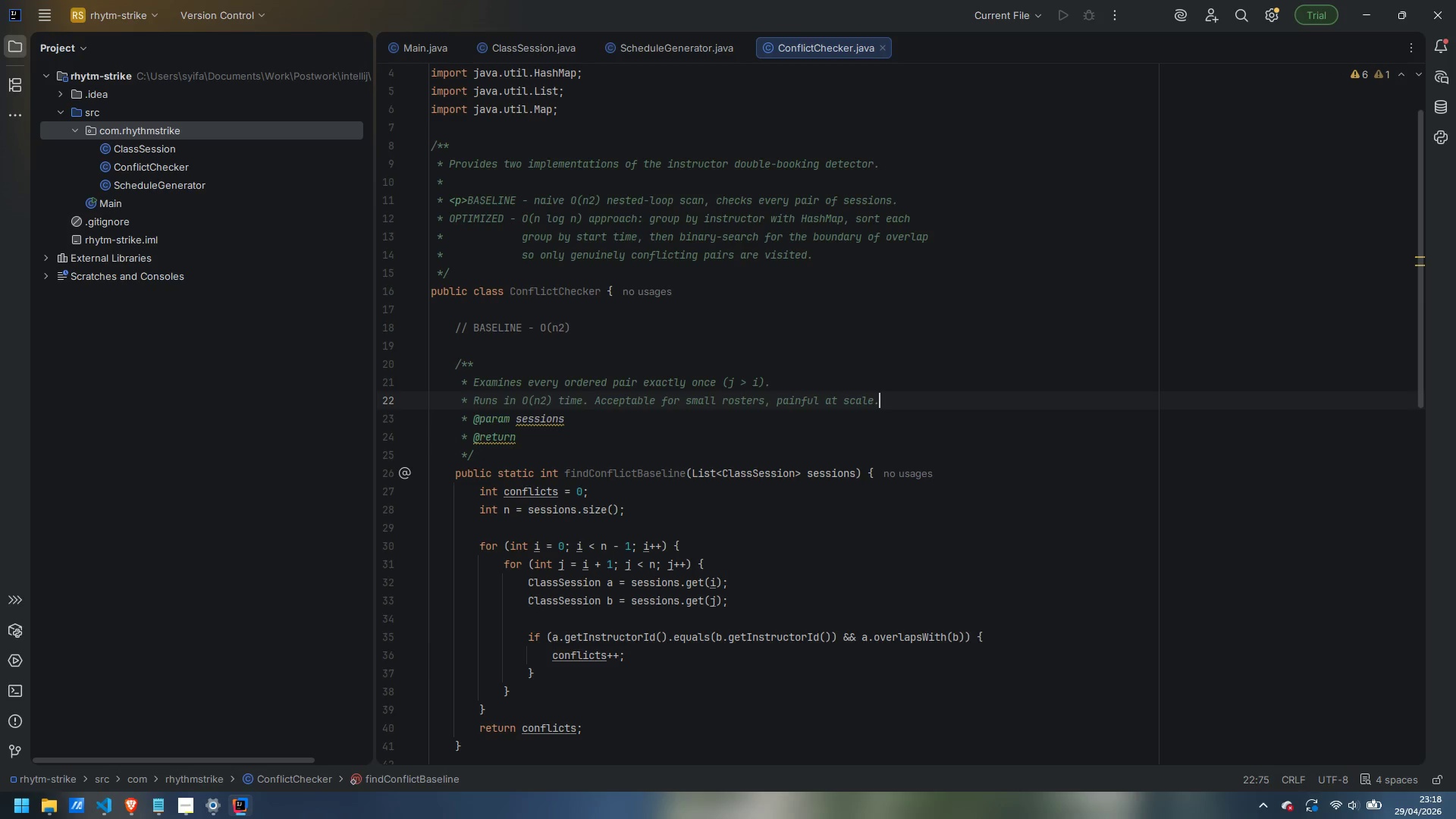 
left_click_drag(start_coordinate=[522, 441], to_coordinate=[355, 422])
 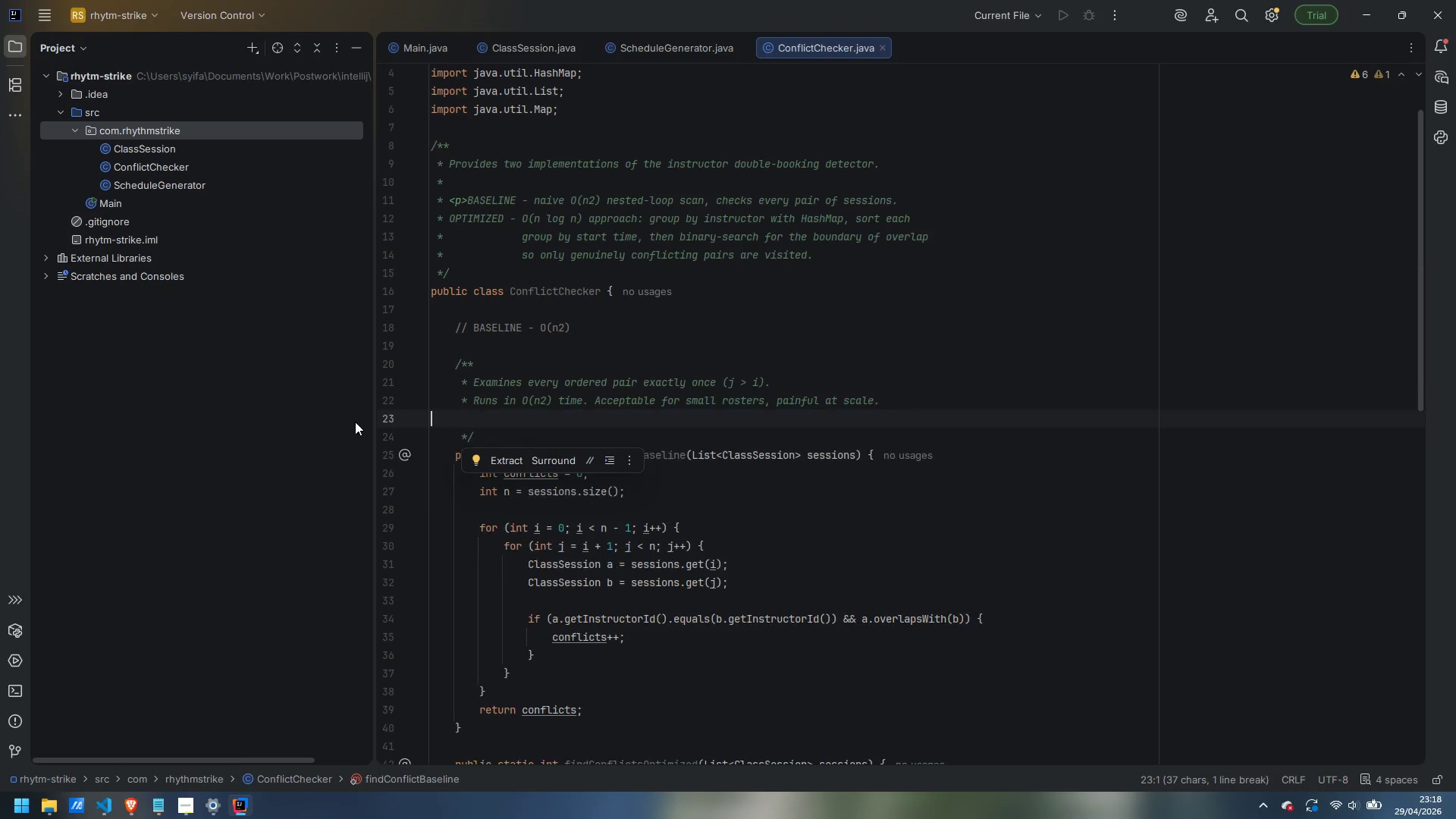 
key(Backspace)
 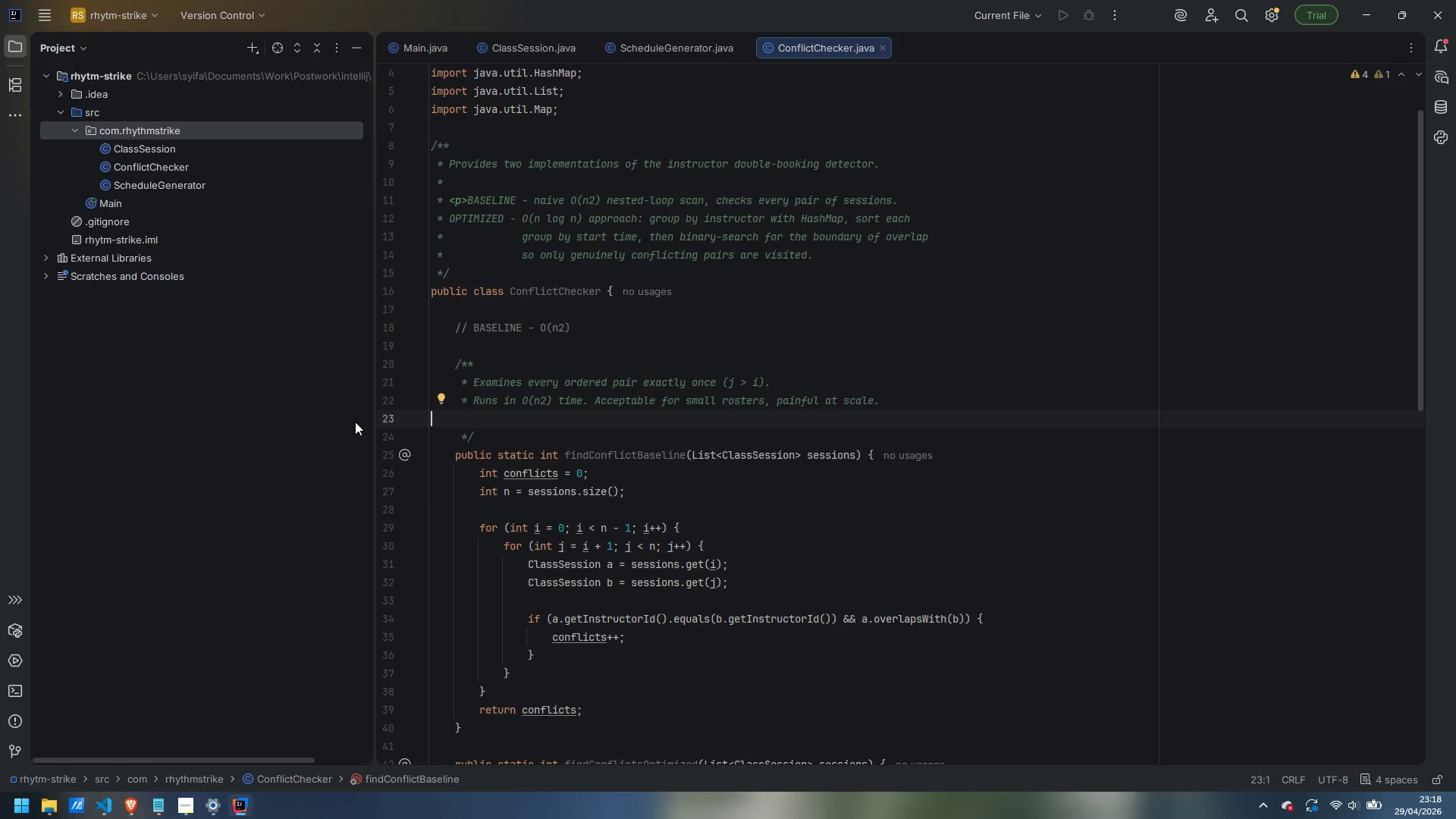 
key(Backspace)
 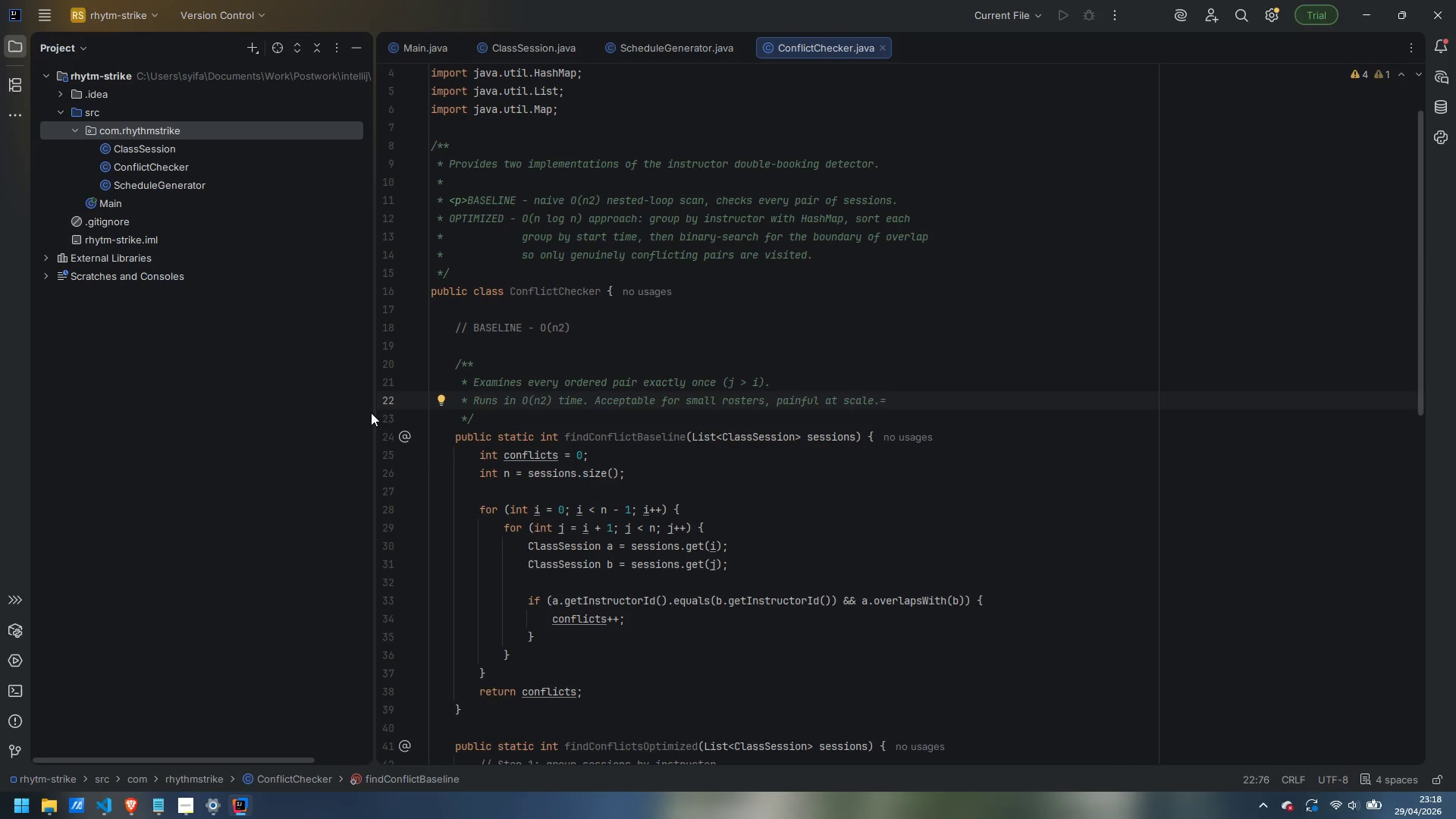 
key(Equal)
 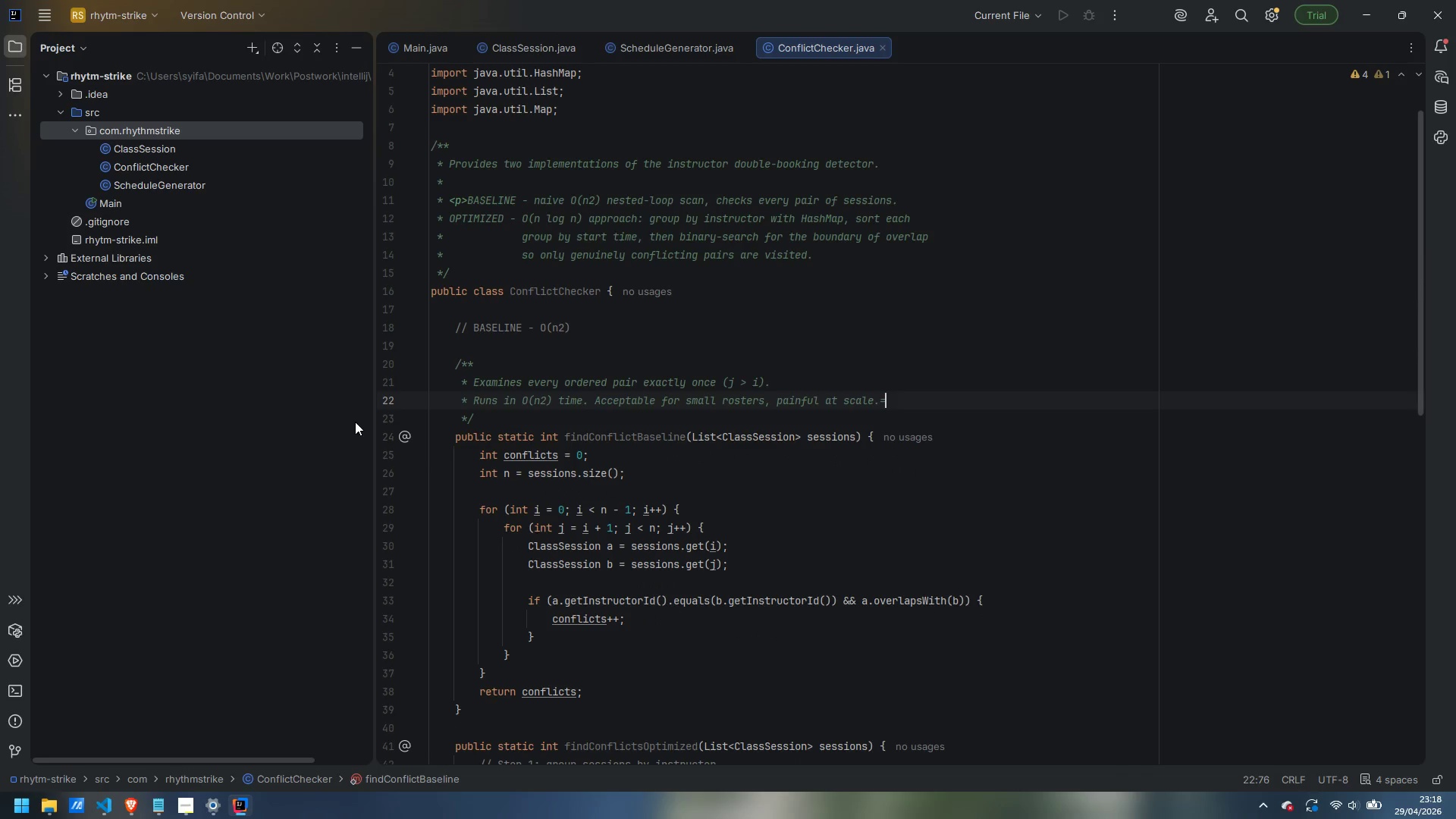 
key(Backspace)
 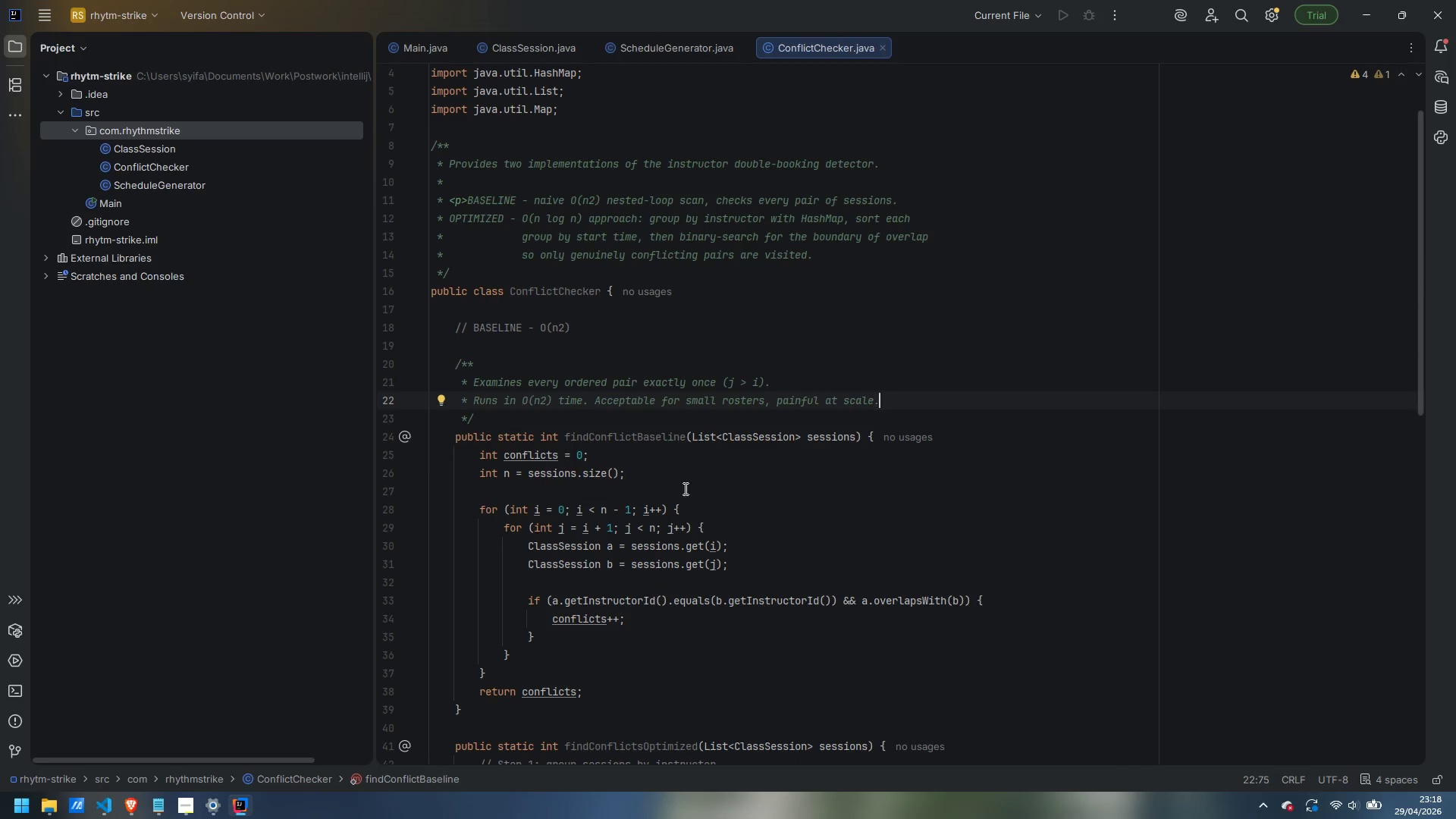 
scroll: coordinate [717, 513], scroll_direction: down, amount: 2.0
 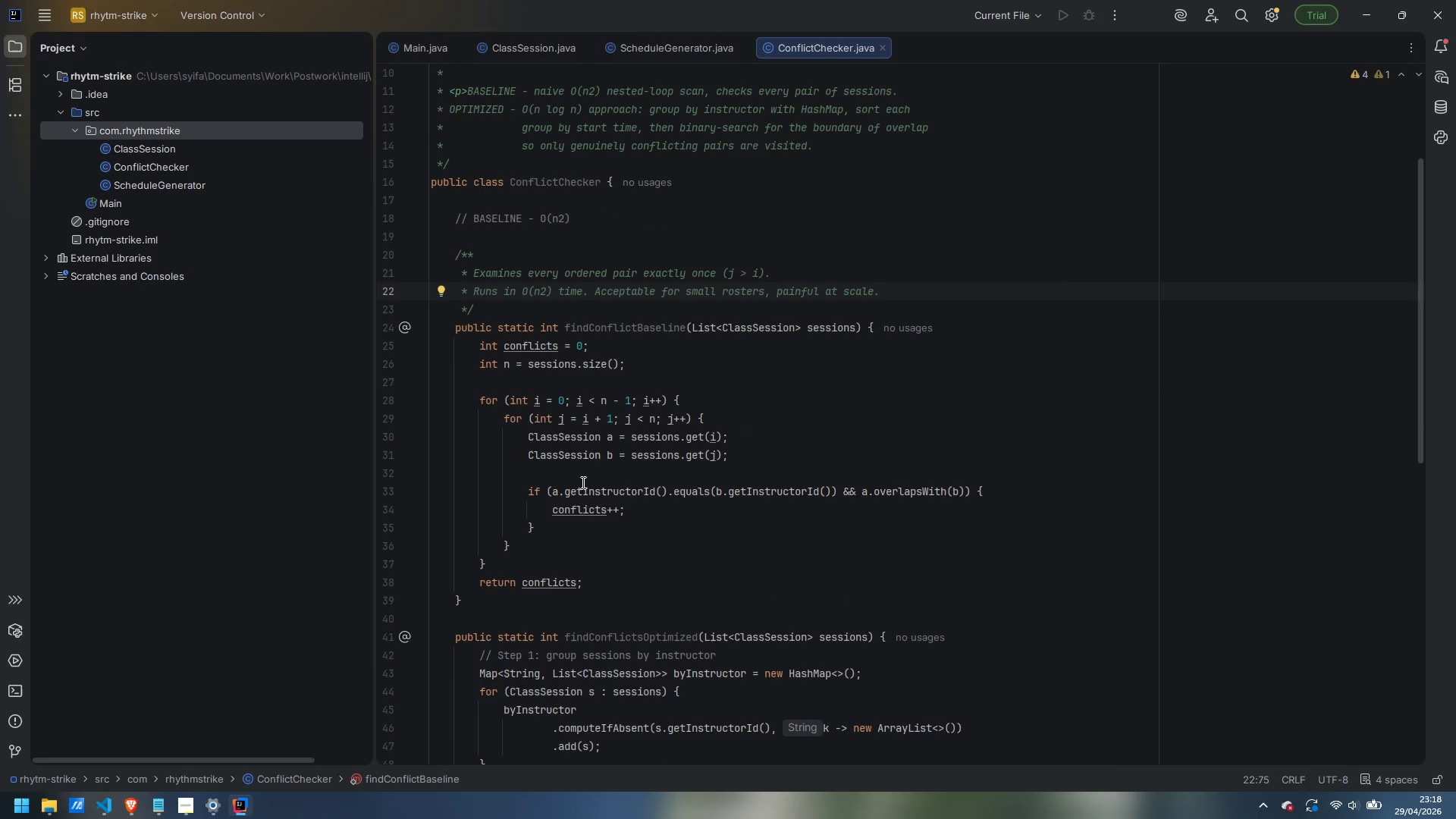 
left_click([576, 473])
 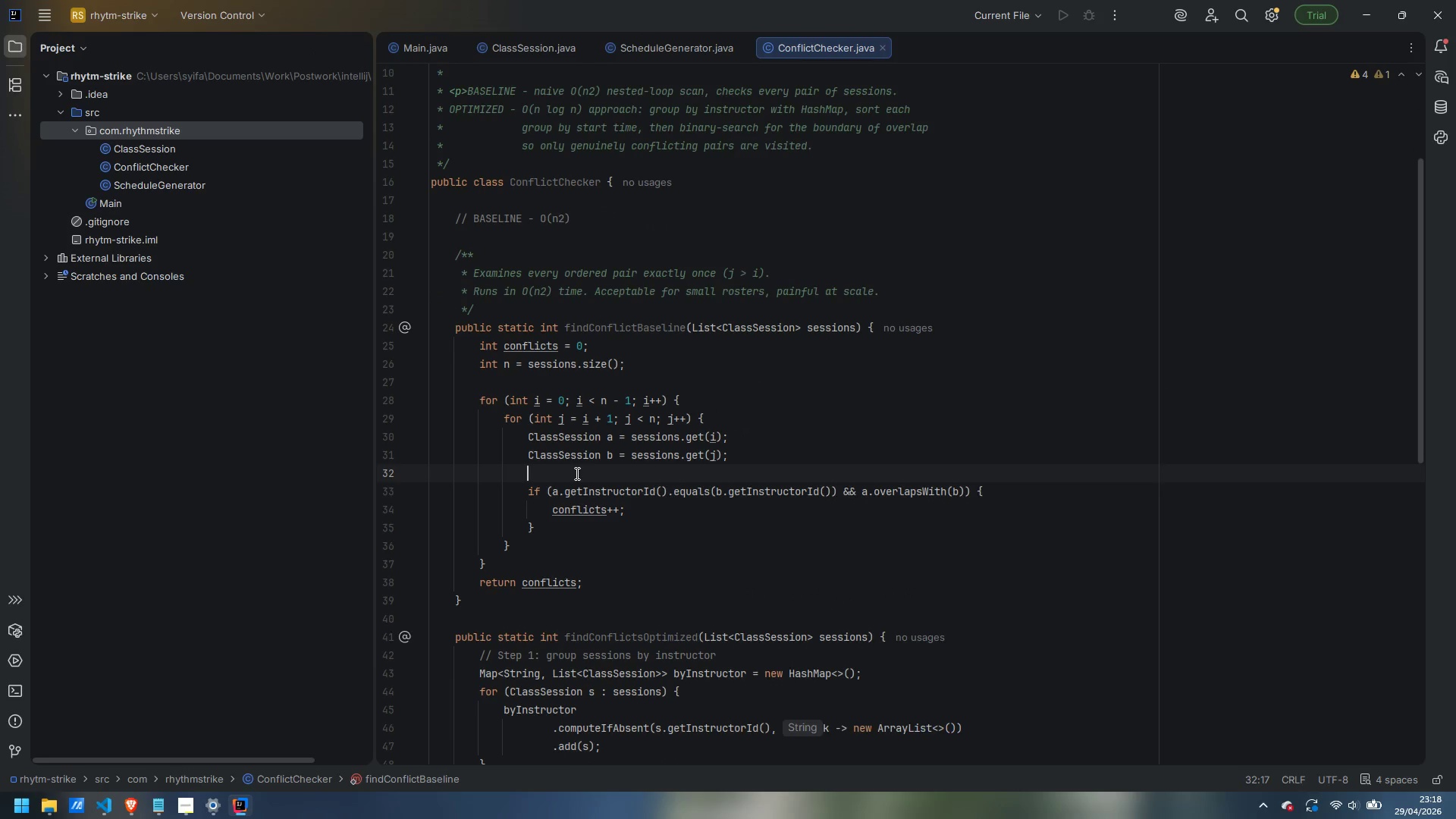 
key(Enter)
 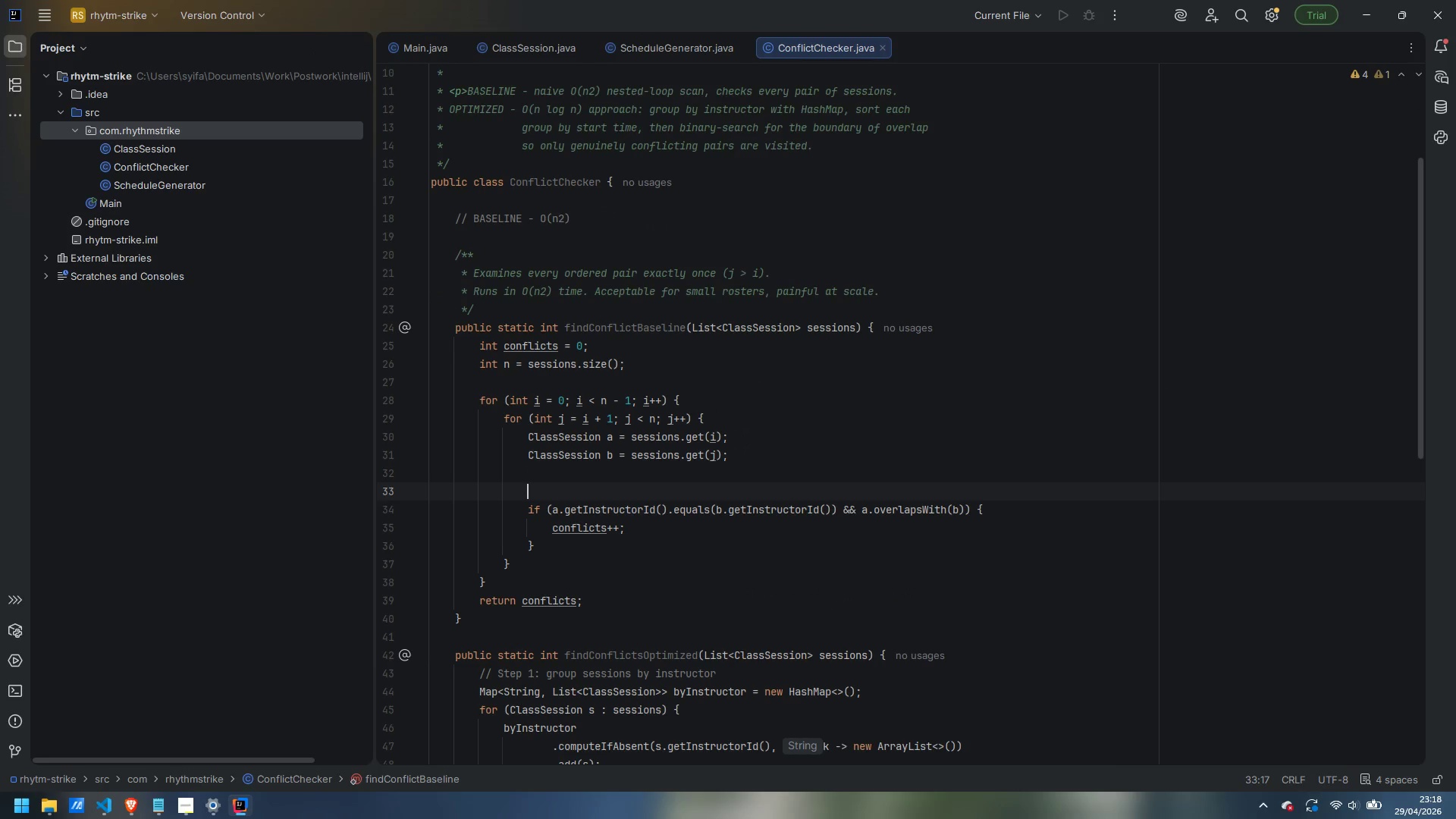 
type(// Only flag when the same instructor is double)
 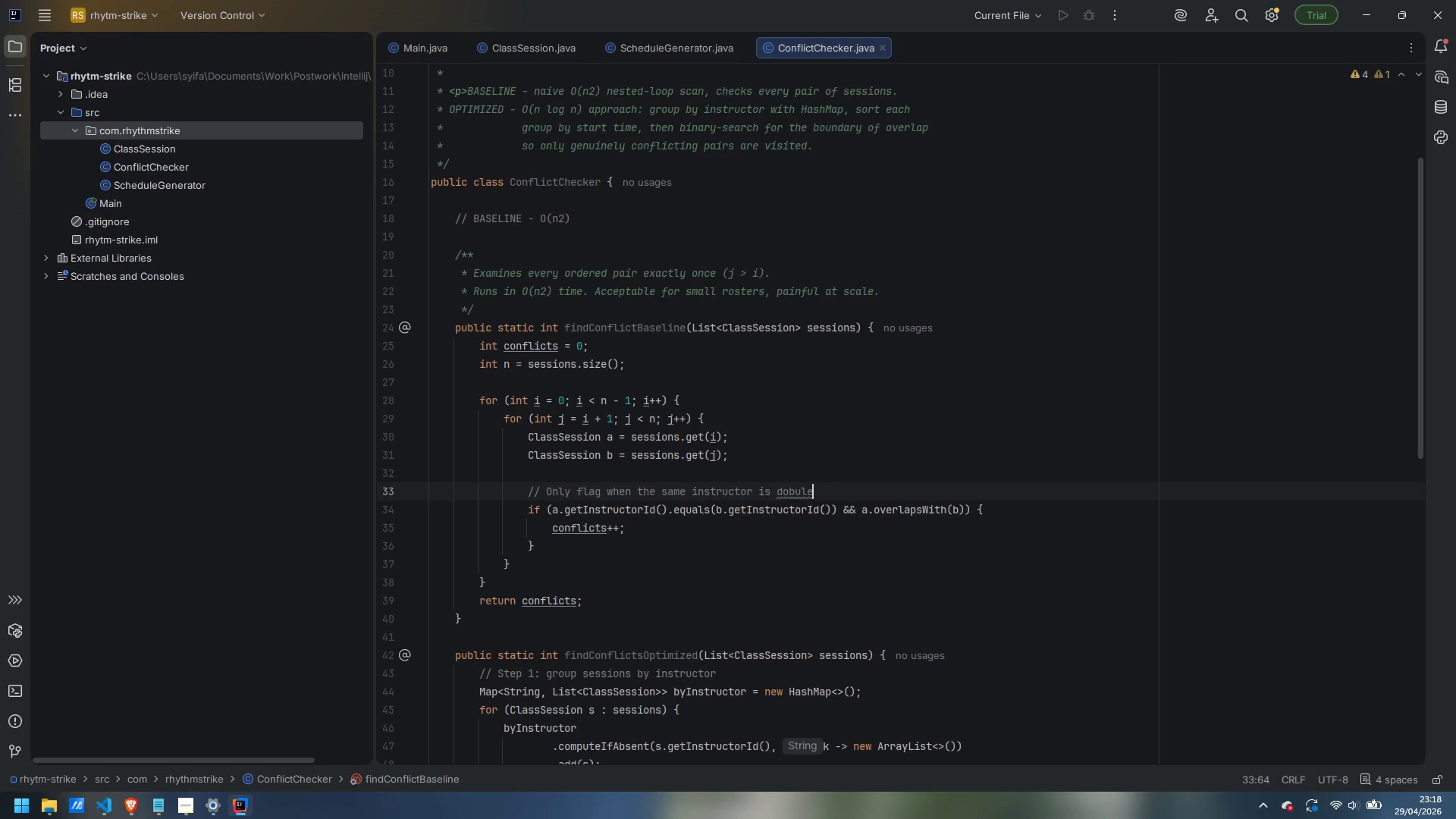 
key(Control+ControlLeft)
 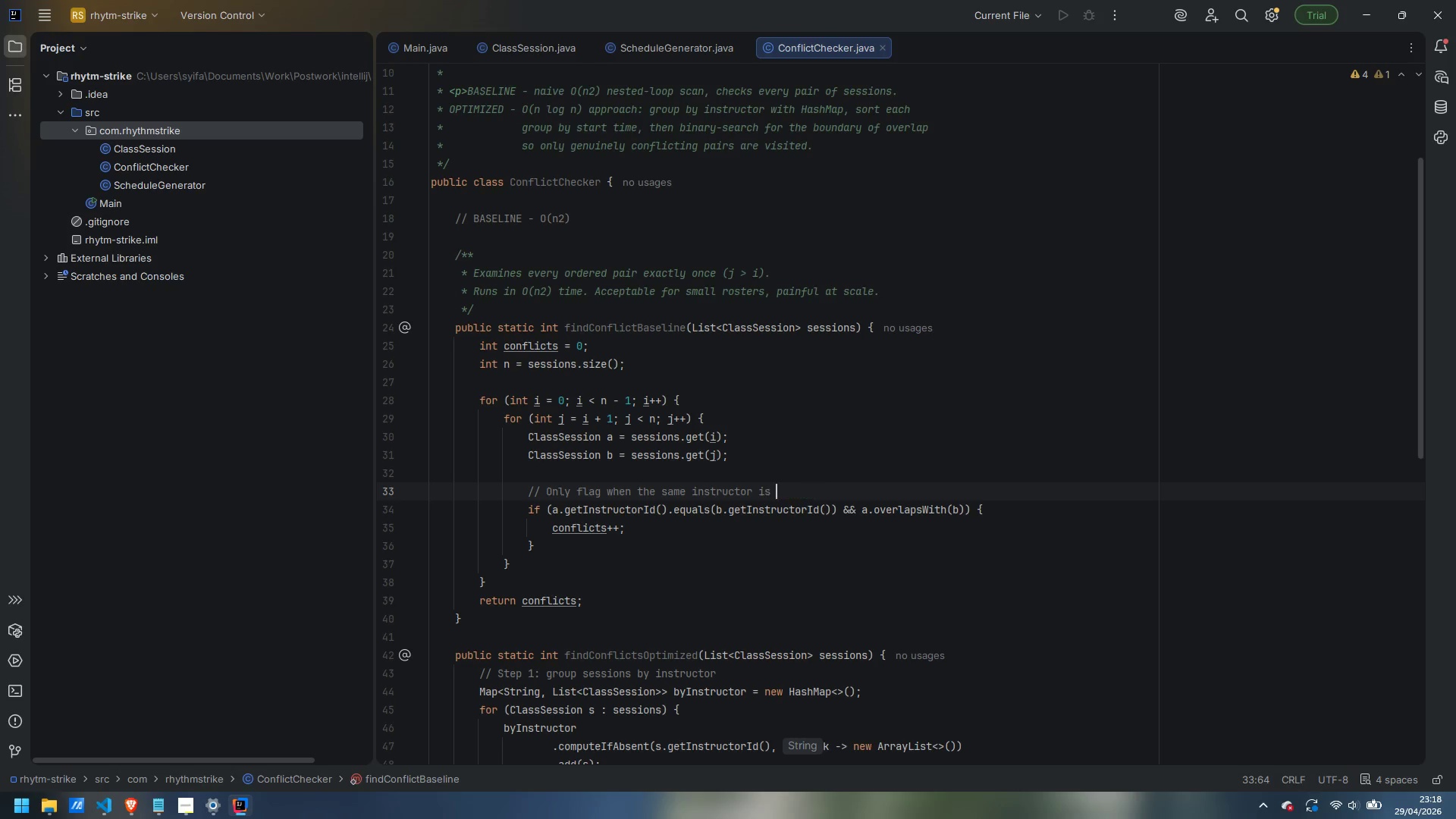 
key(Control+Backspace)
 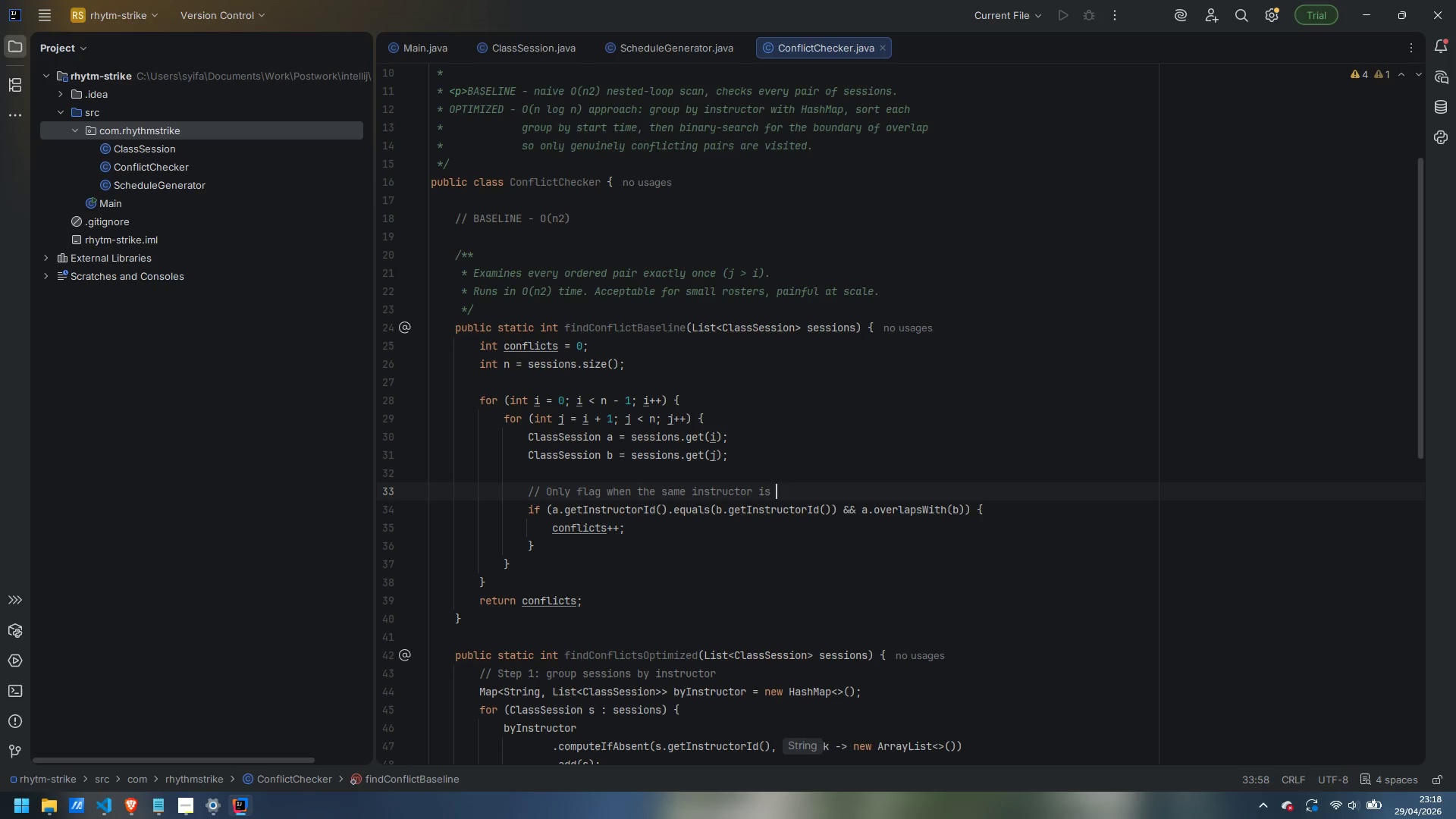 
type(double-dooked)
 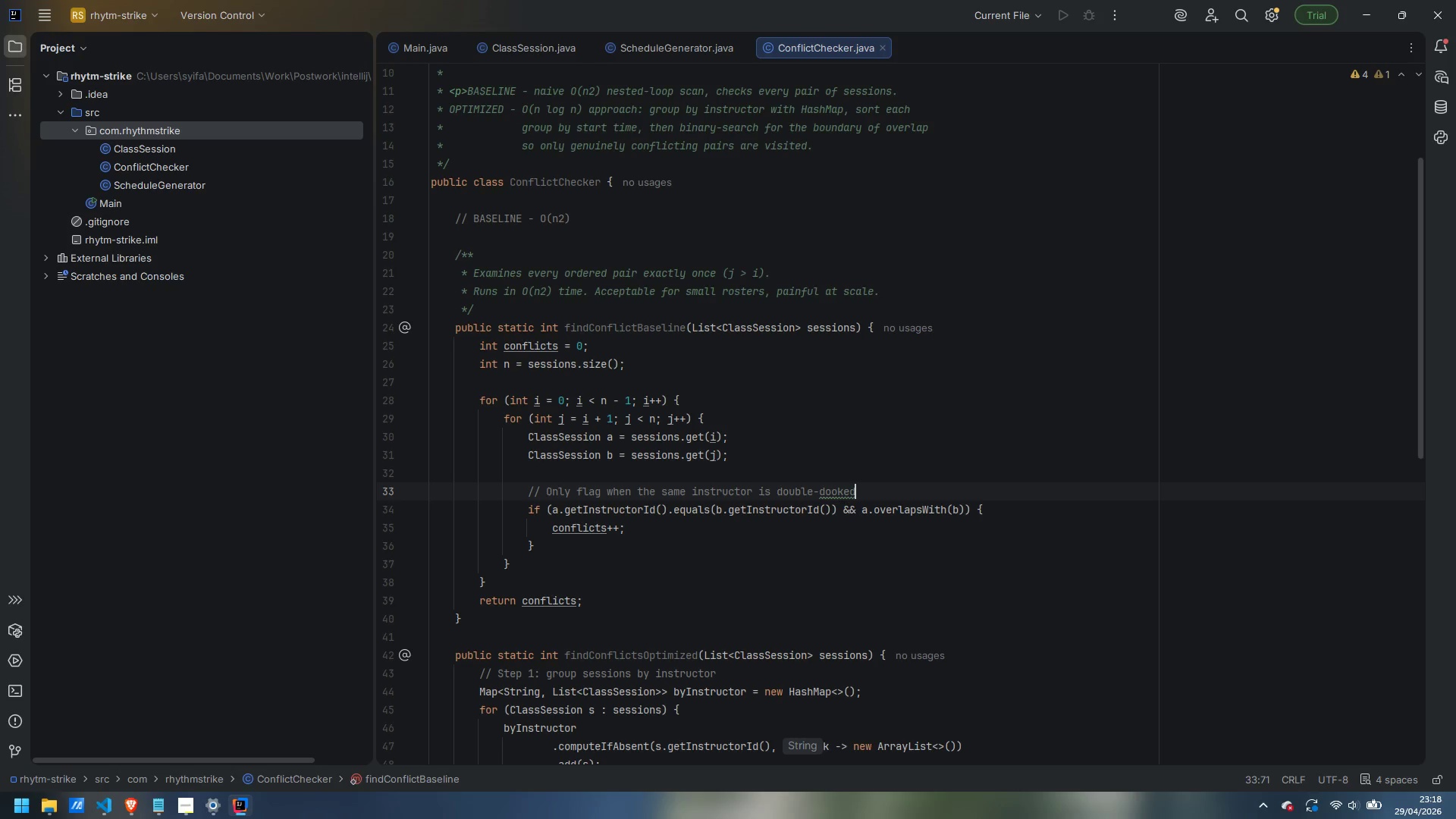 
key(Control+ControlLeft)
 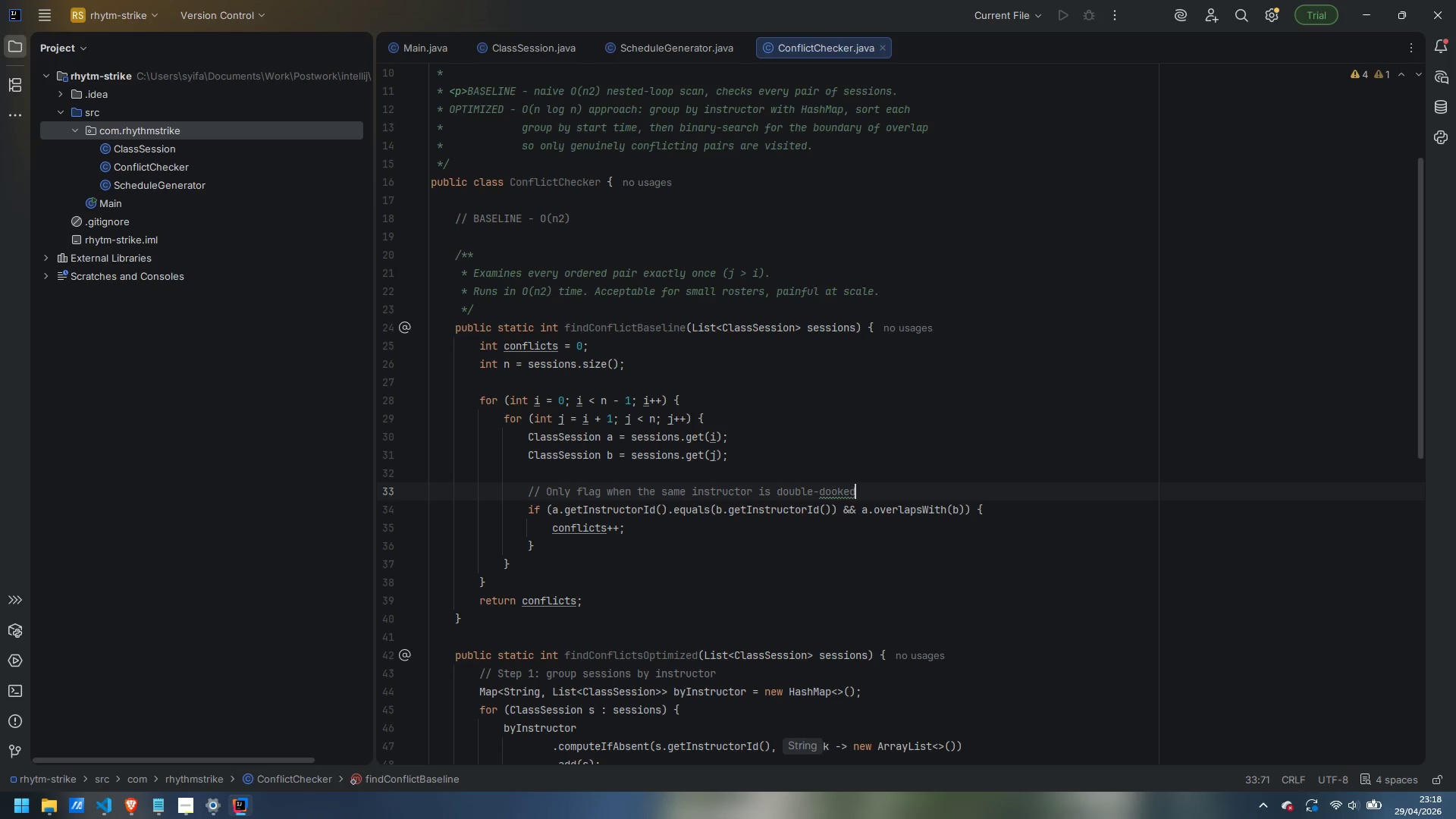 
key(Control+ArrowLeft)
 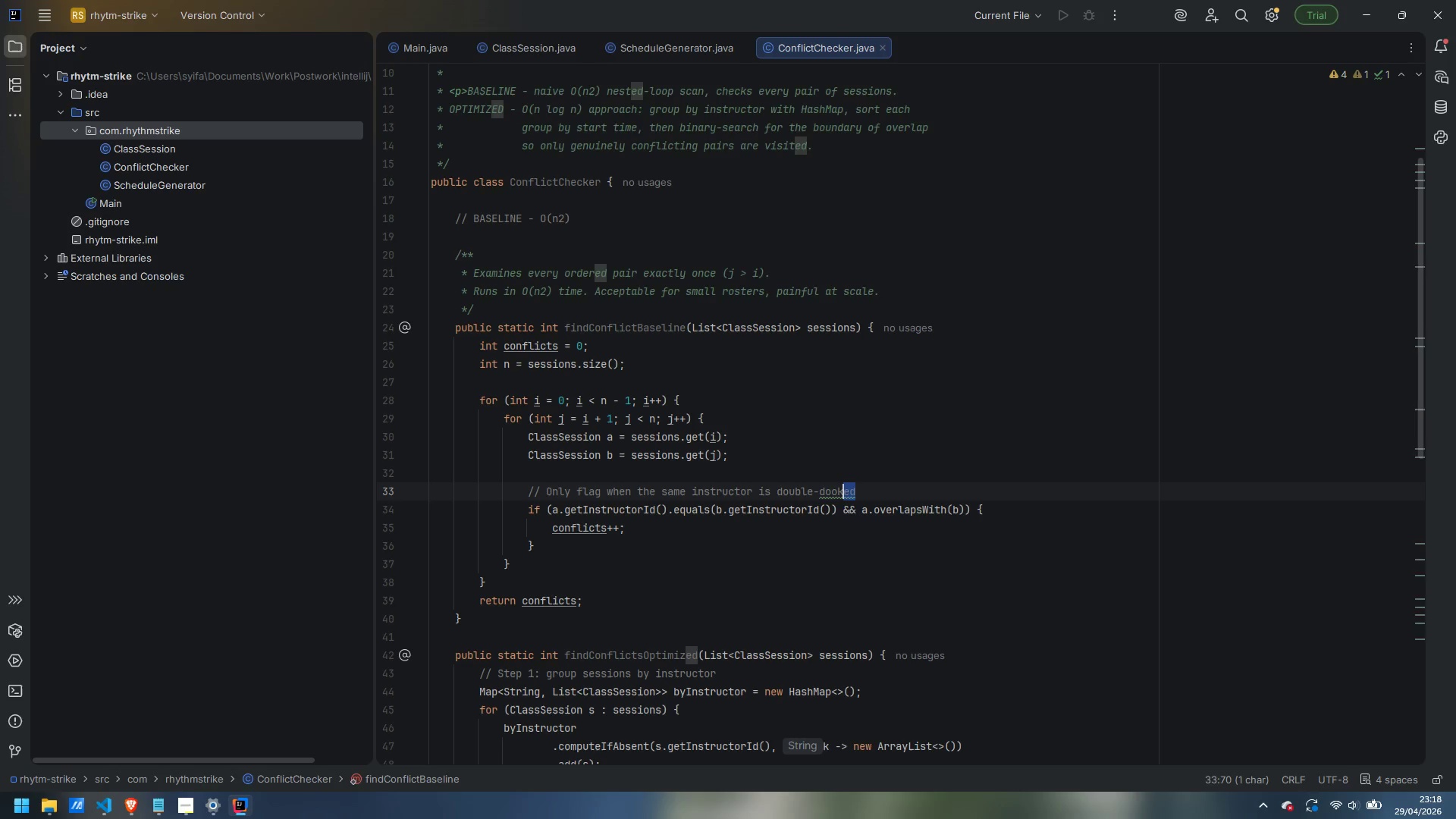 
key(Control+ArrowLeft)
 